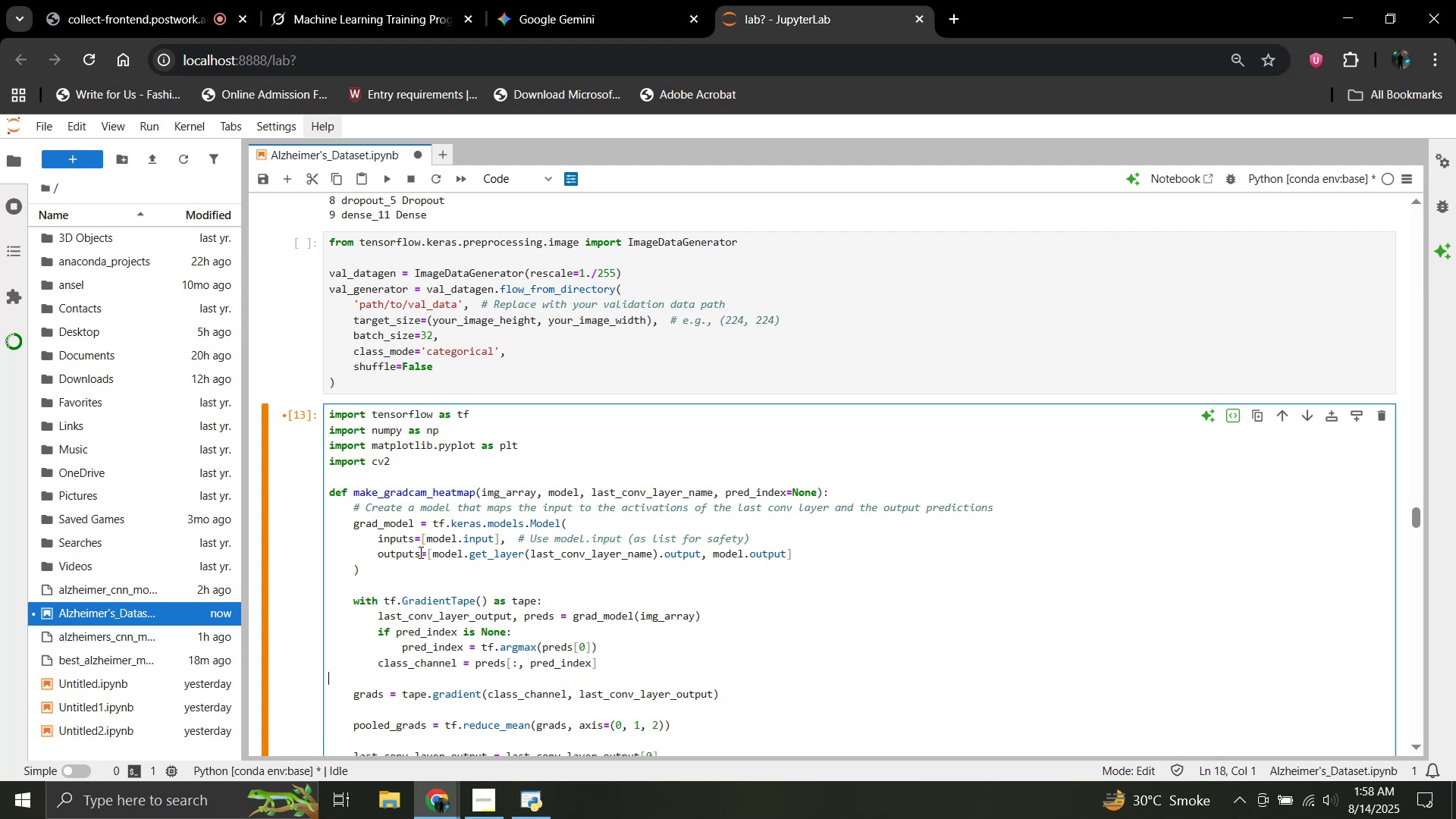 
key(ArrowDown)
 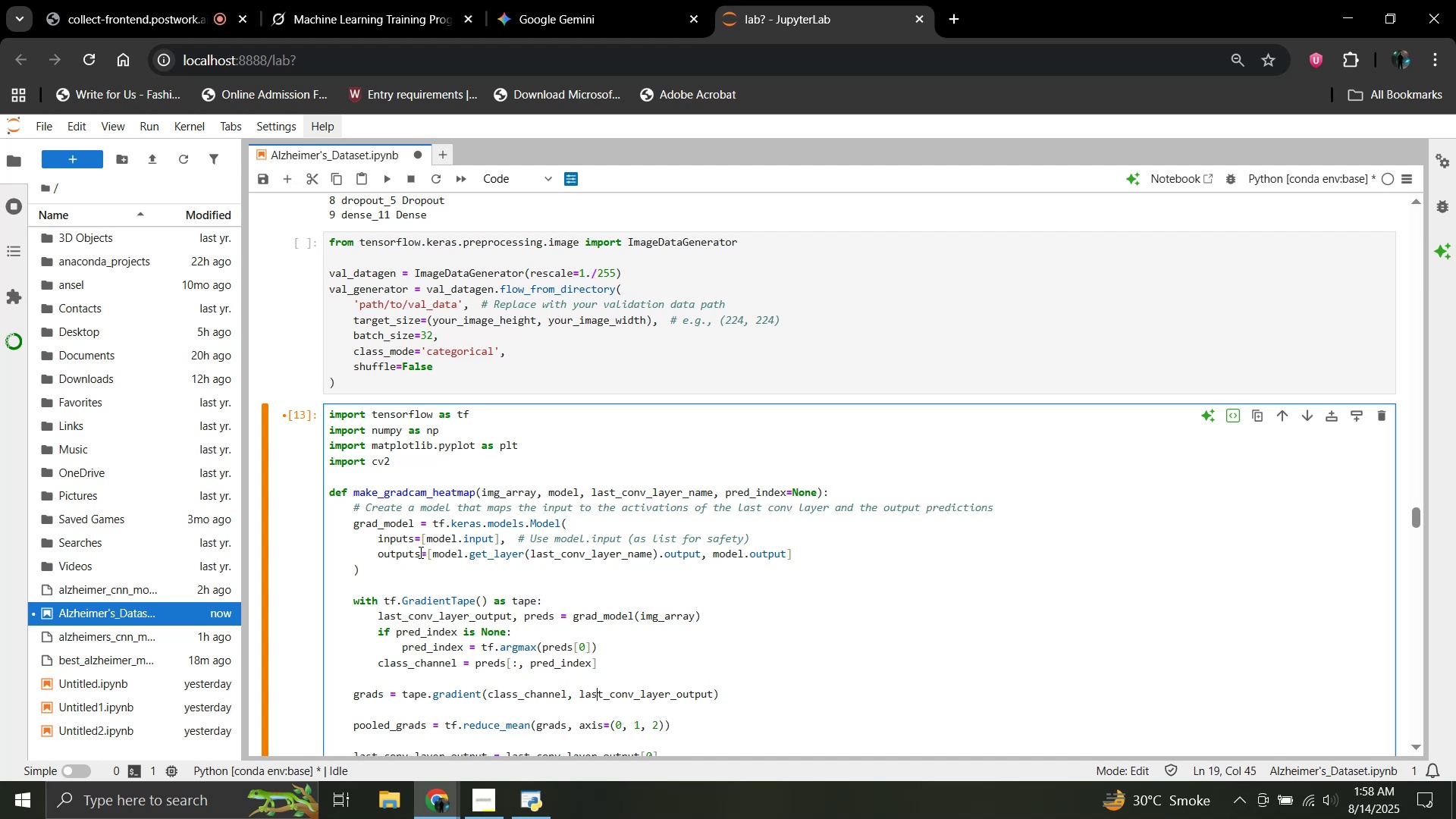 
key(ArrowDown)
 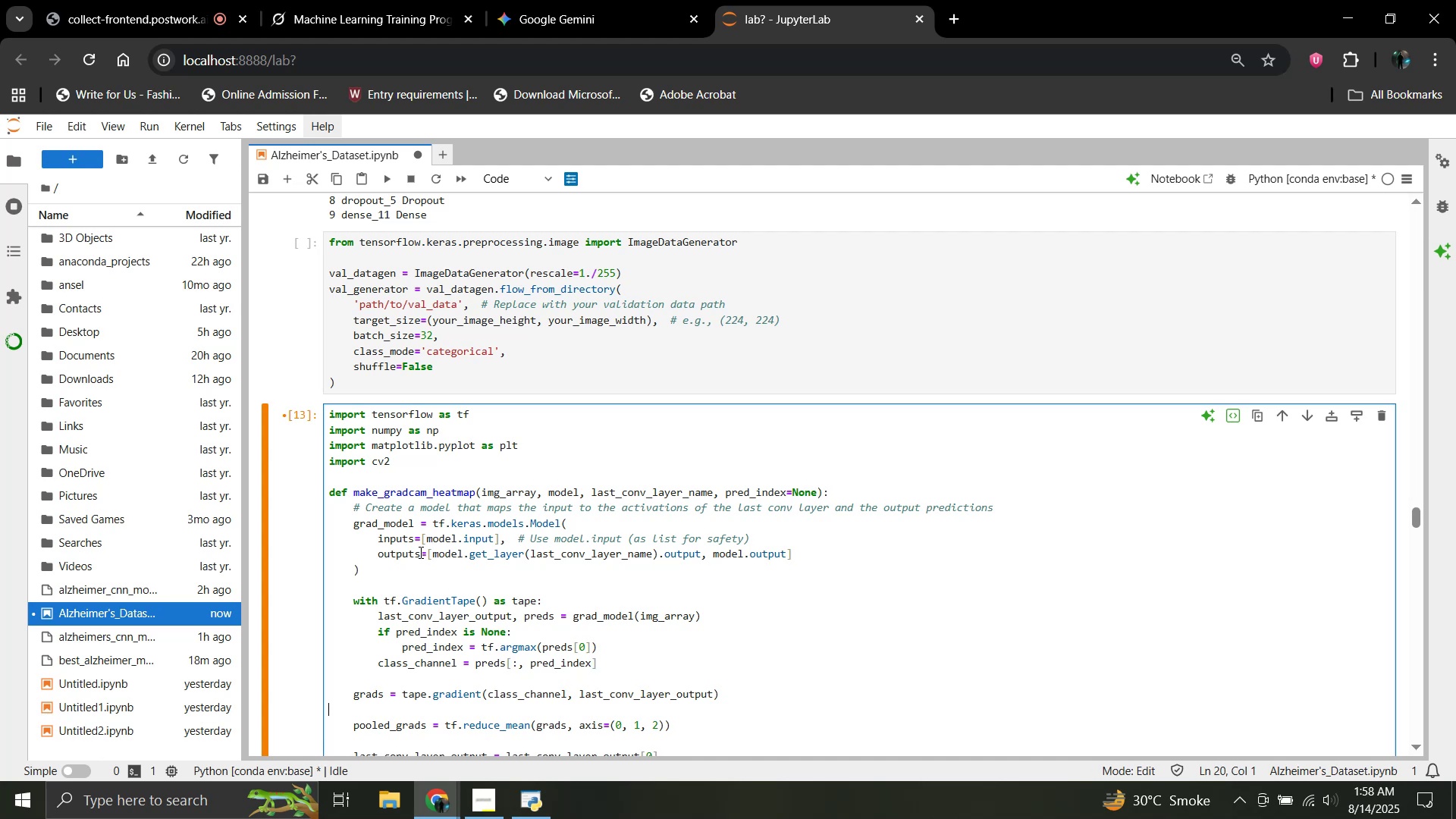 
key(ArrowDown)
 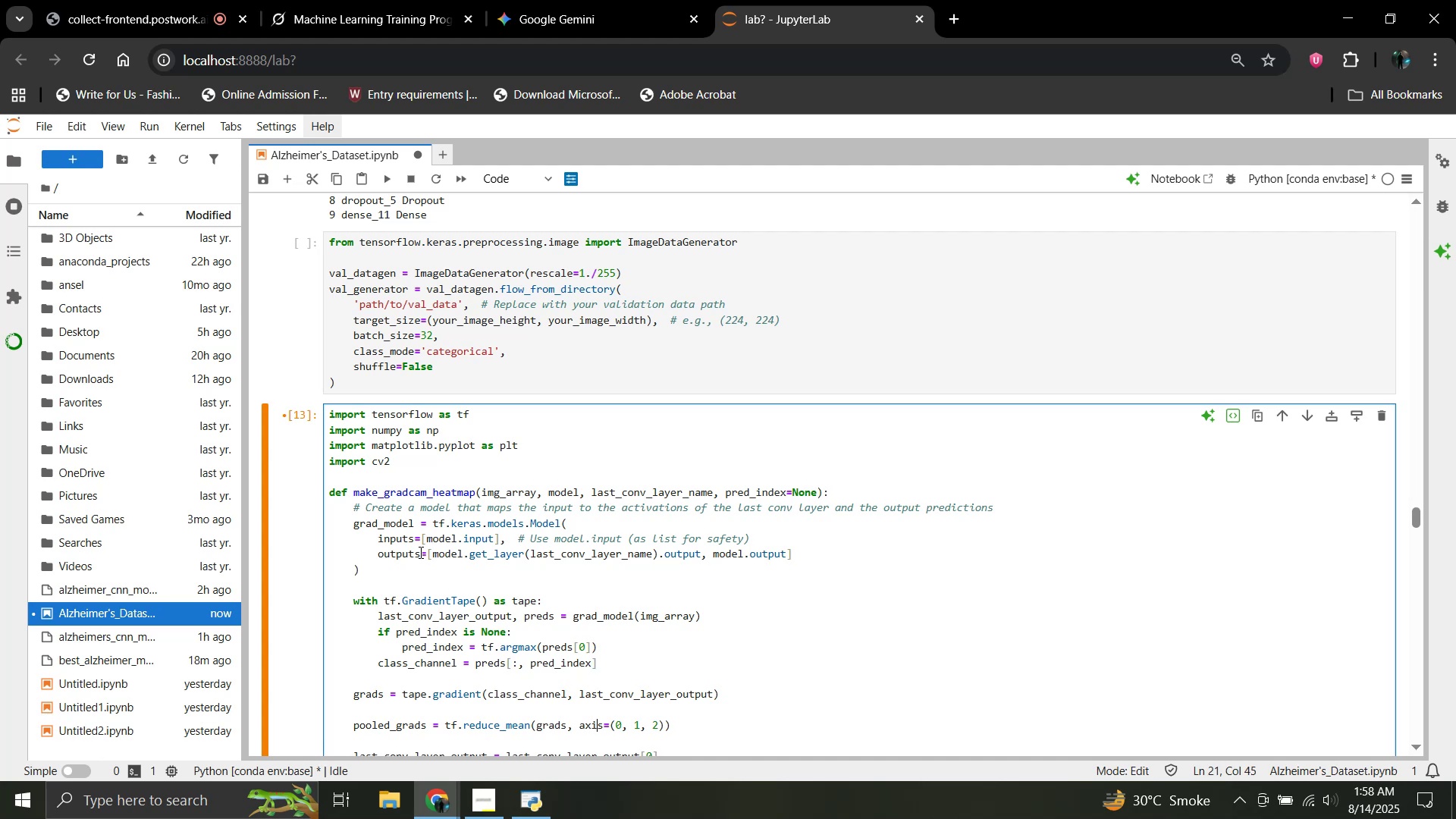 
key(ArrowUp)
 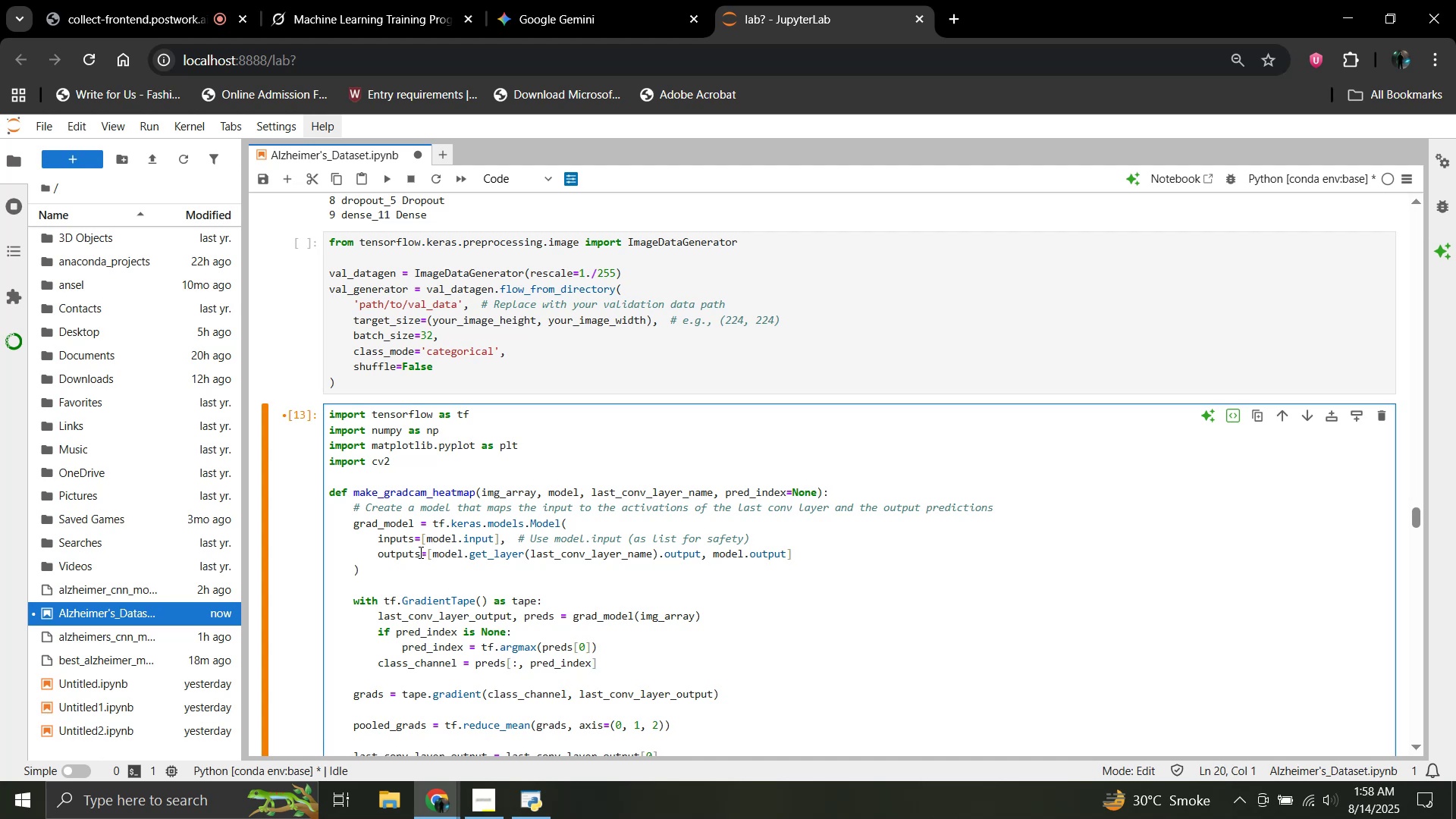 
key(Backspace)
 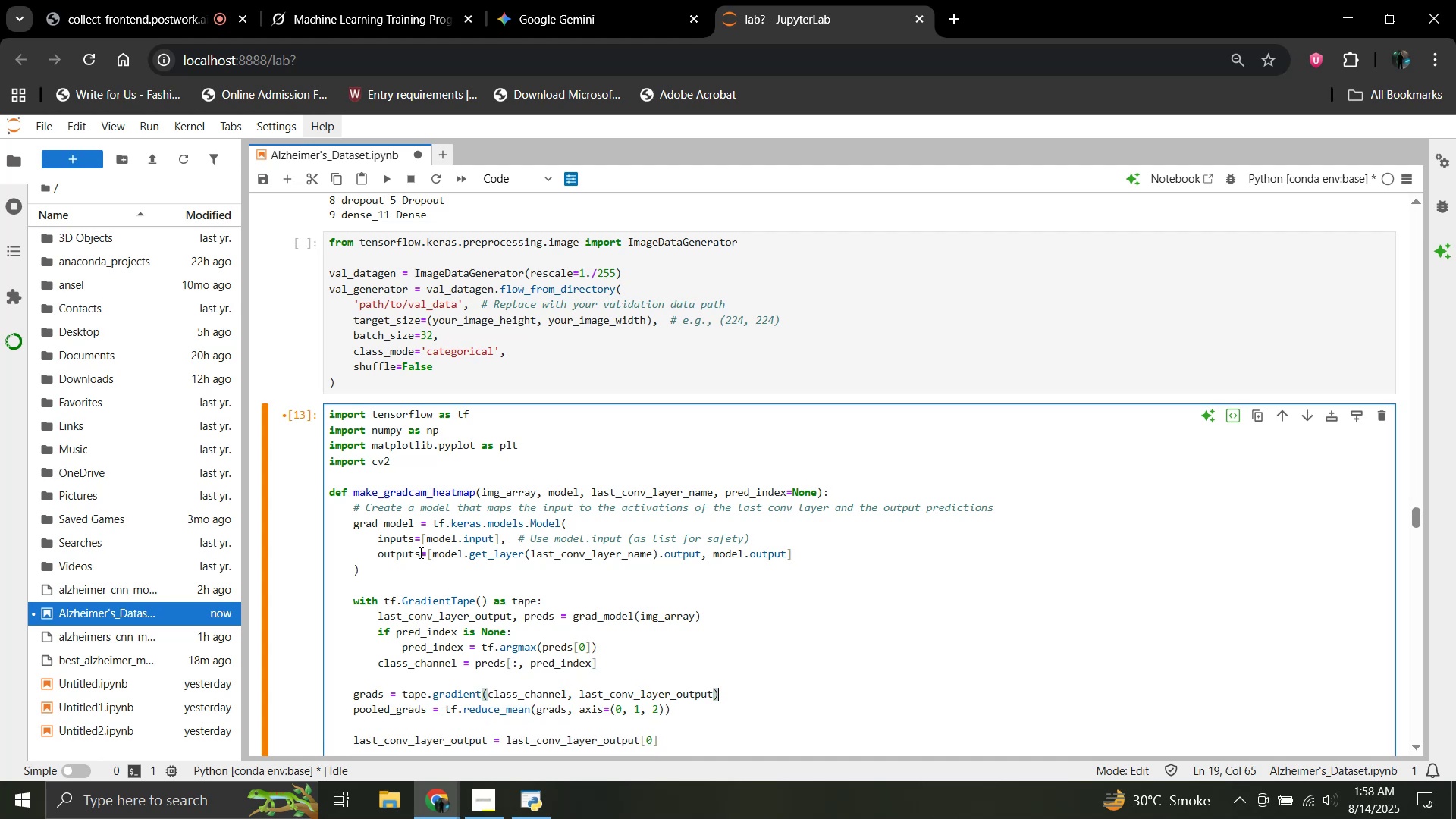 
key(ArrowDown)
 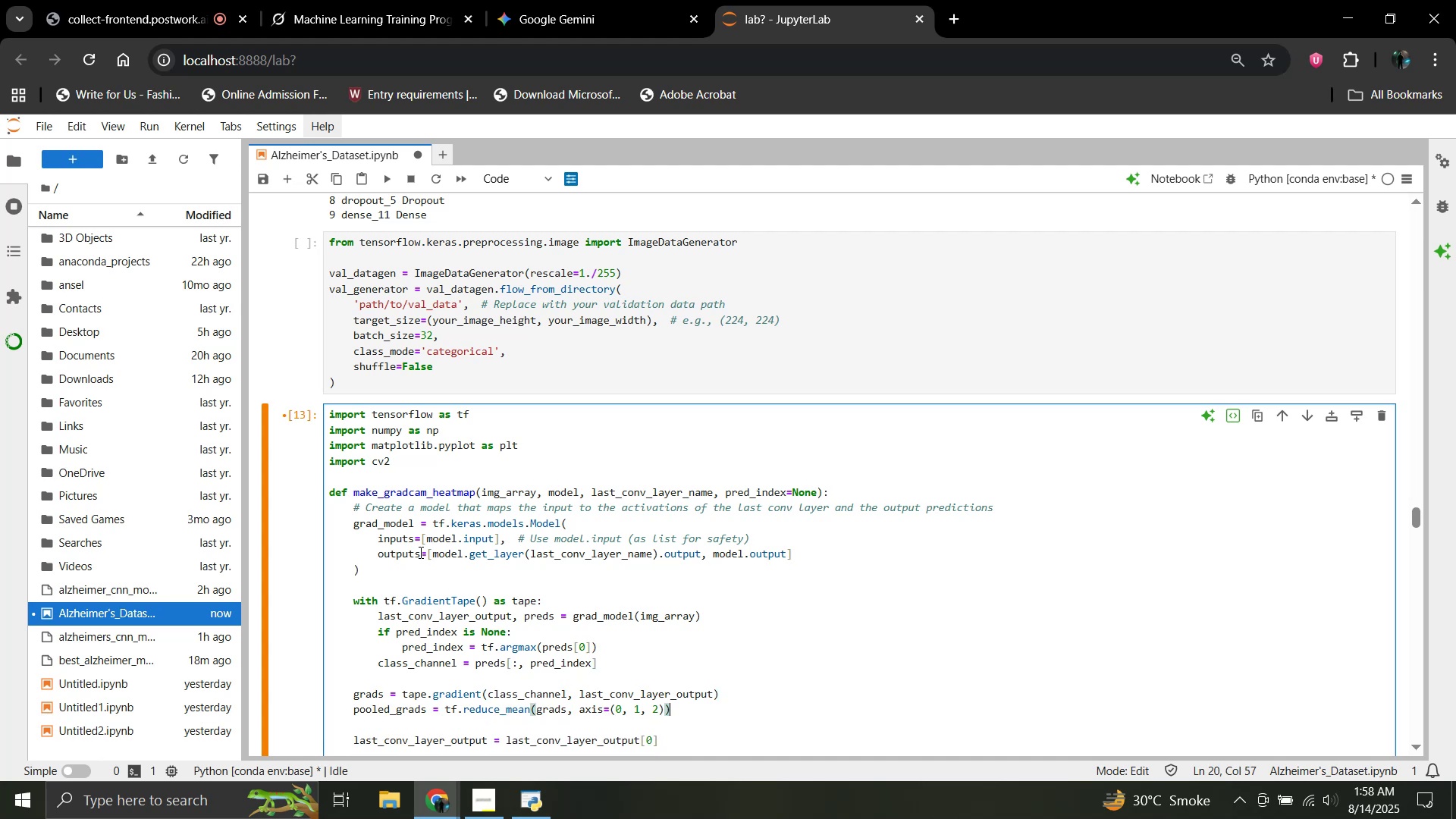 
key(ArrowDown)
 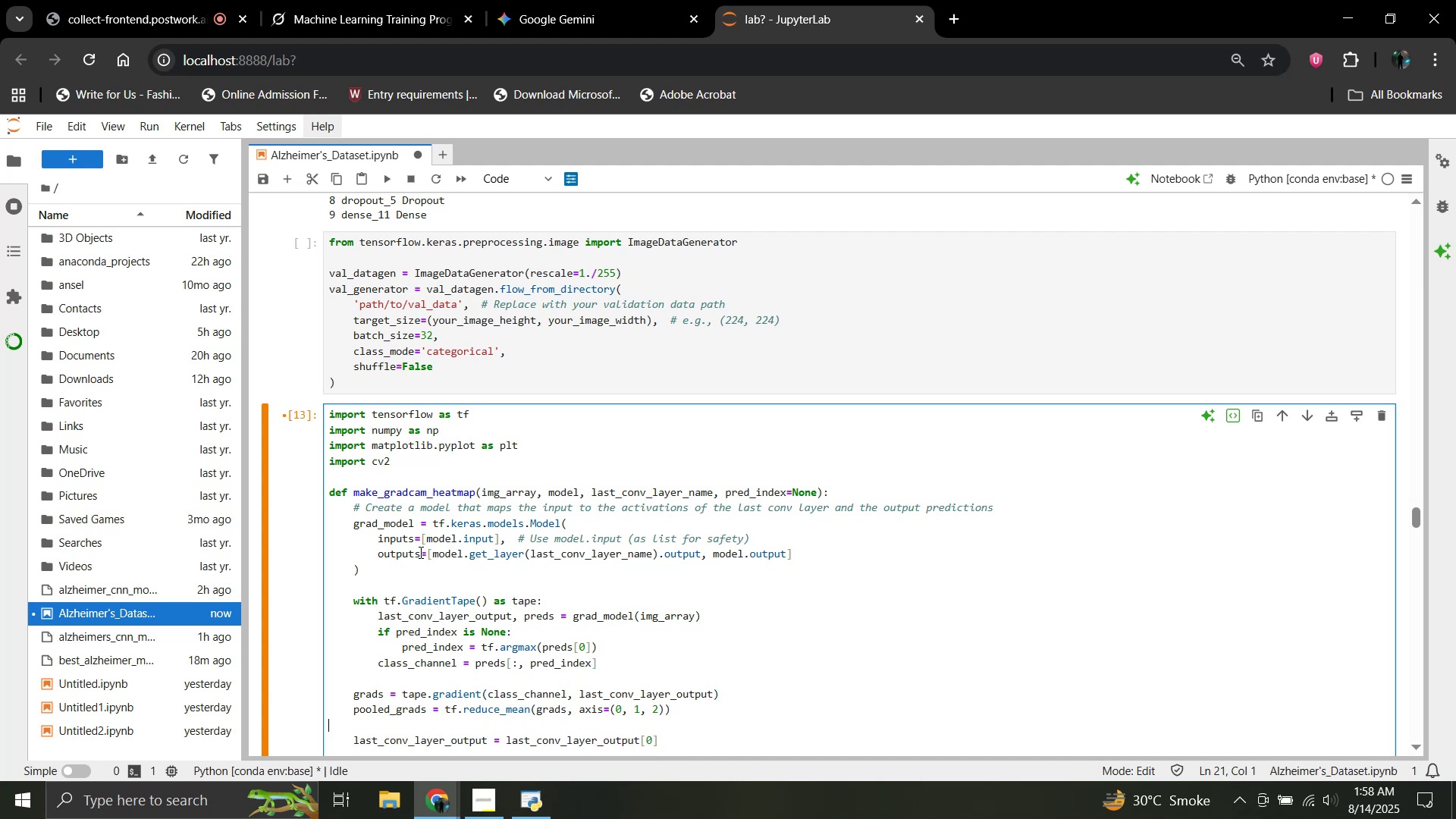 
key(ArrowDown)
 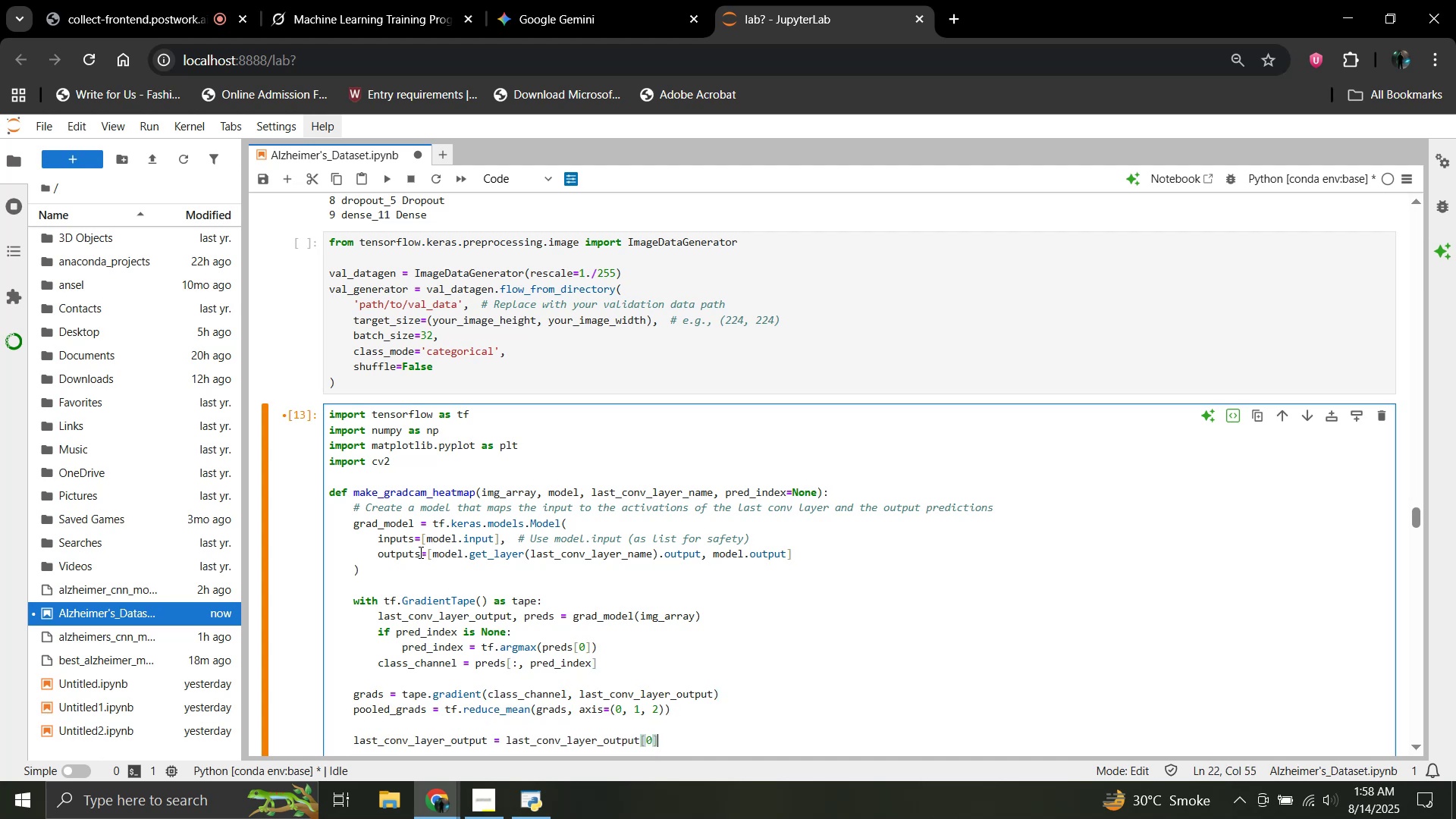 
scroll: coordinate [388, 490], scroll_direction: down, amount: 4.0
 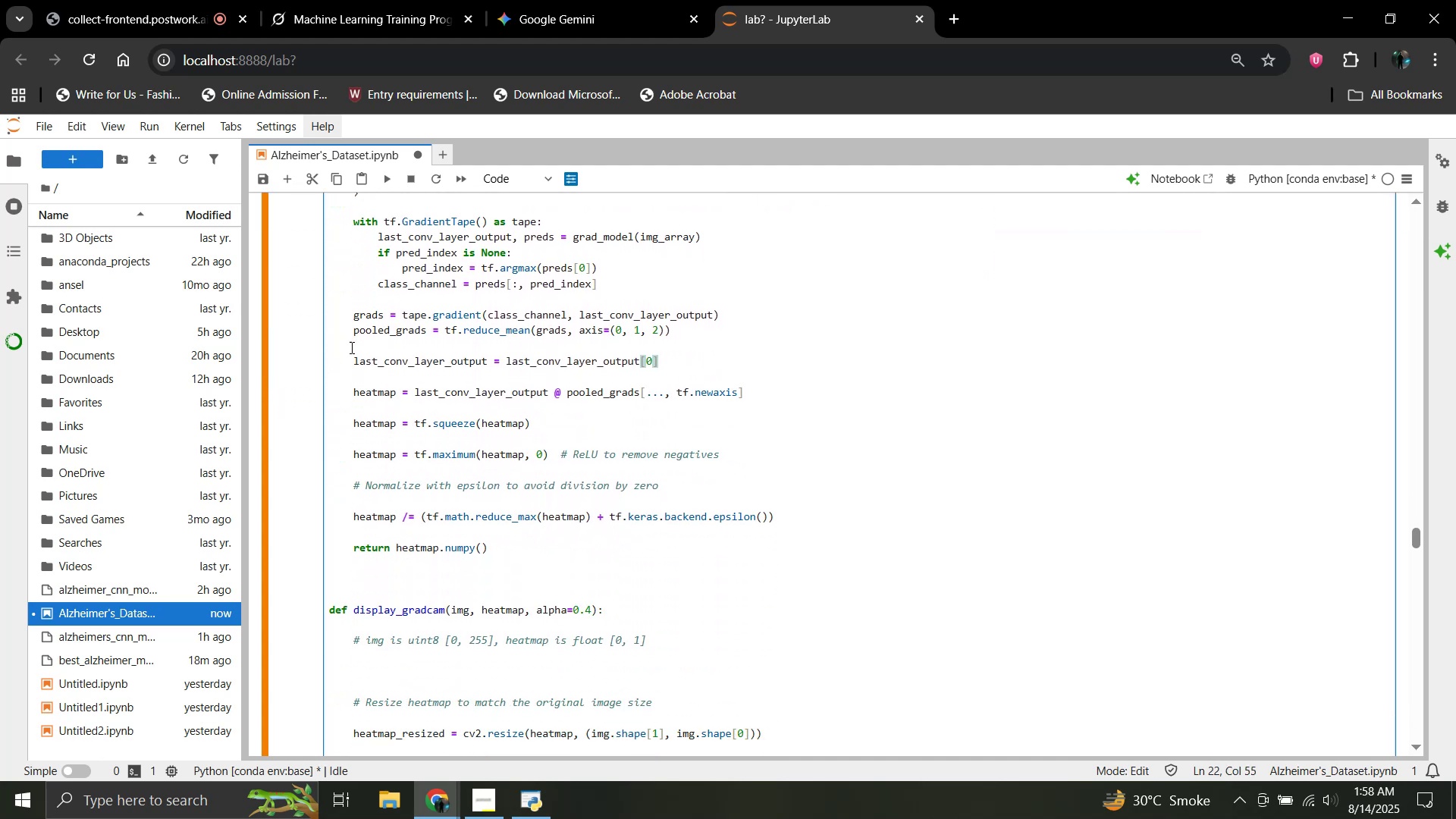 
left_click([350, 356])
 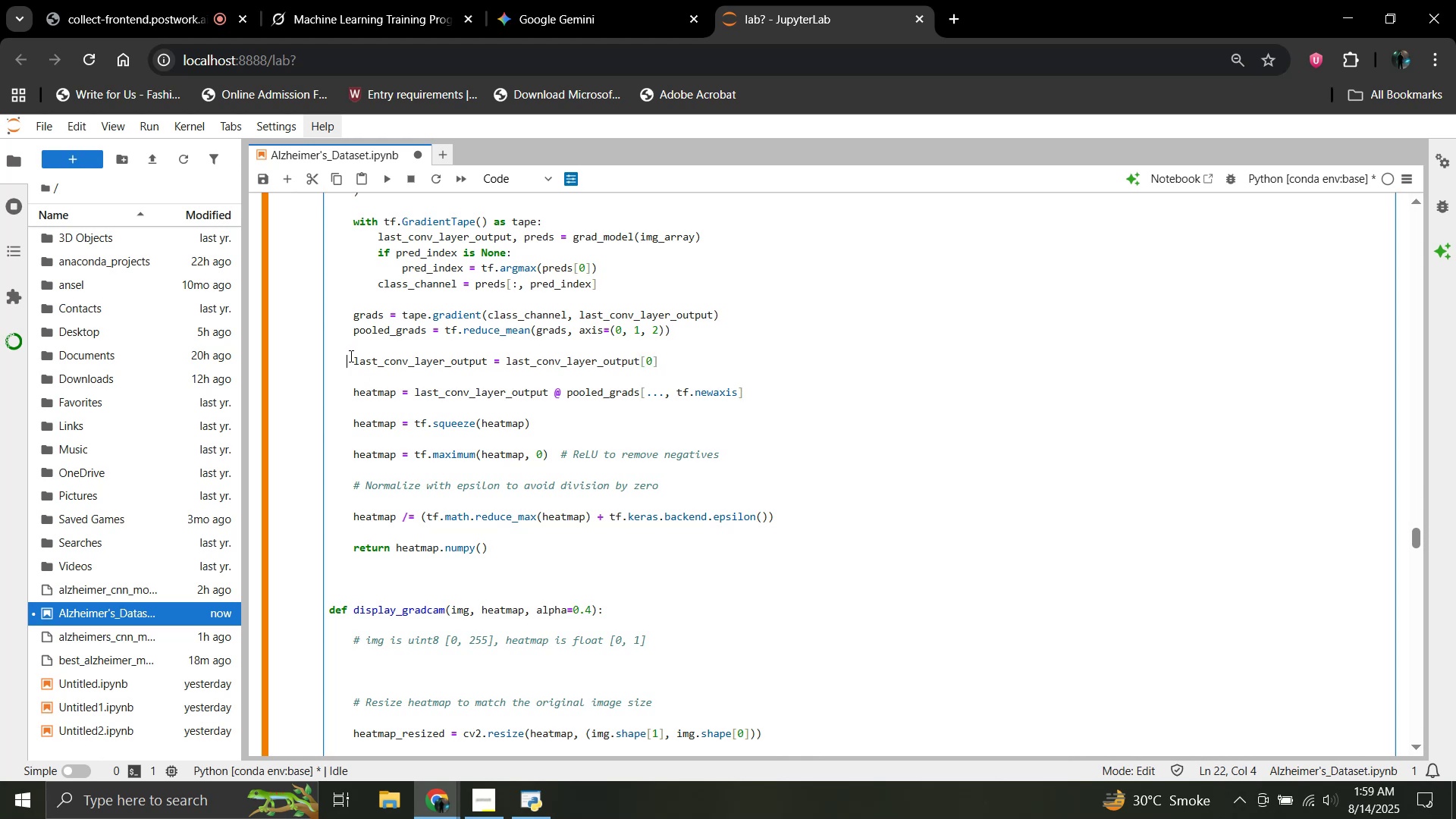 
left_click([324, 350])
 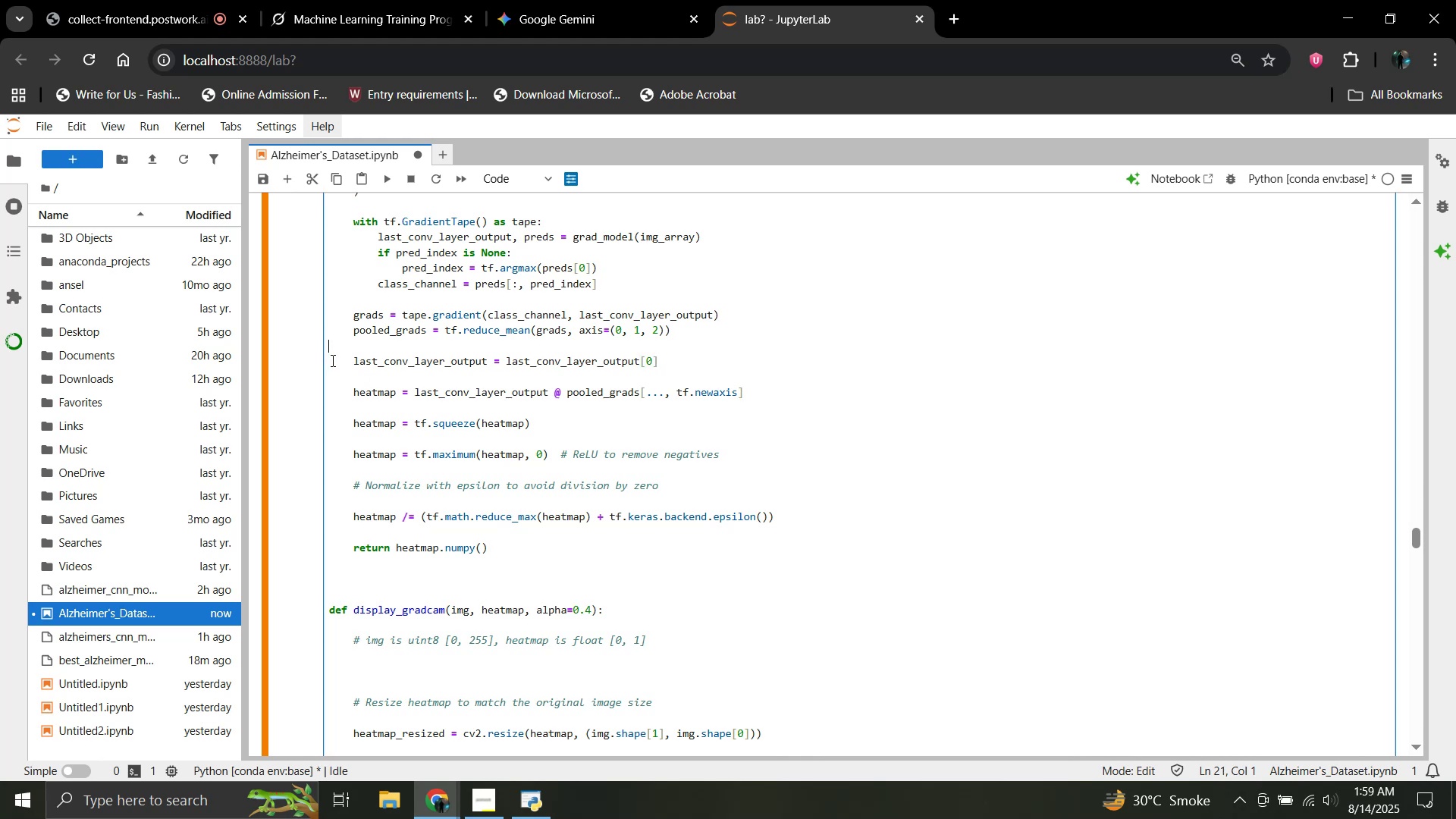 
key(Backspace)
 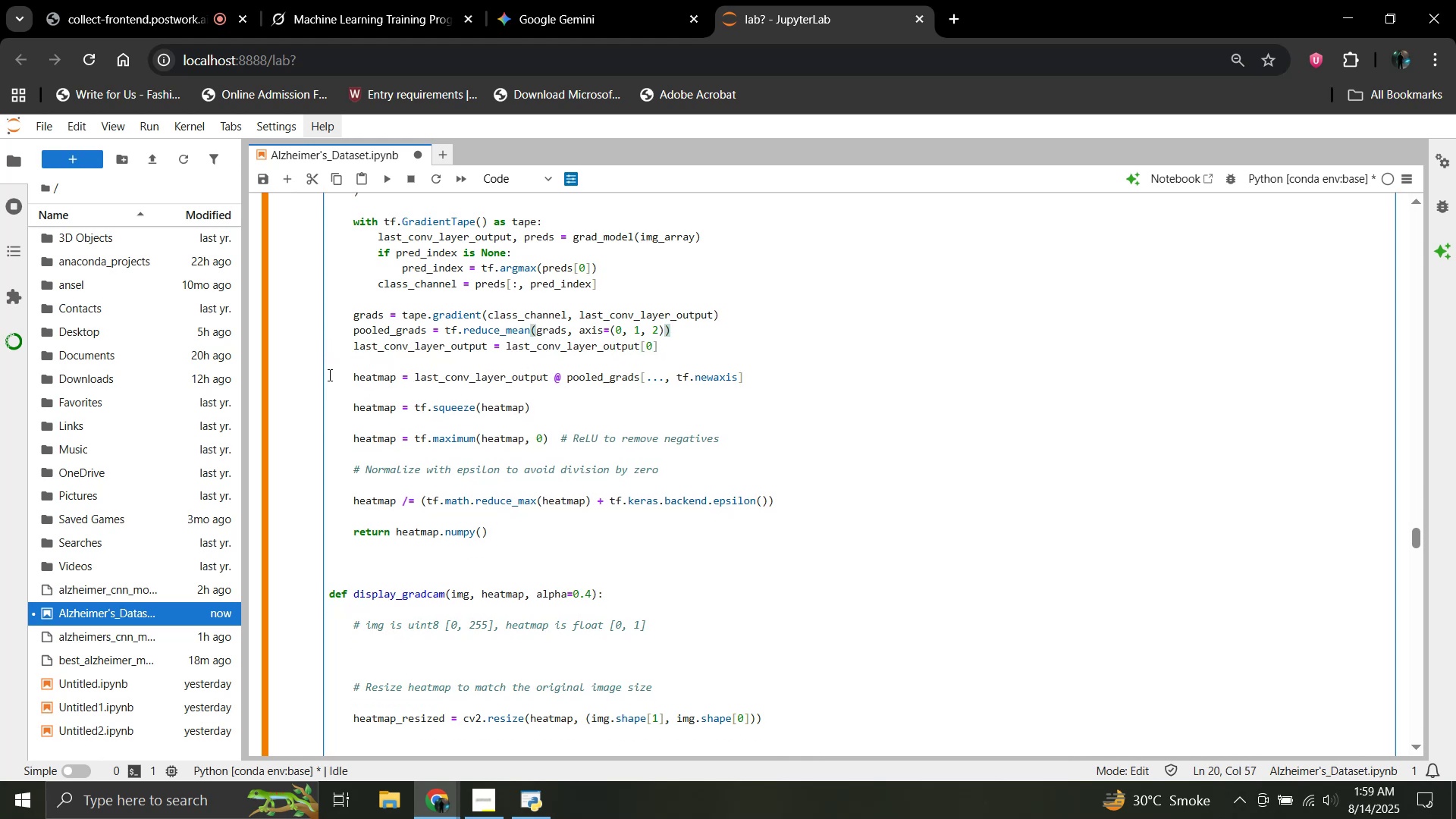 
left_click([325, 365])
 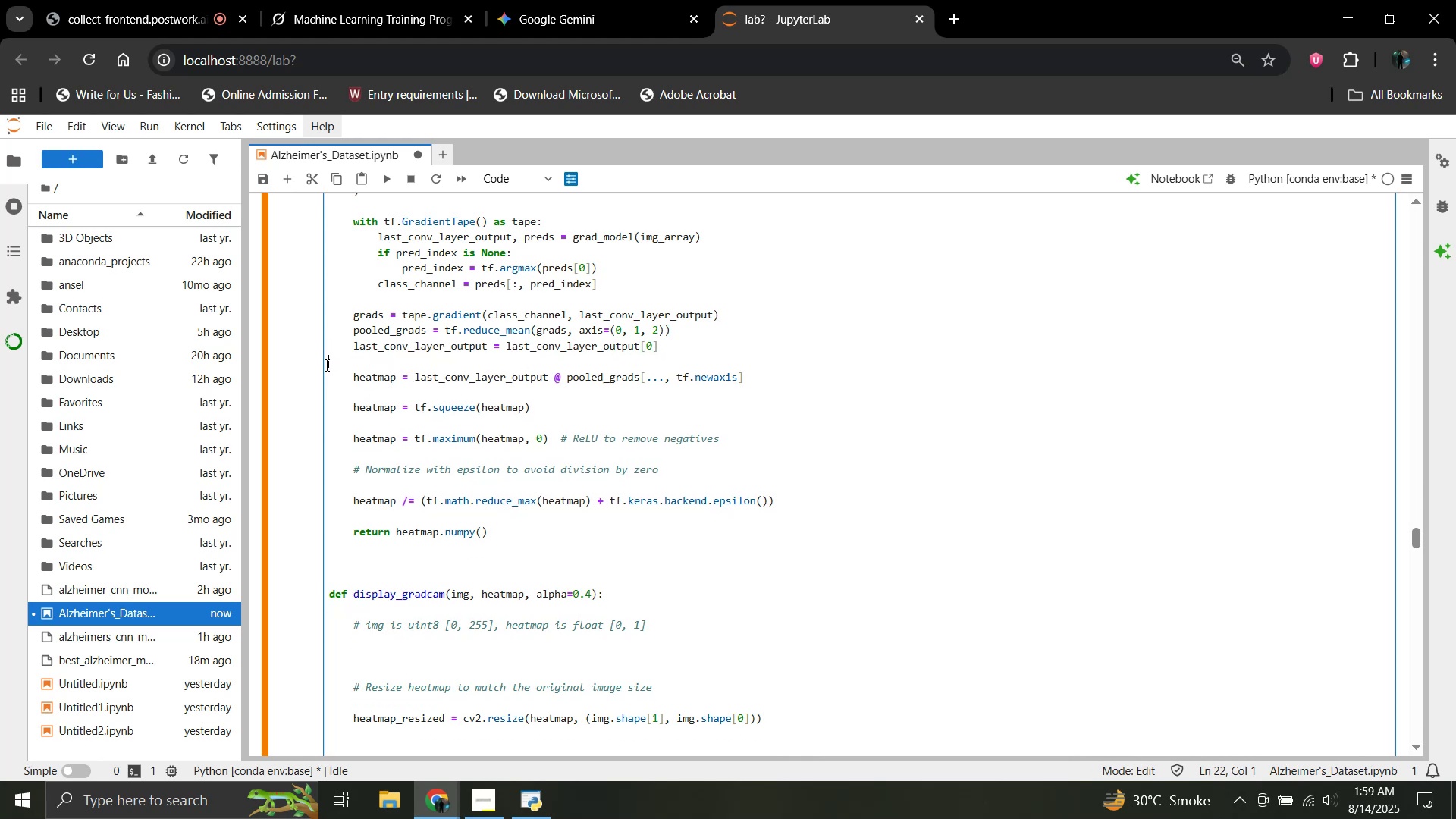 
key(Backspace)
 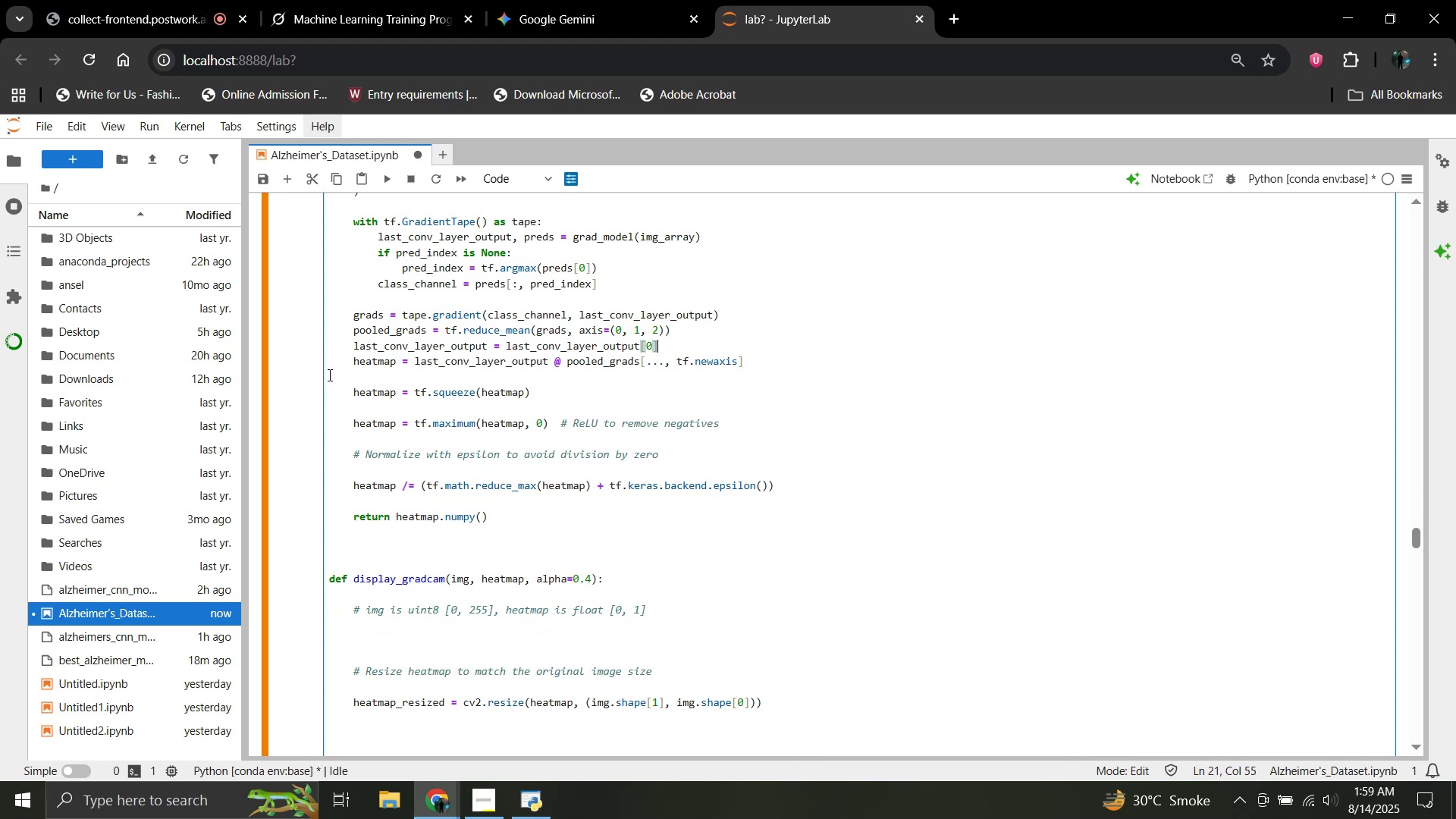 
left_click([328, 375])
 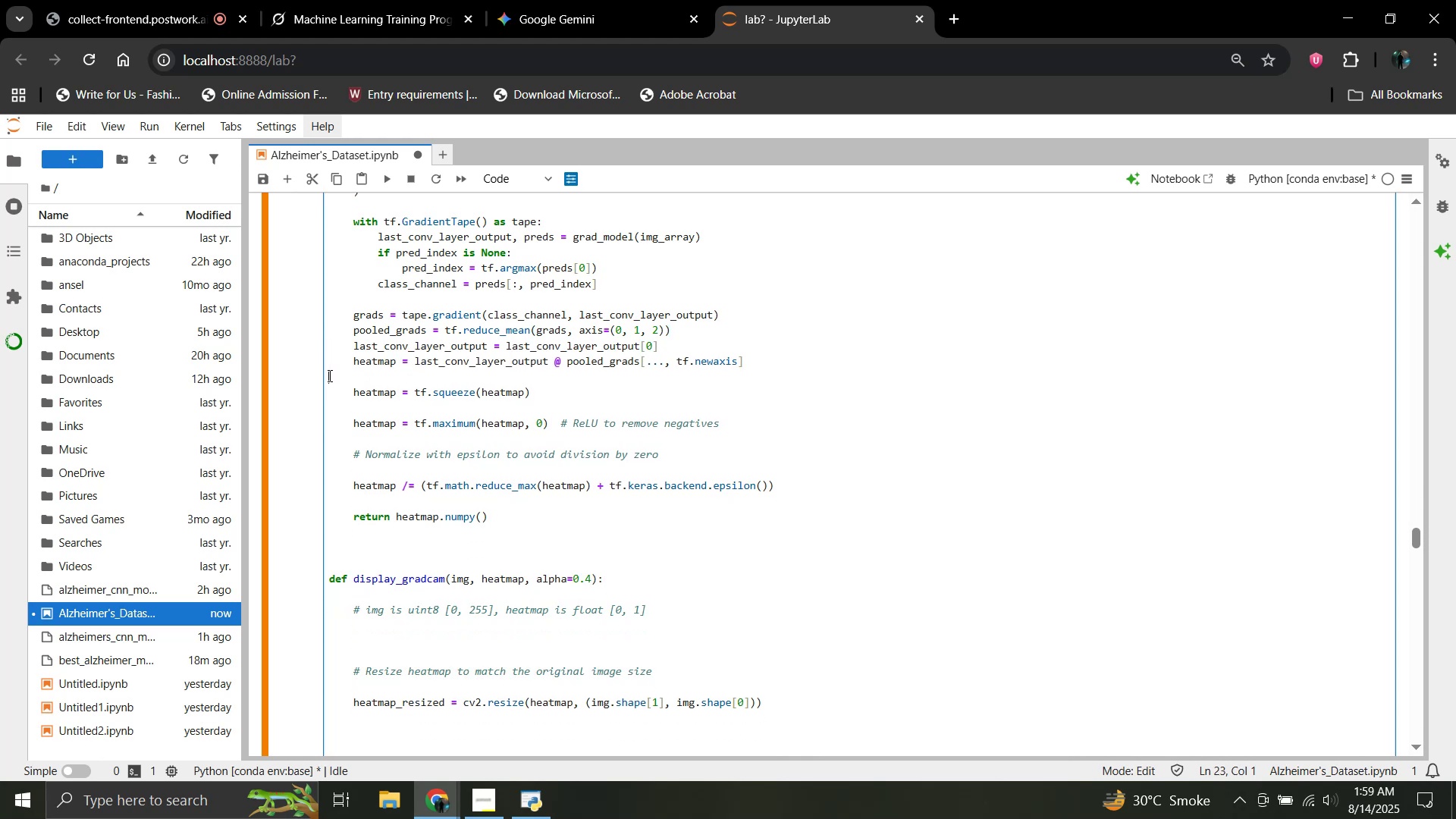 
key(Backspace)
 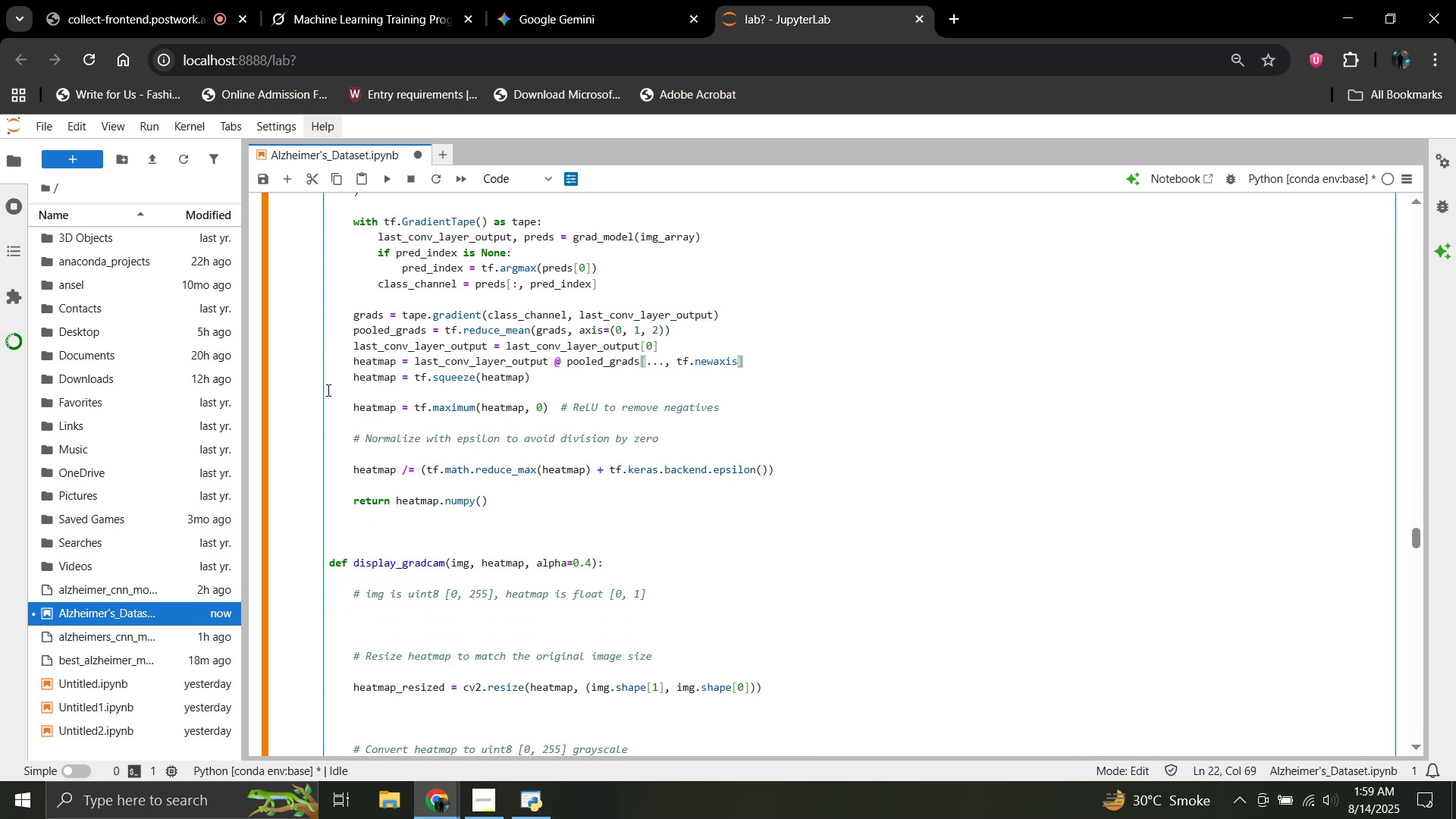 
left_click([324, 394])
 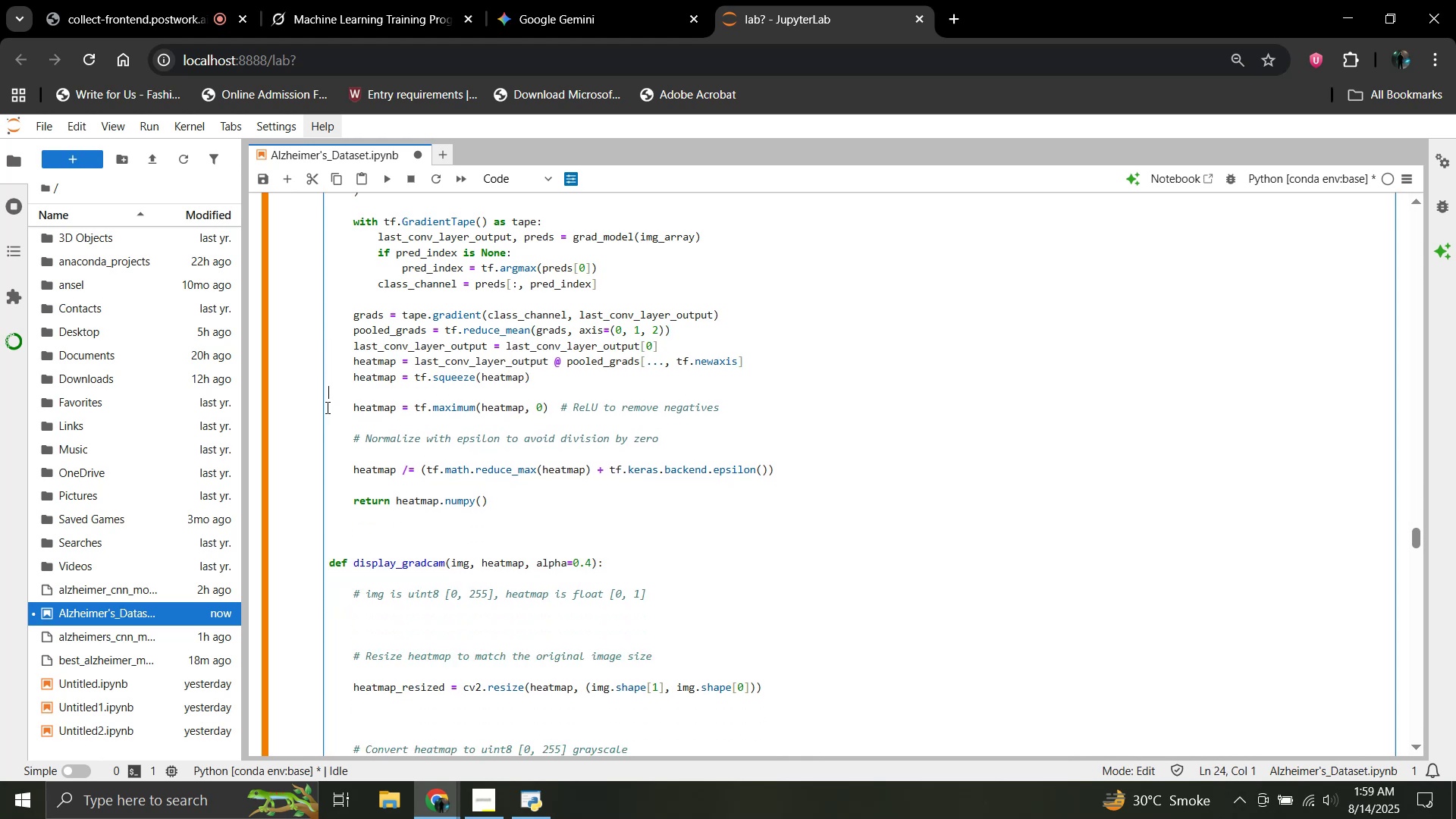 
key(Backspace)
 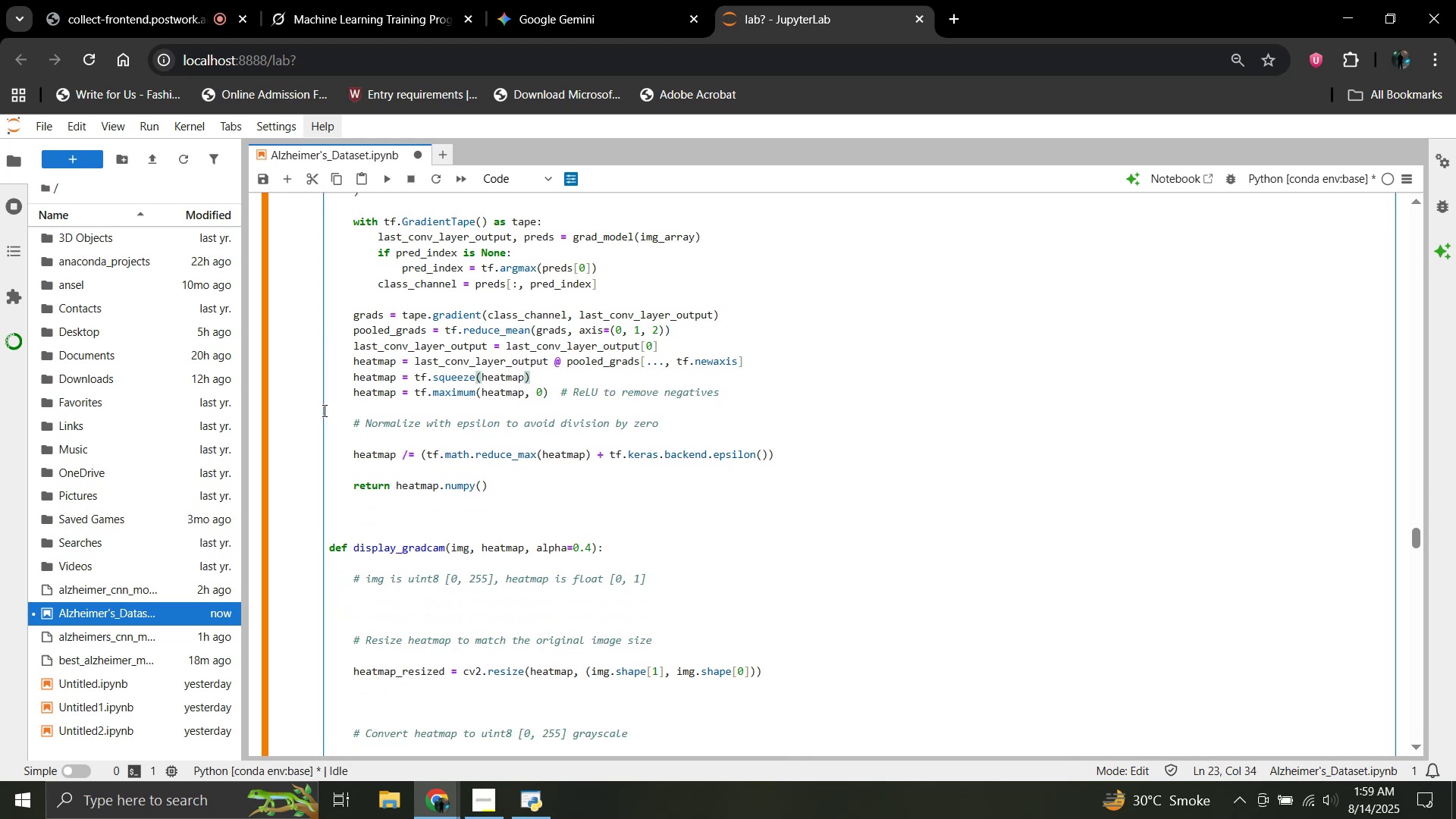 
left_click([322, 408])
 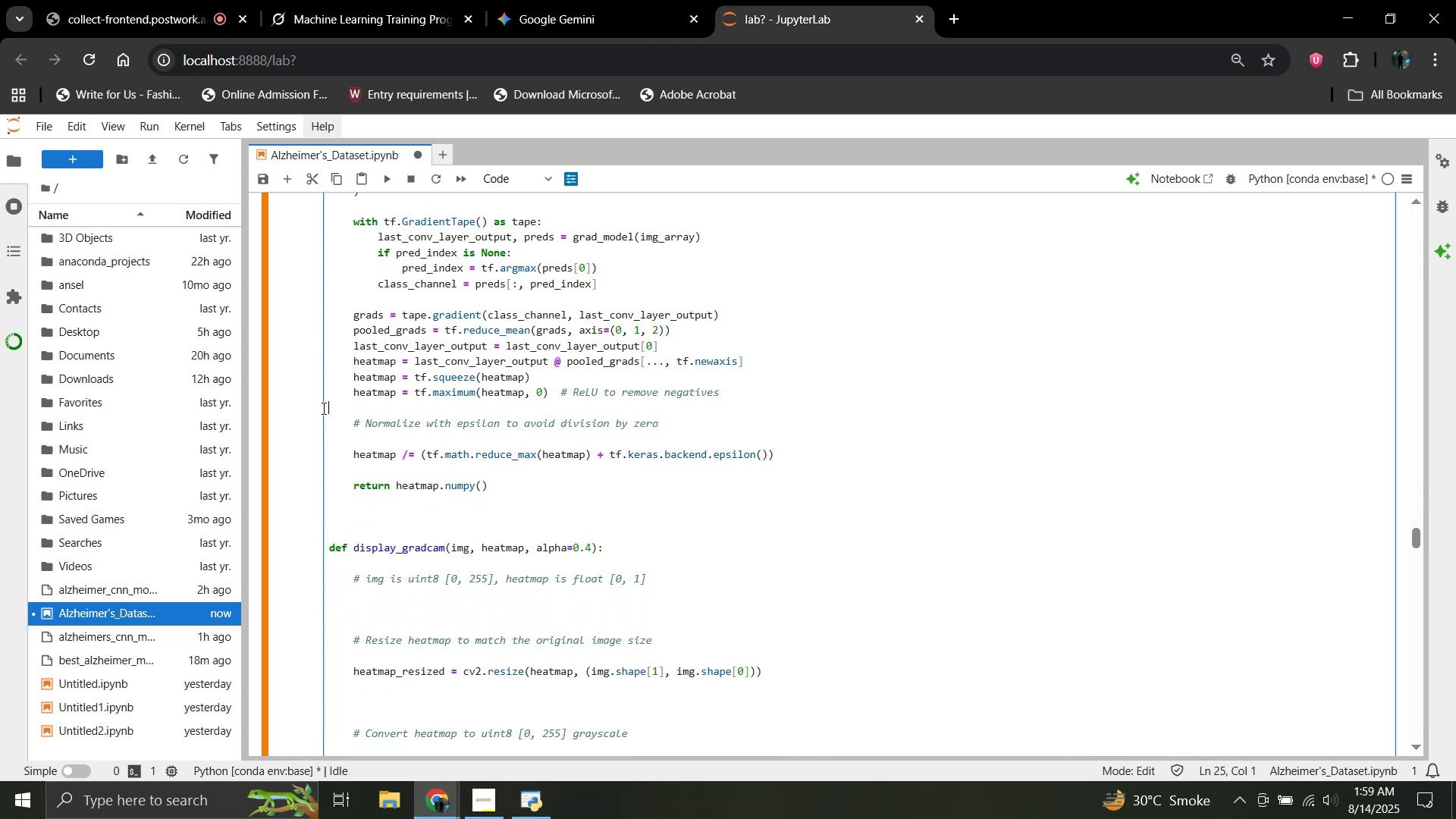 
key(Backspace)
 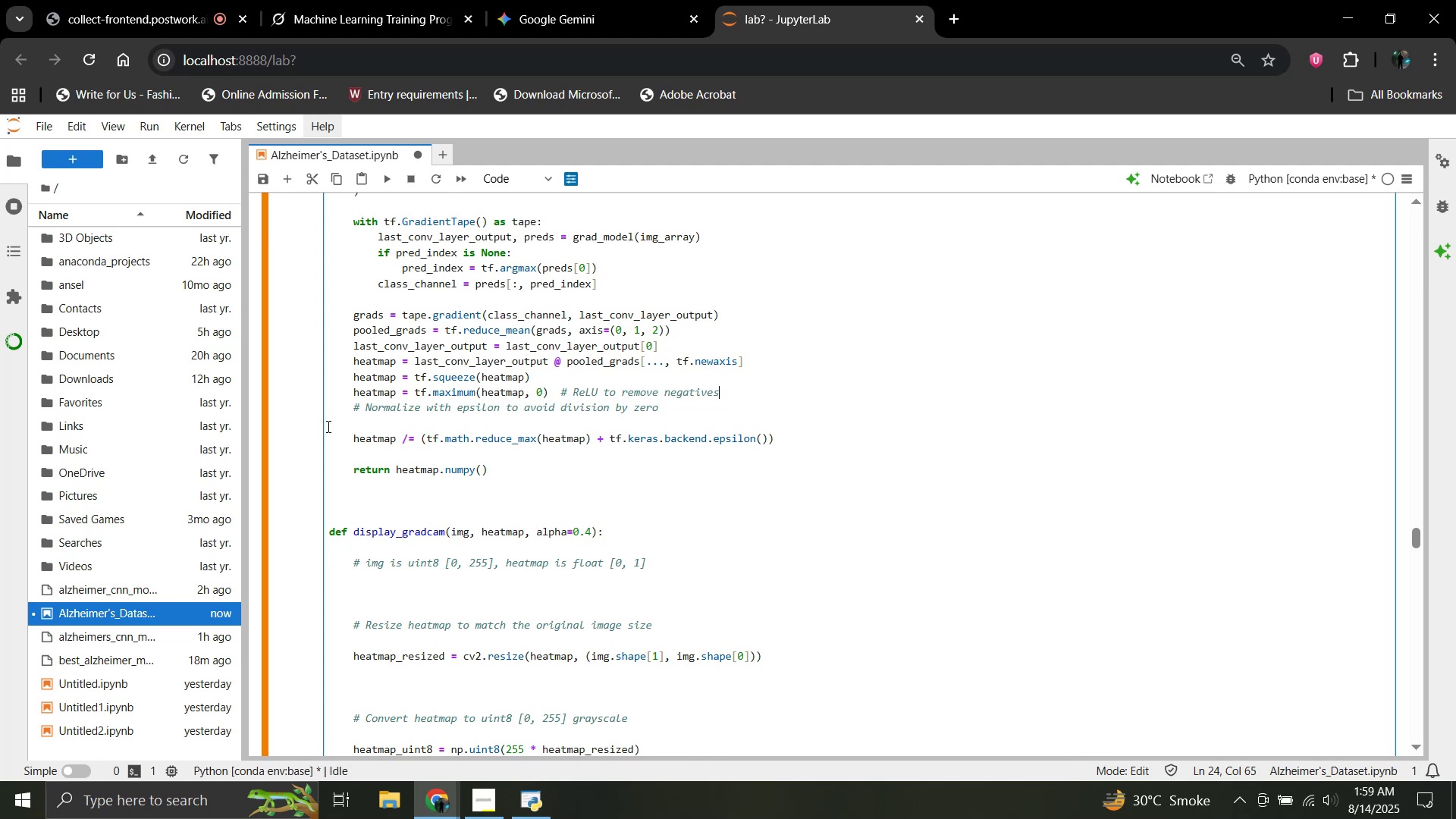 
left_click([327, 426])
 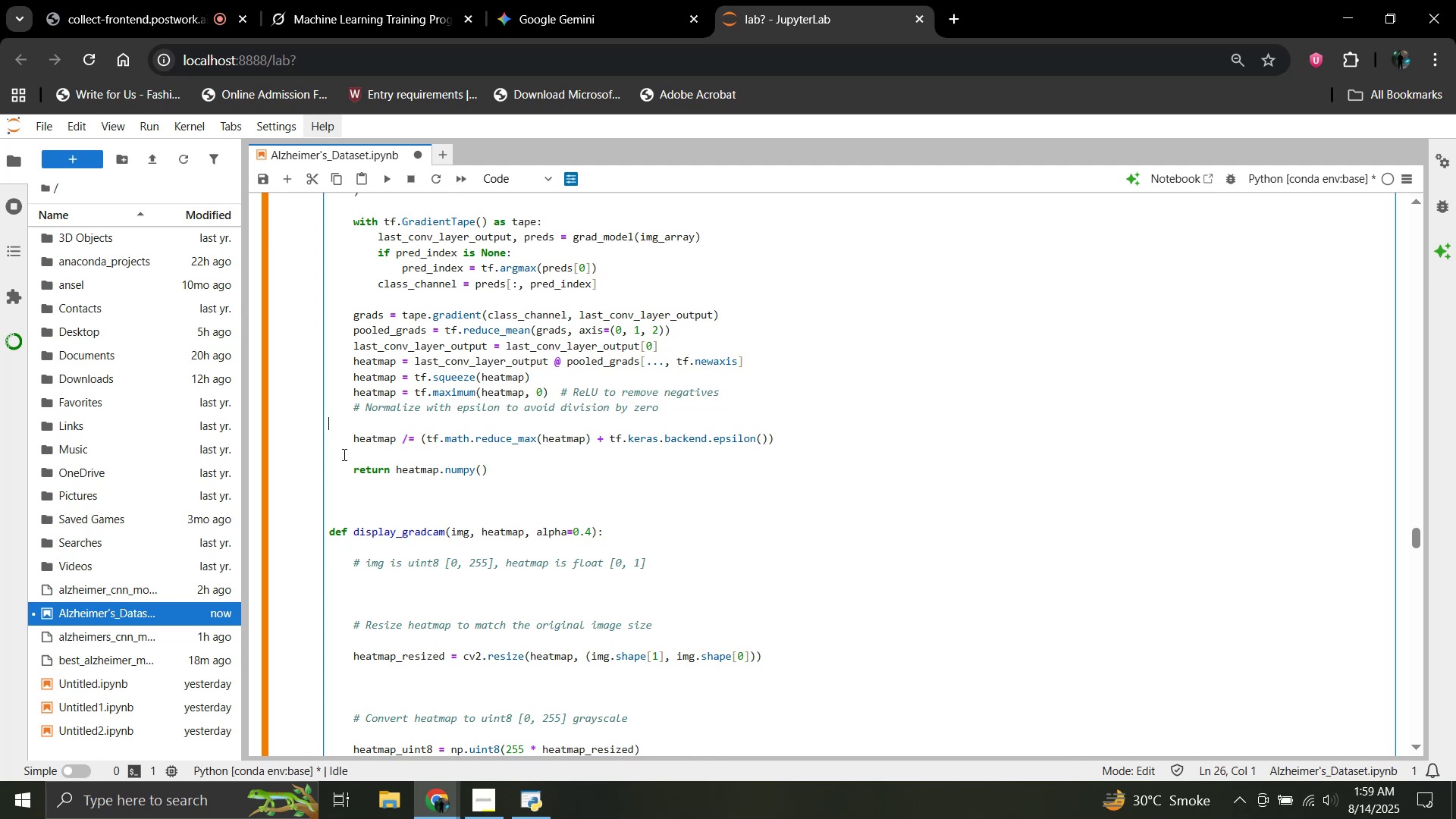 
key(Backspace)
 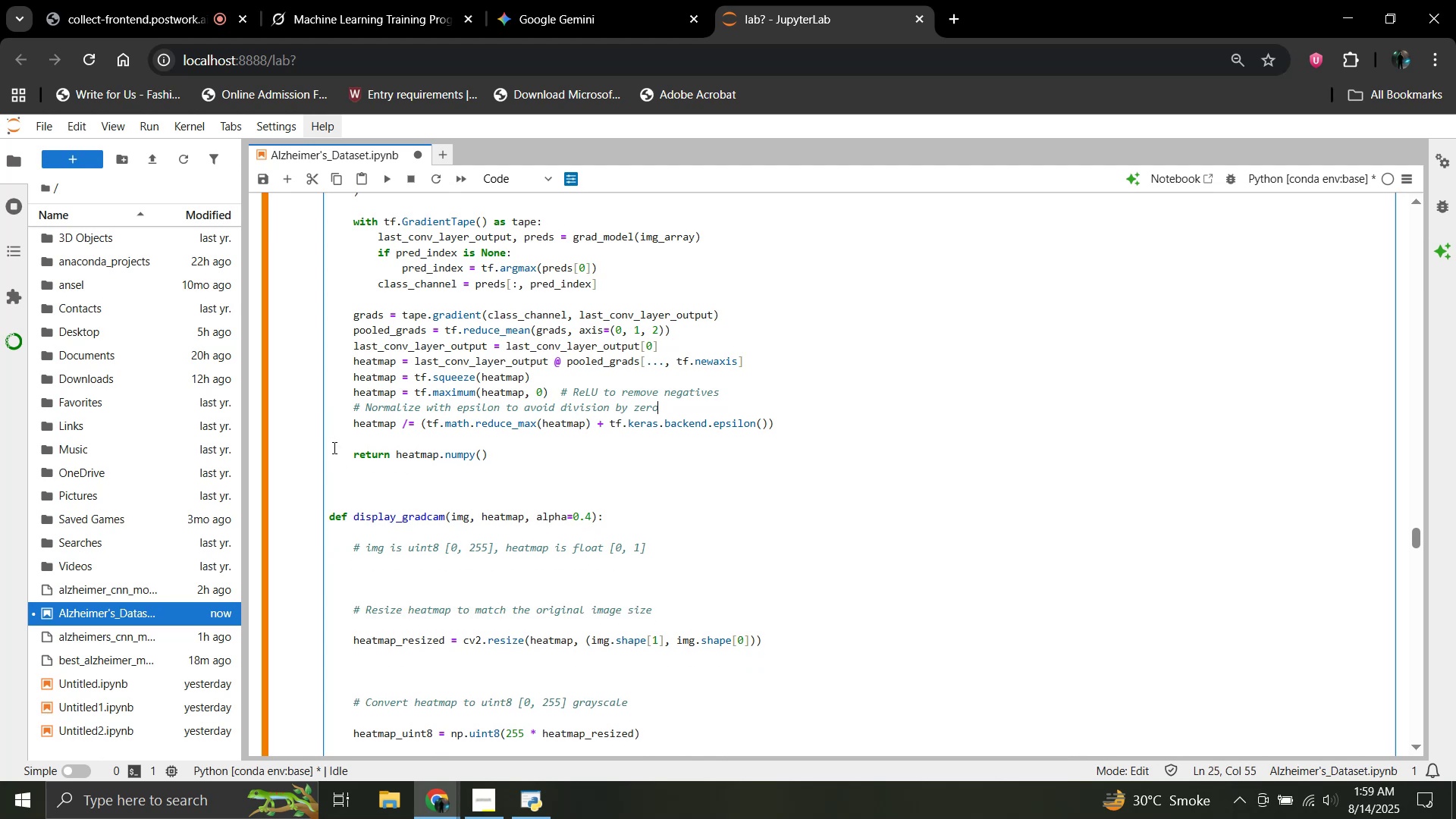 
left_click([332, 447])
 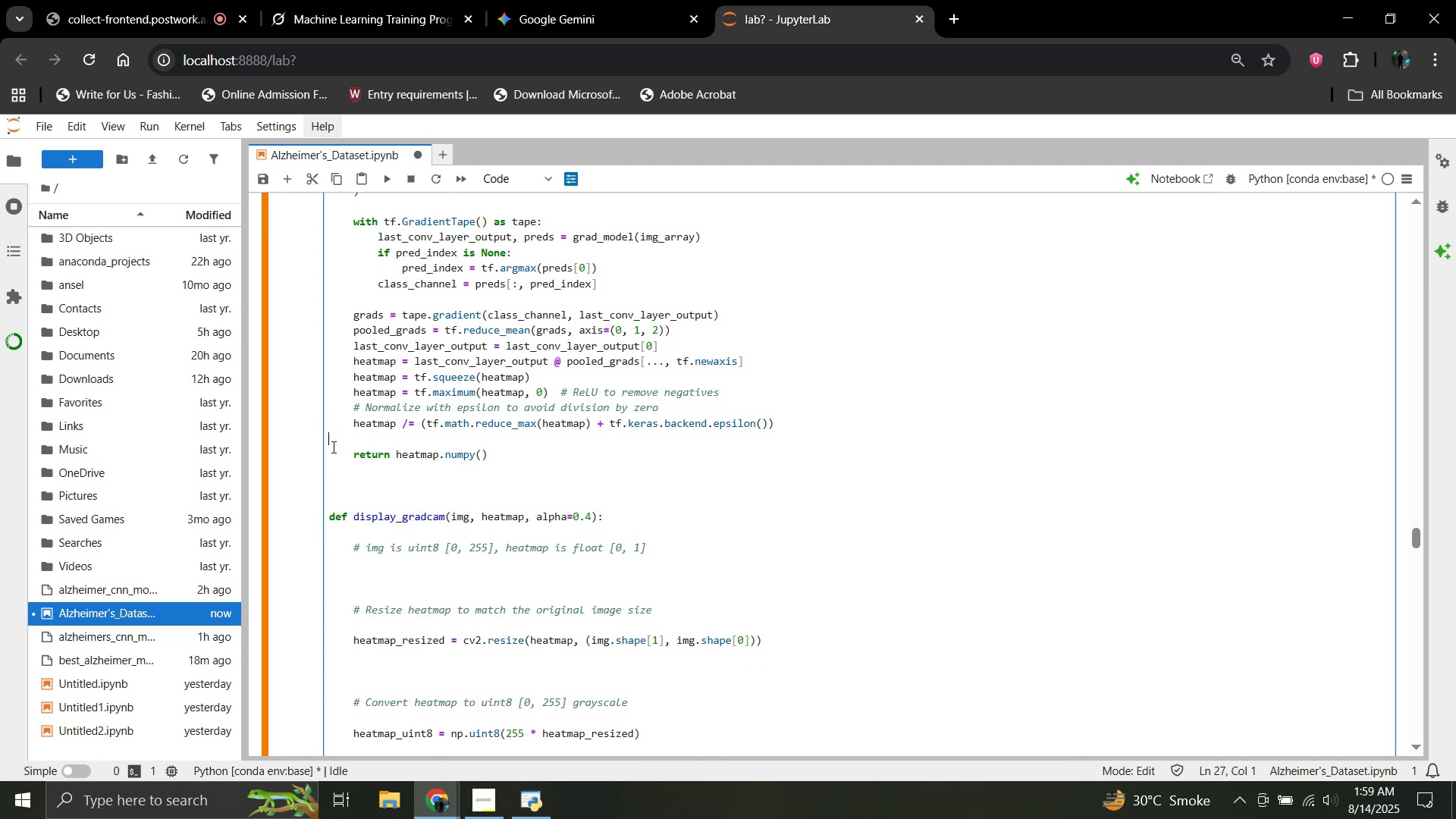 
key(Backspace)
 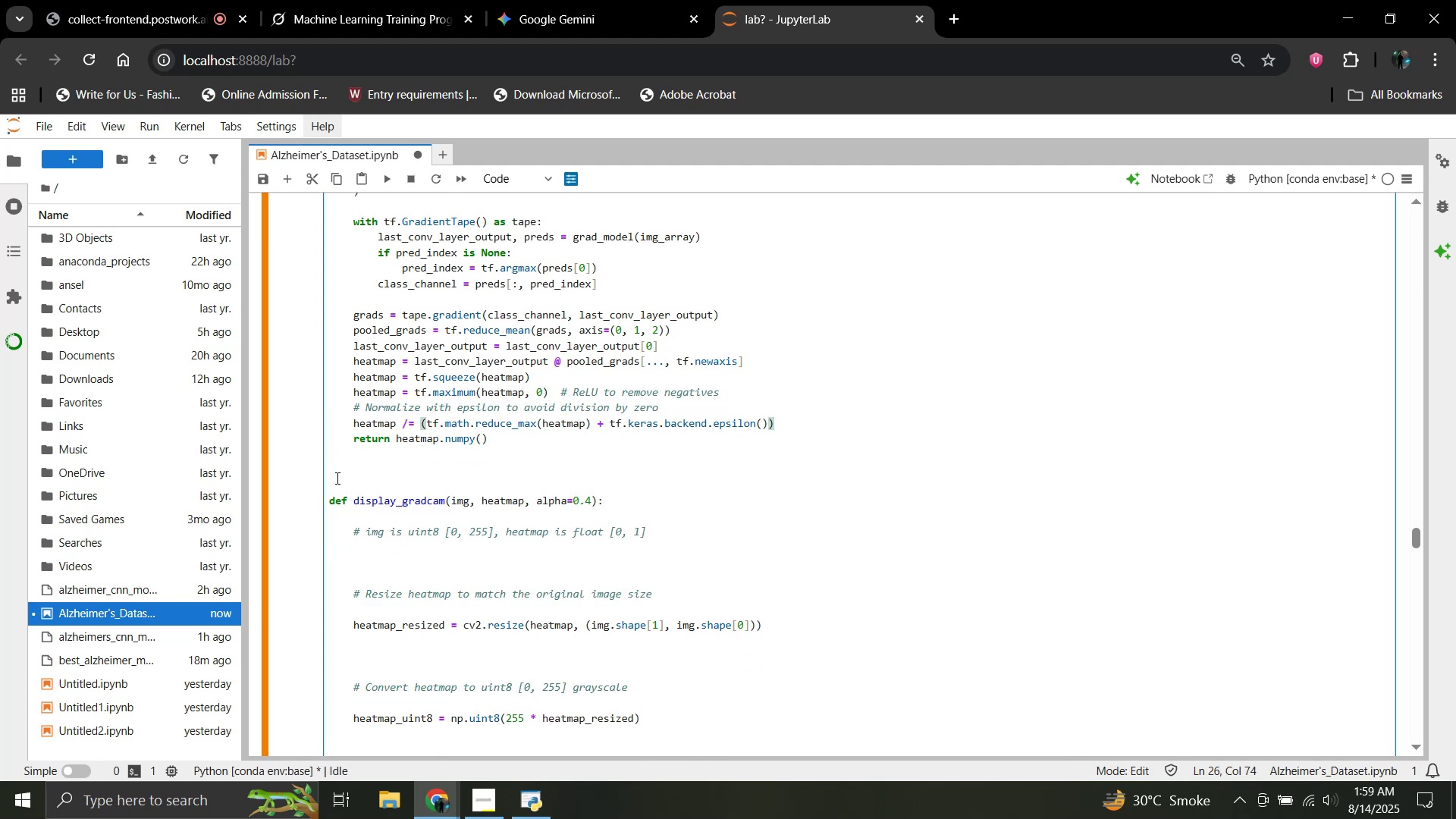 
left_click([333, 479])
 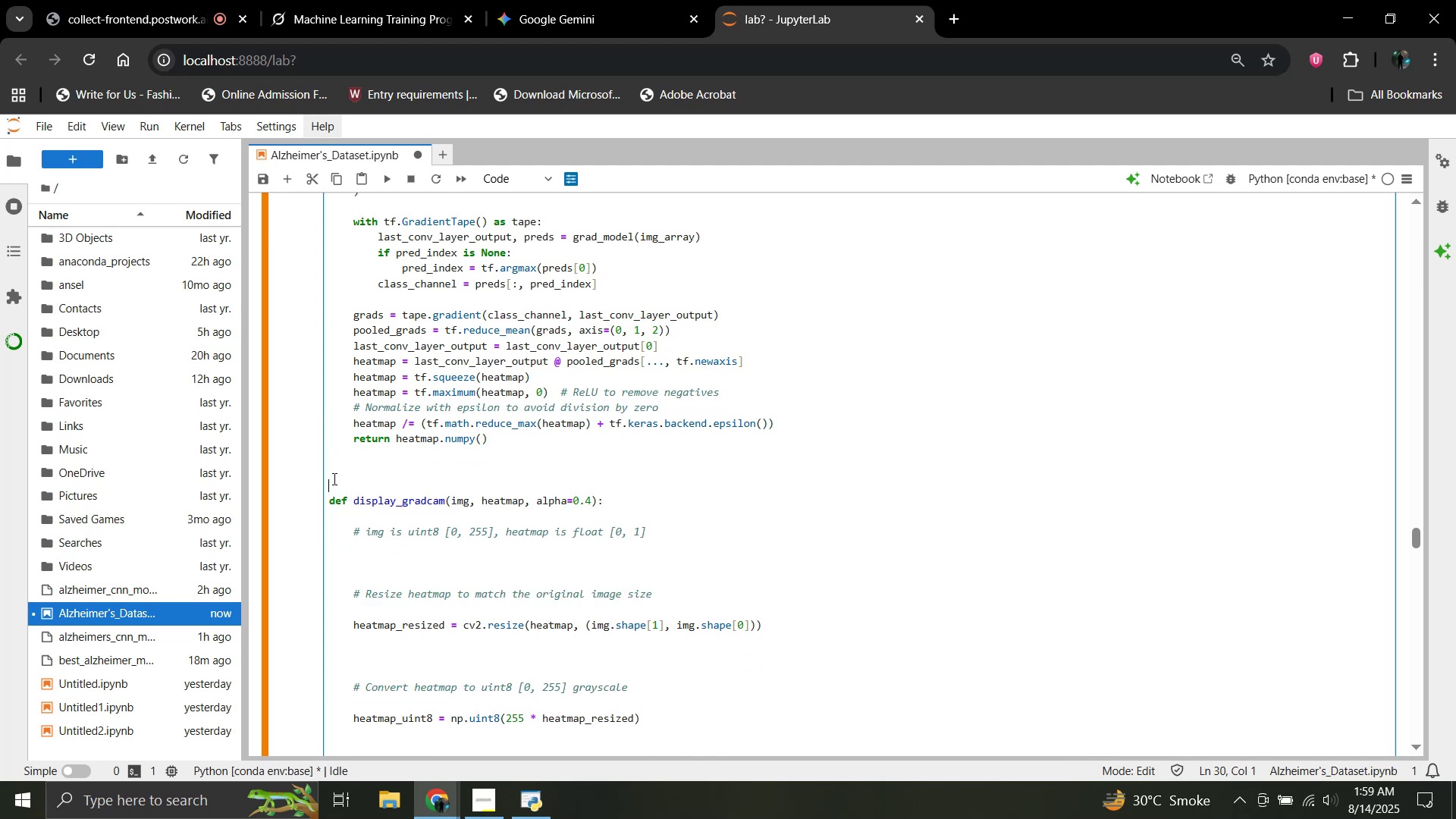 
key(Backspace)
 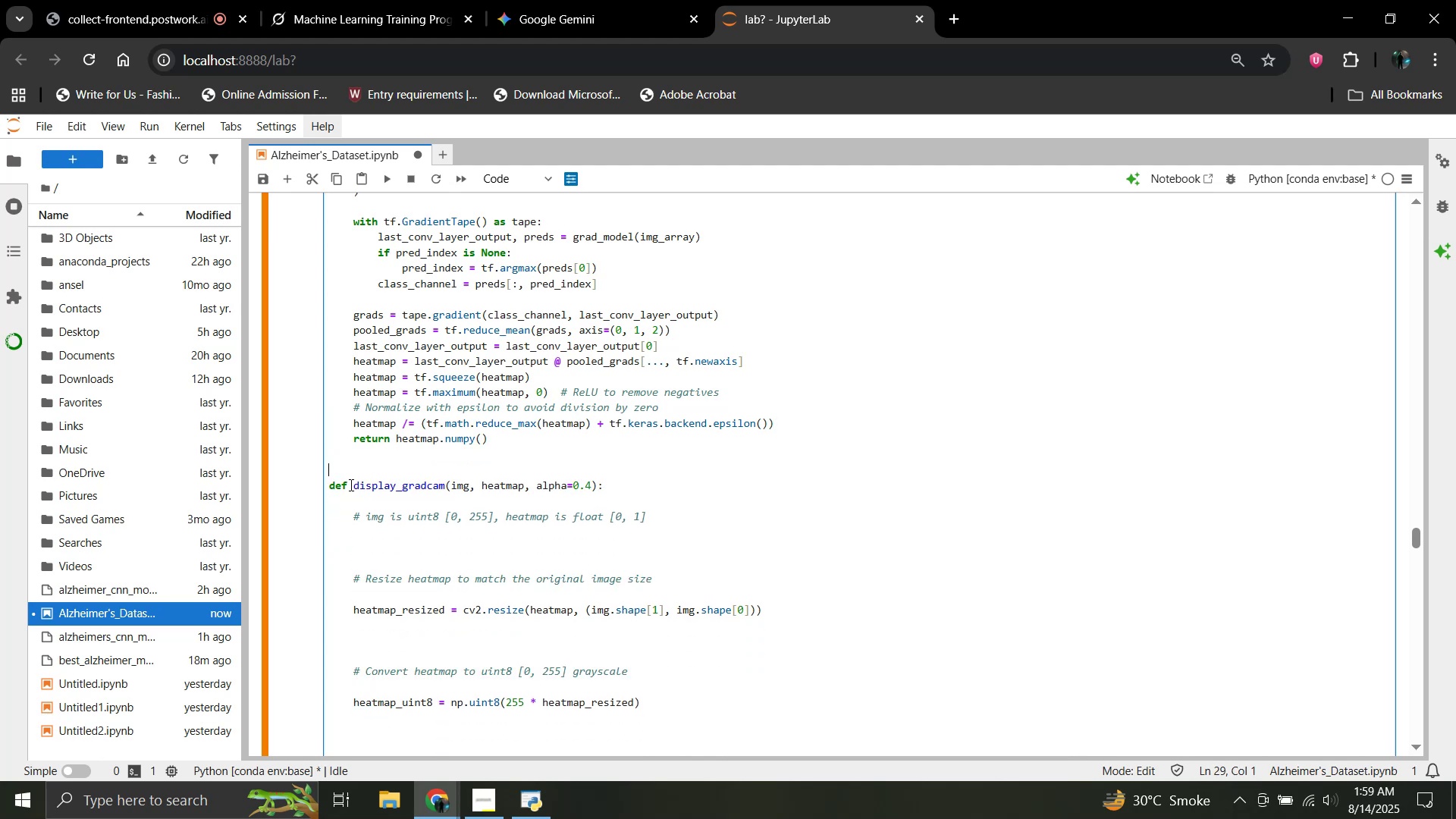 
key(Backspace)
 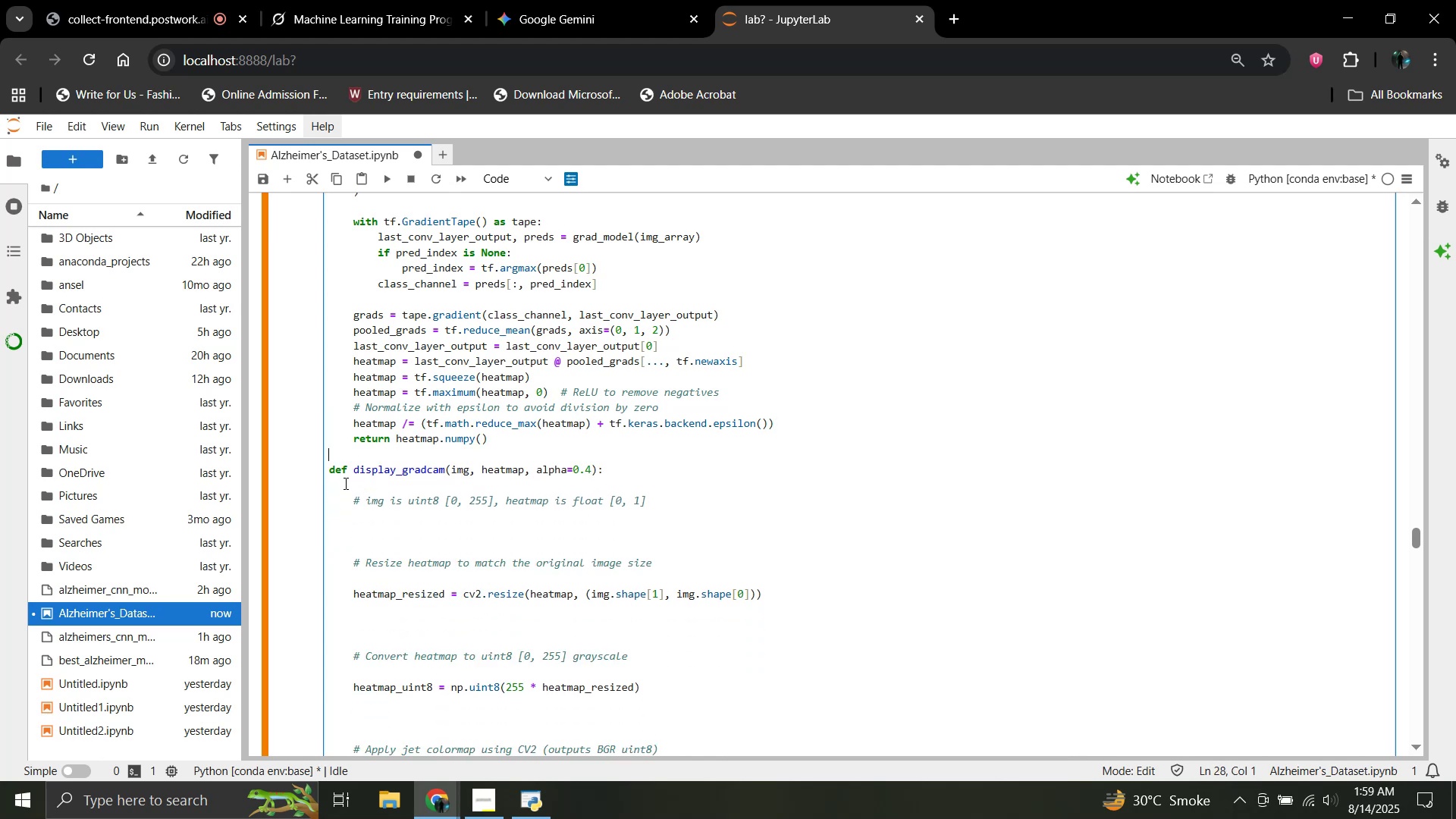 
scroll: coordinate [337, 471], scroll_direction: down, amount: 2.0
 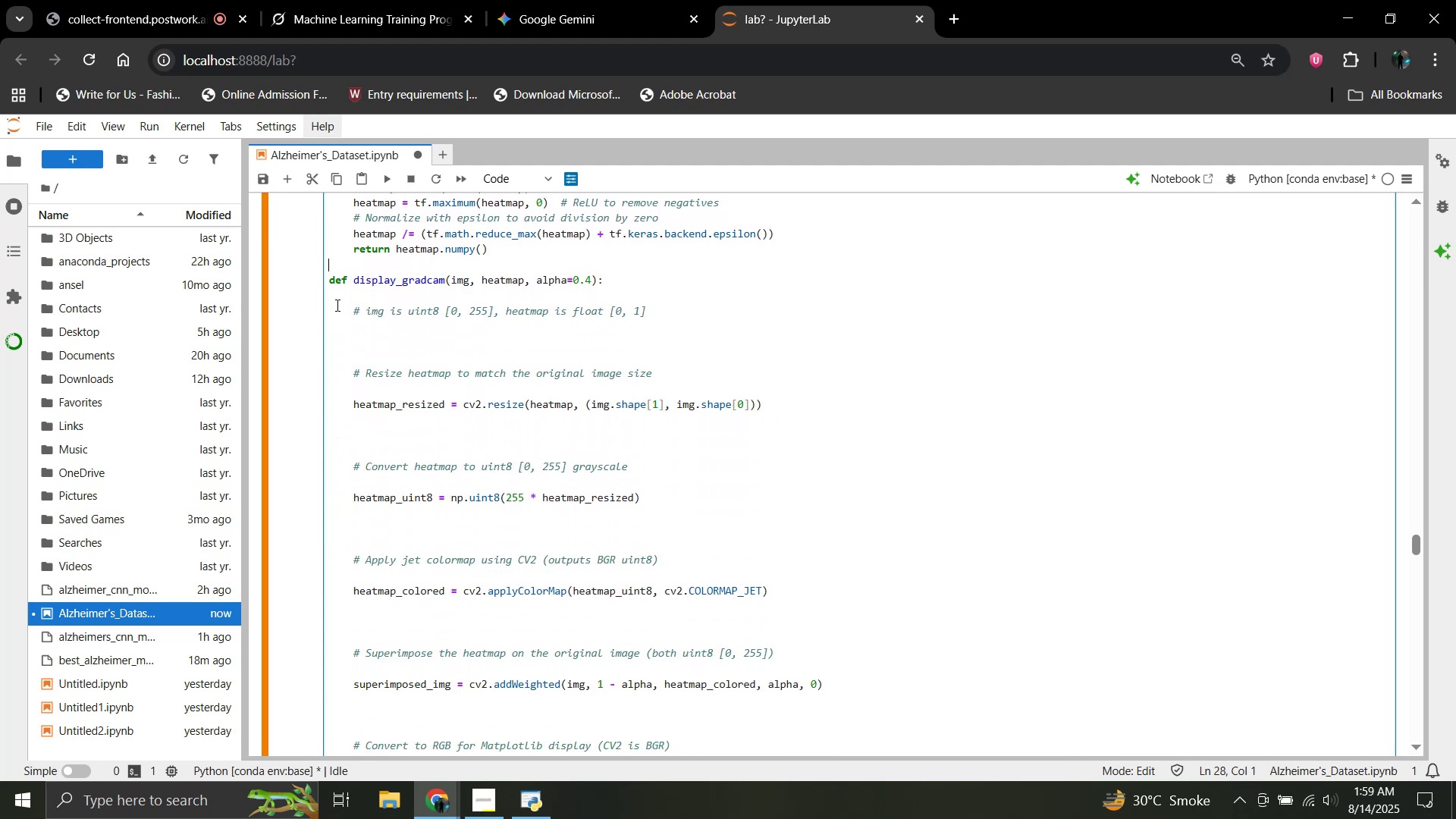 
left_click([328, 301])
 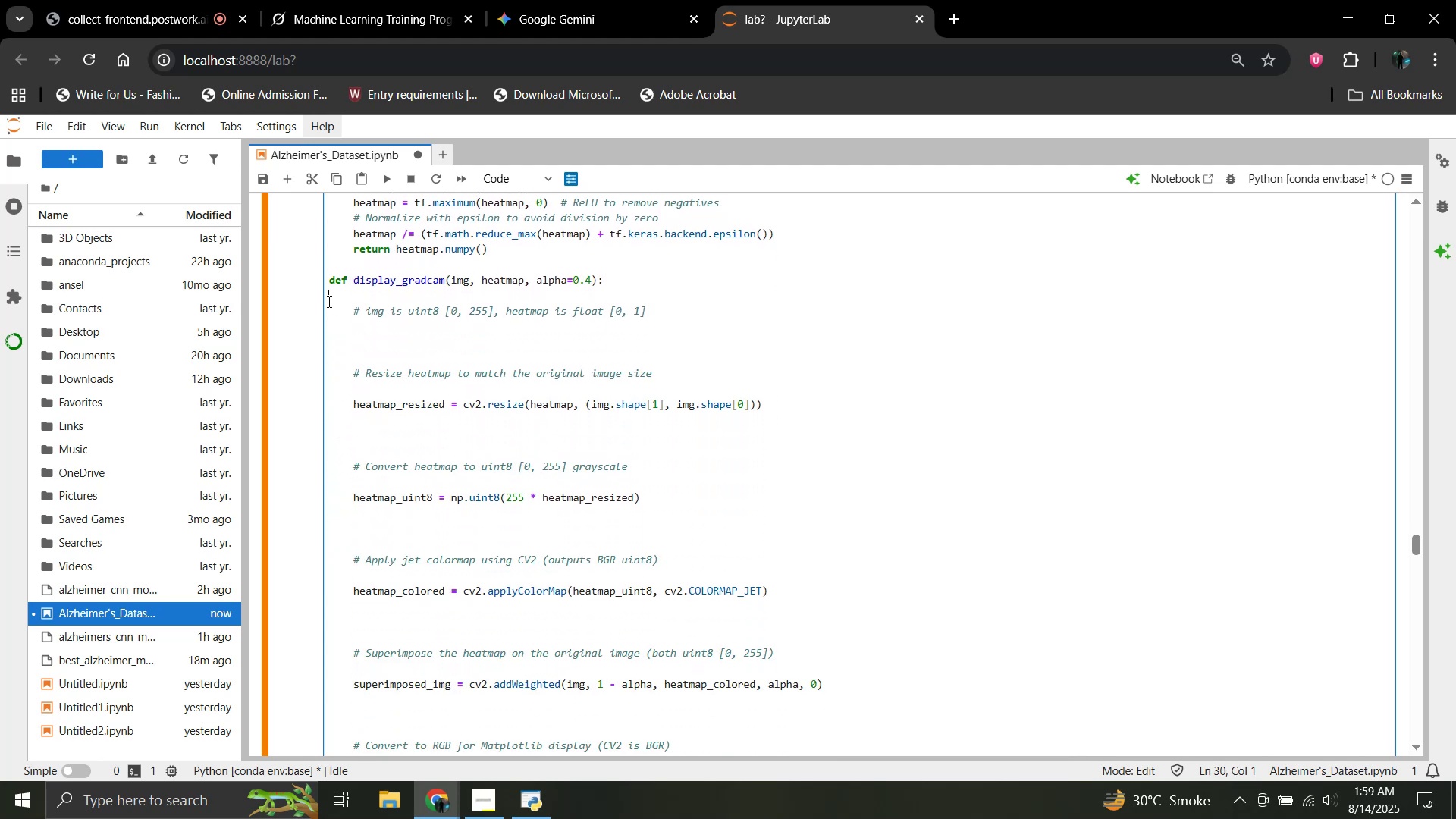 
key(Backspace)
 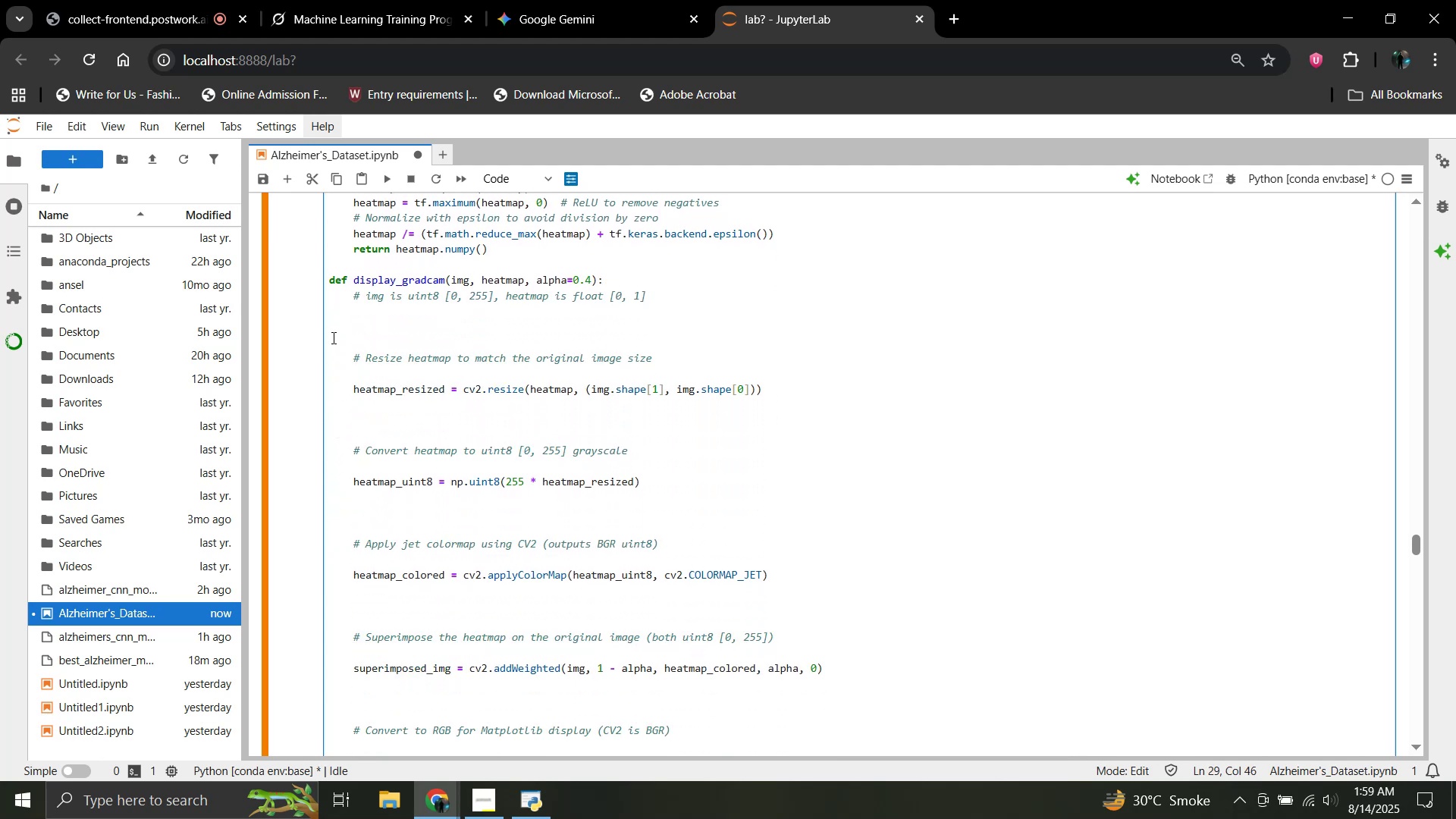 
left_click([328, 348])
 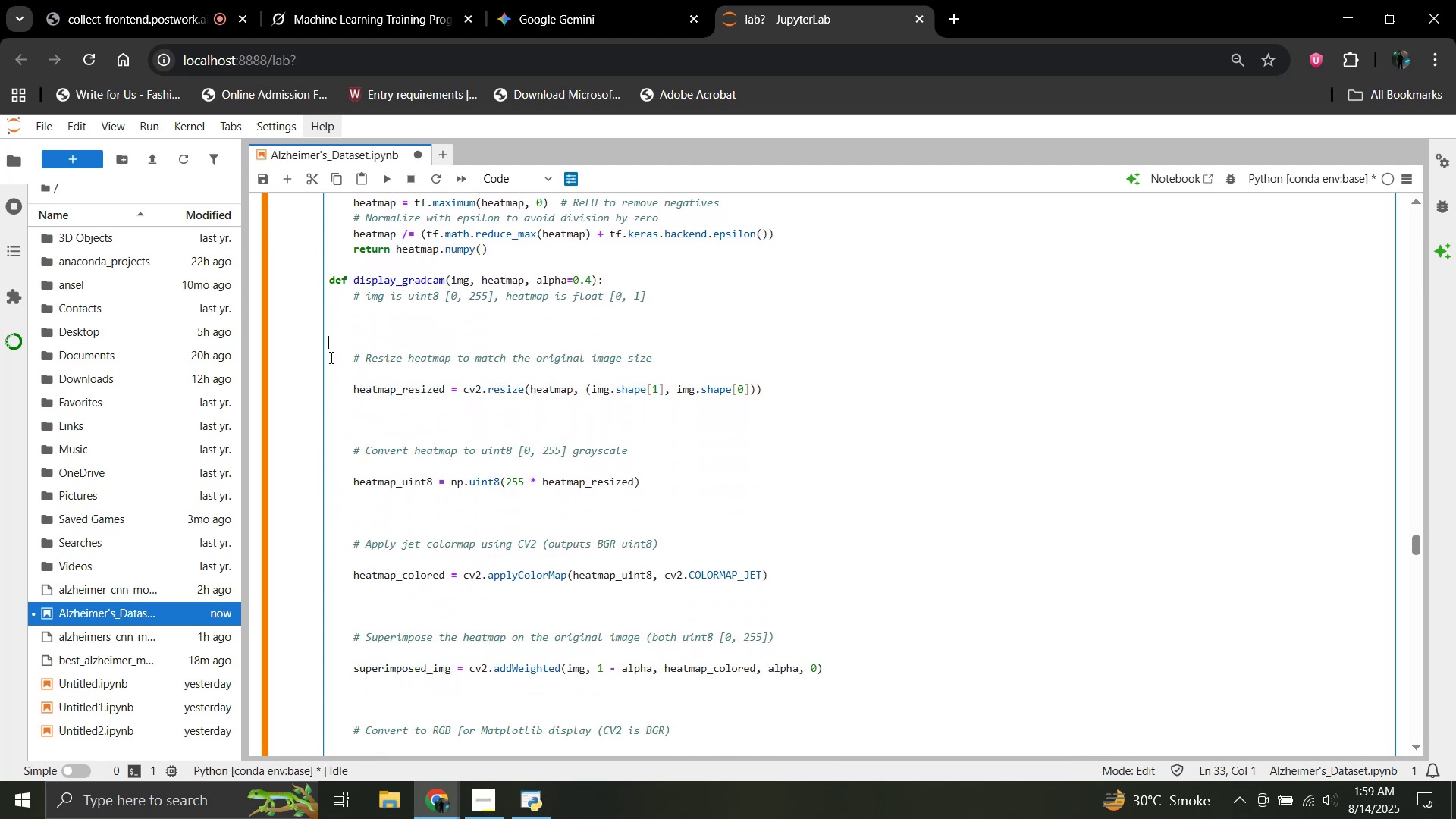 
key(Backspace)
 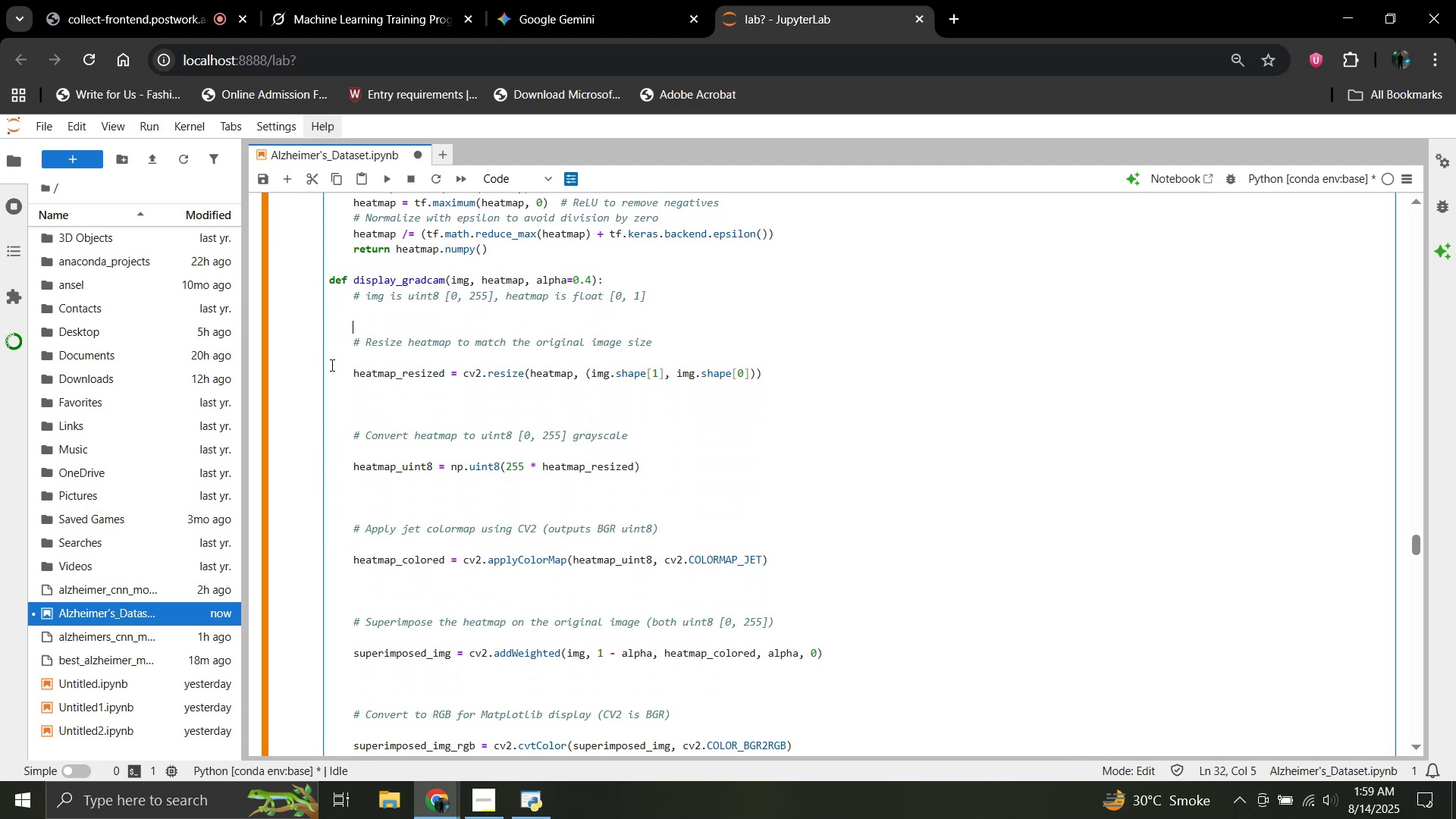 
key(Backspace)
 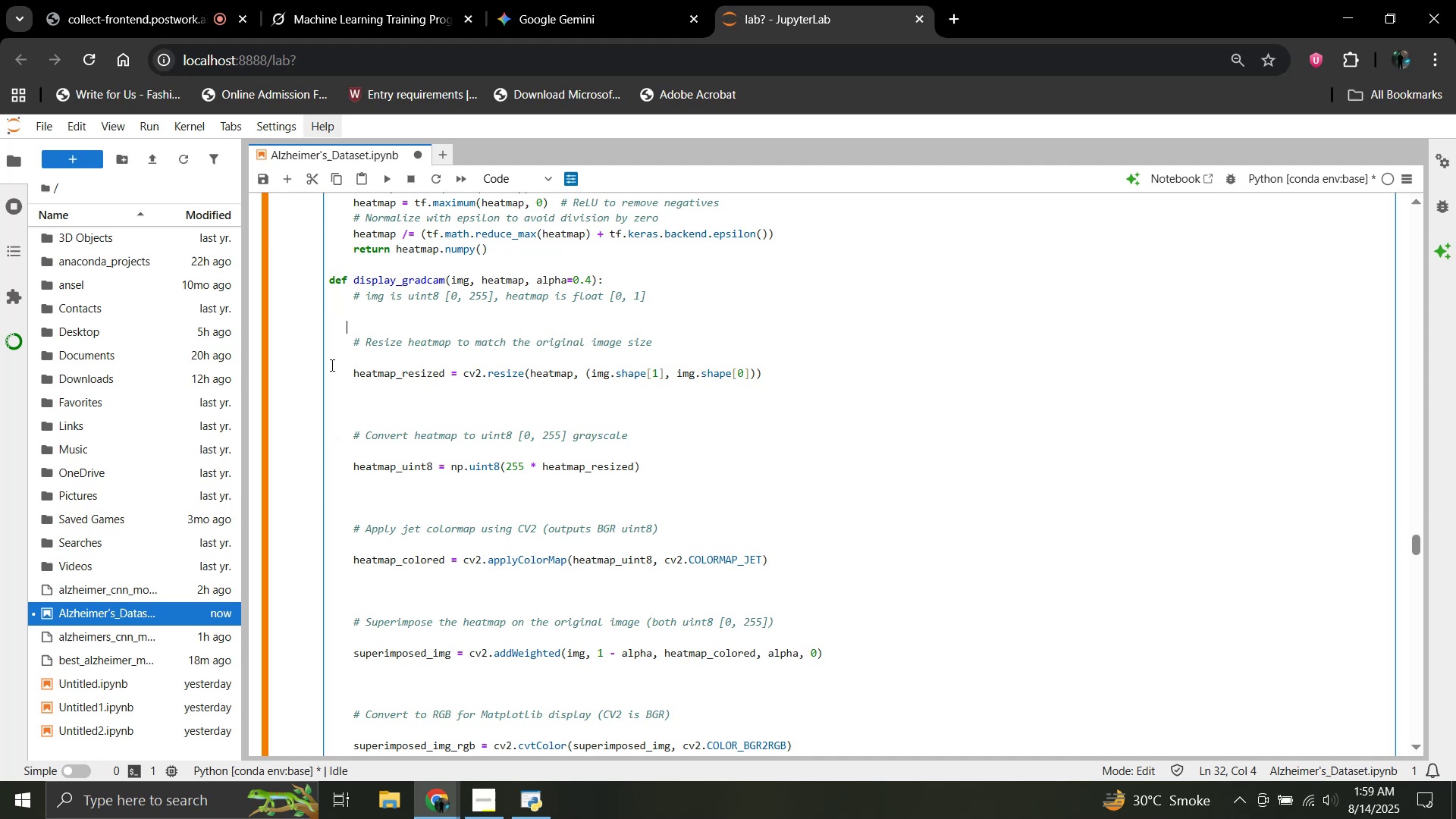 
key(Backspace)
 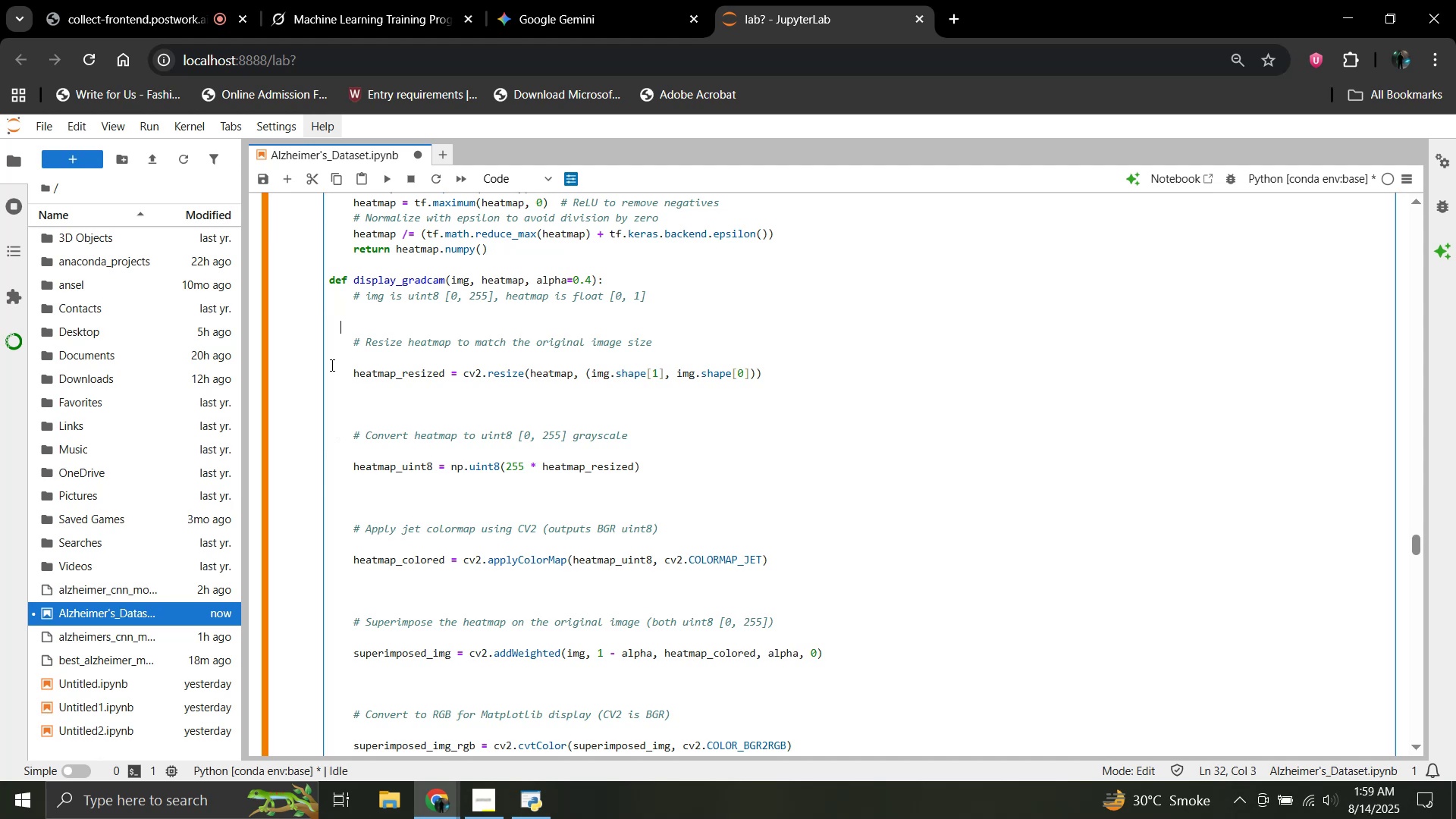 
key(Backspace)
 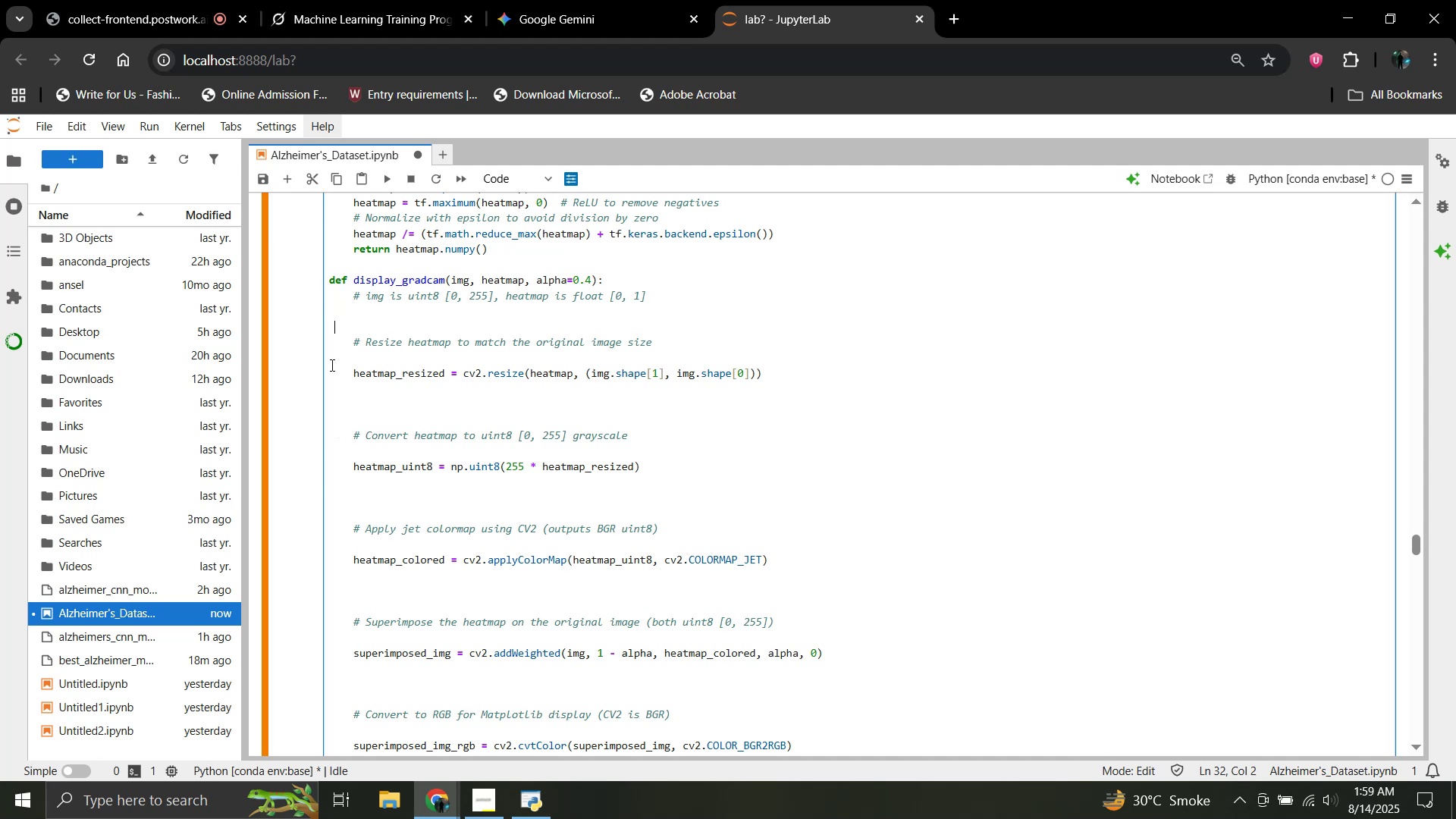 
key(Backspace)
 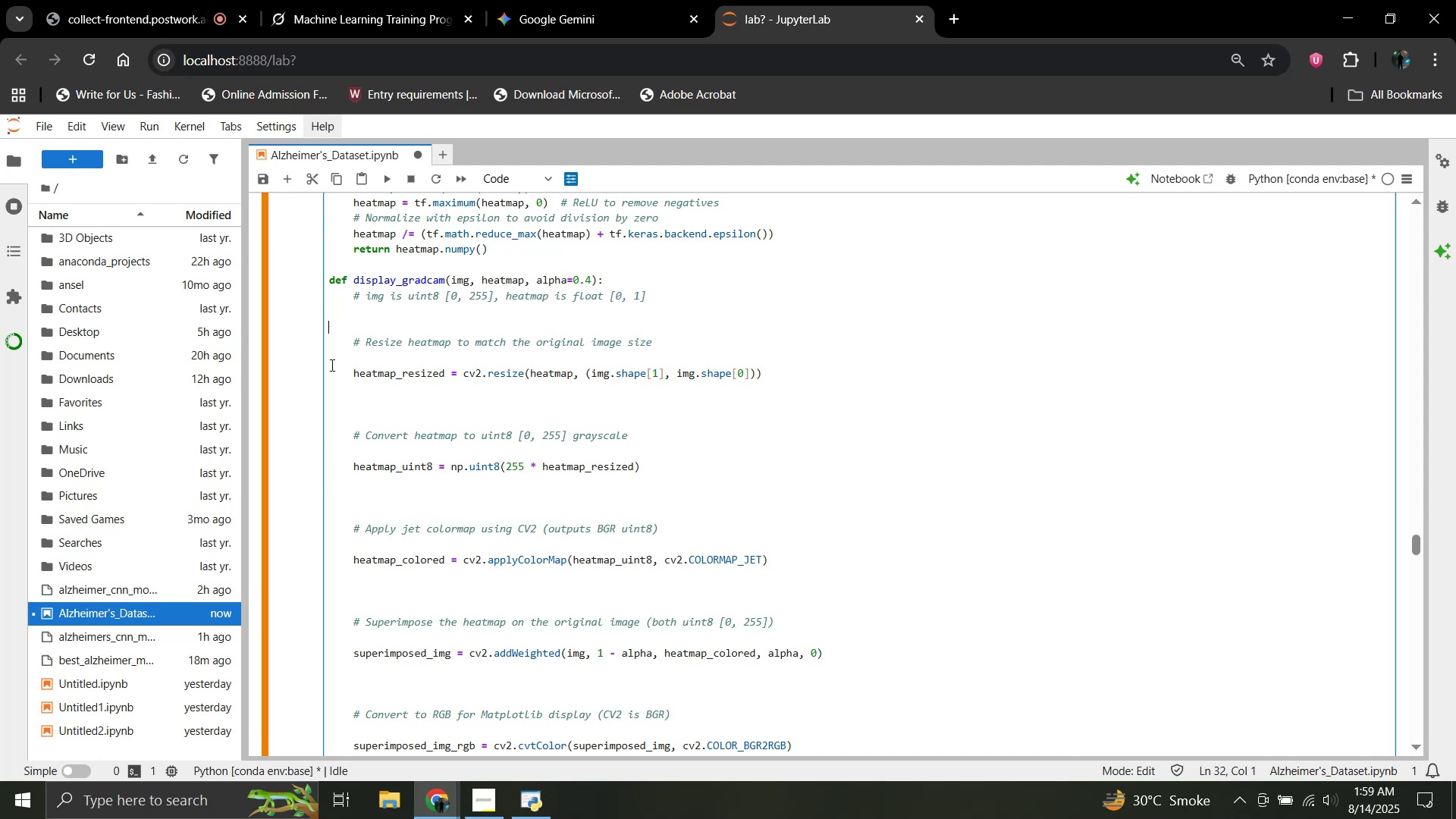 
key(Backspace)
 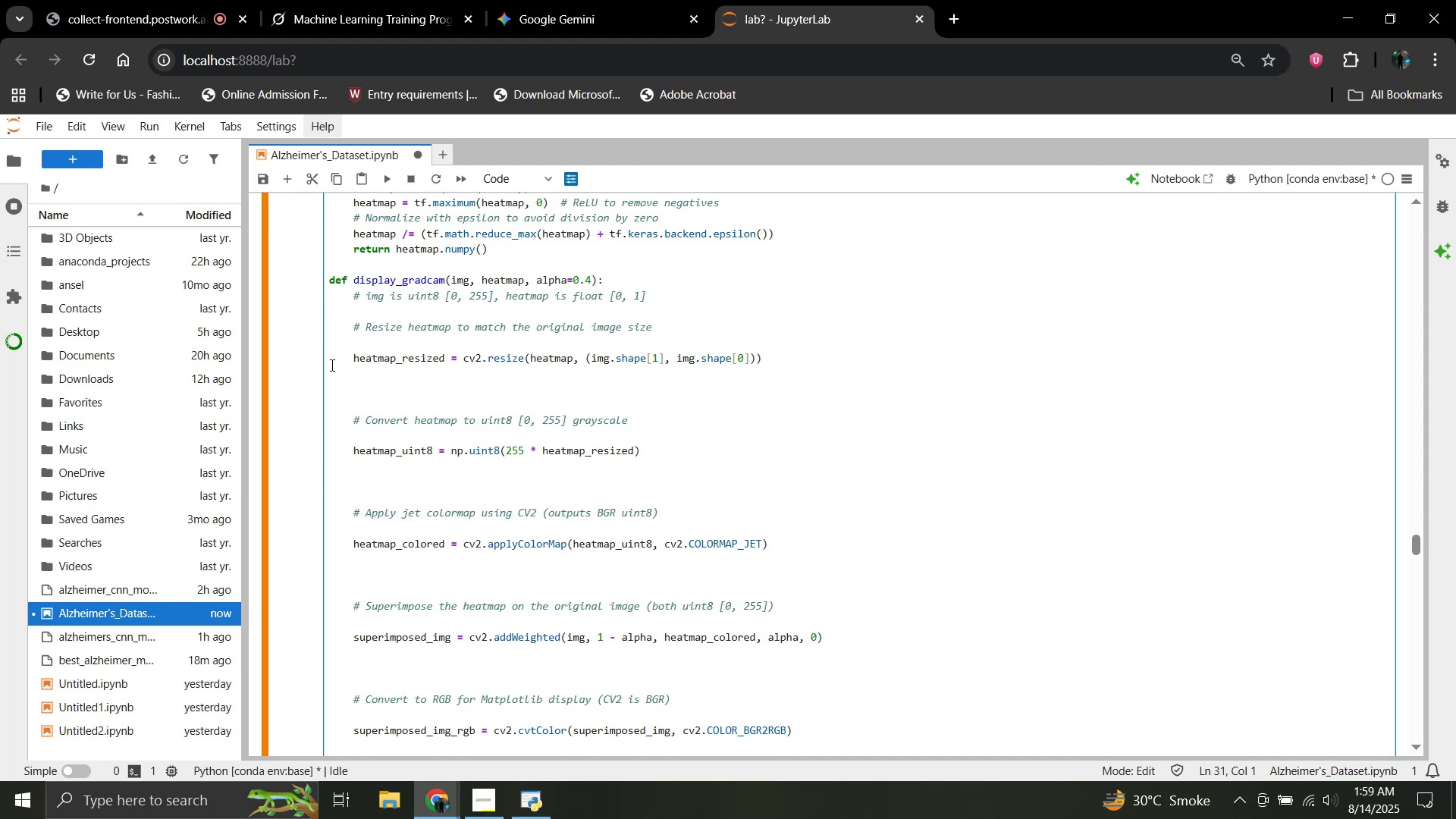 
key(Backspace)
 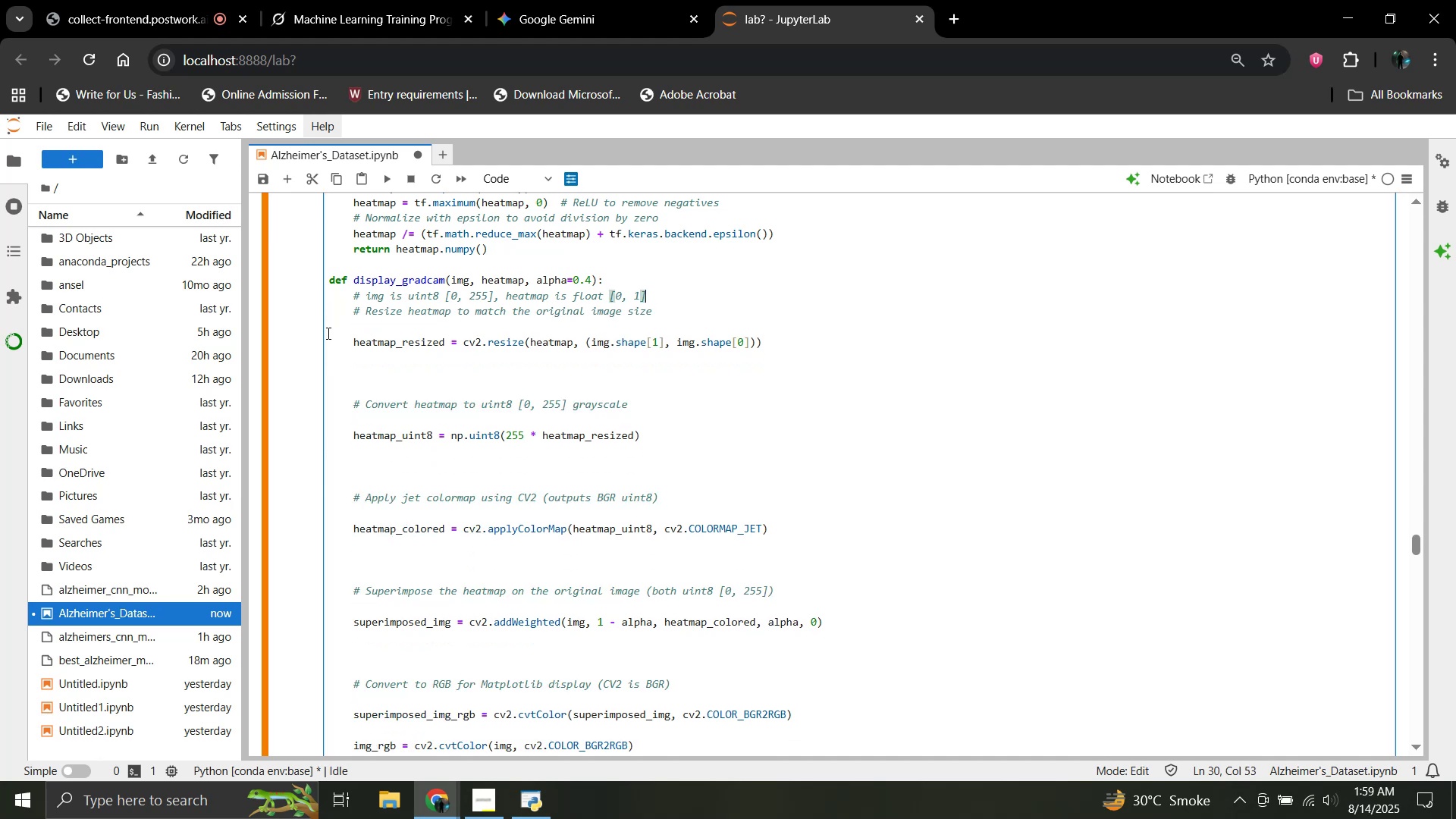 
left_click([327, 331])
 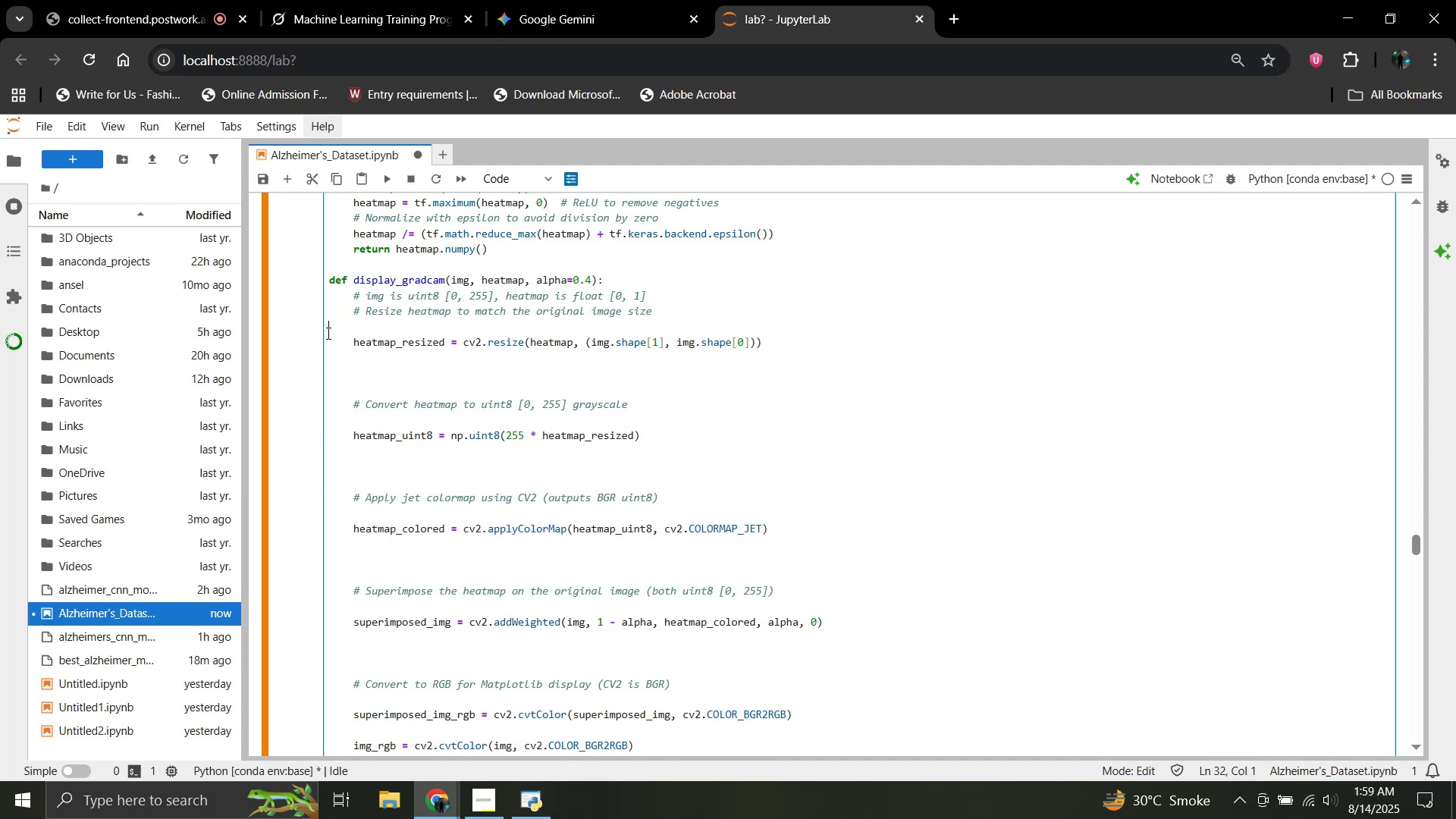 
key(Backspace)
 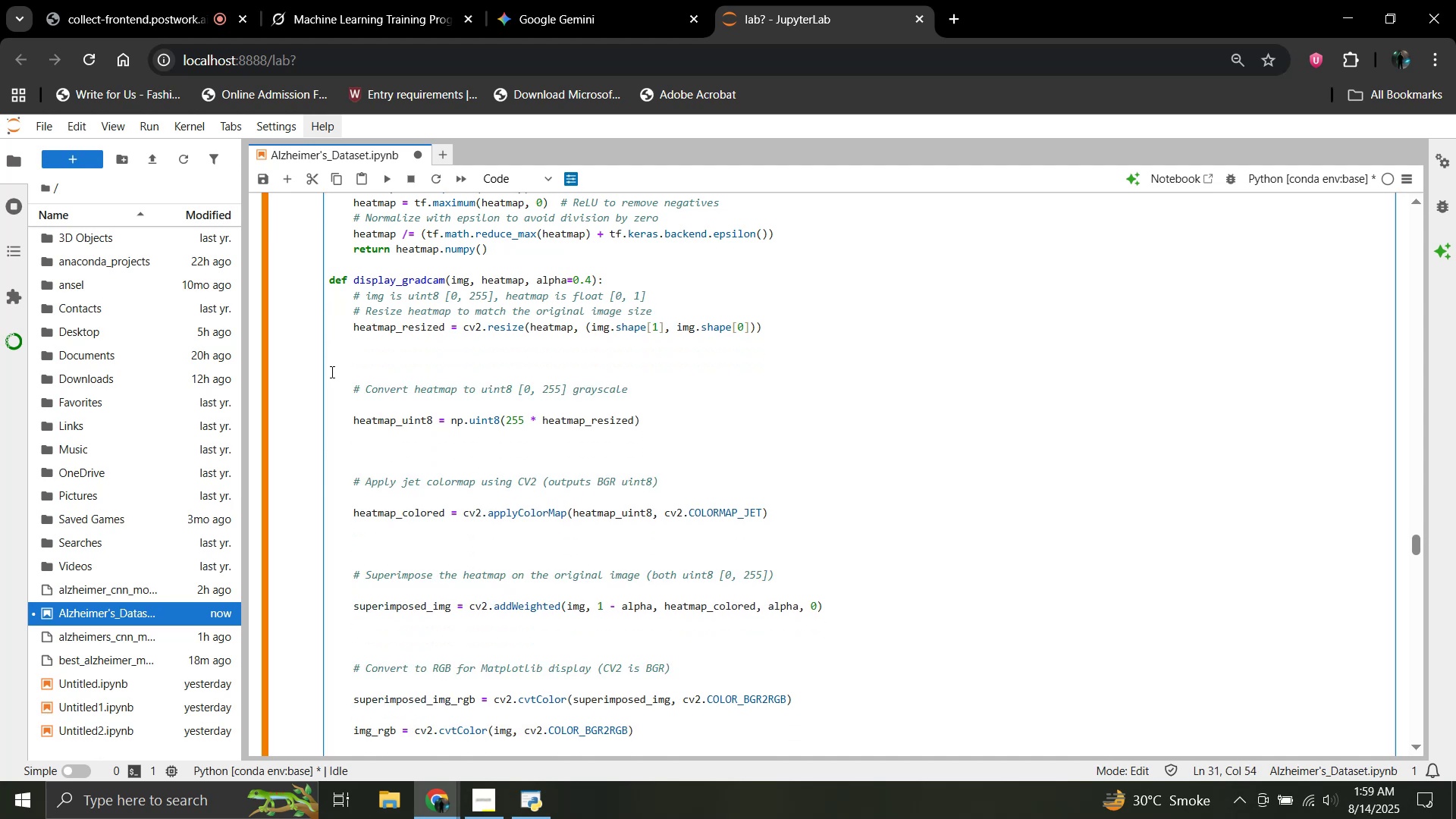 
left_click([330, 372])
 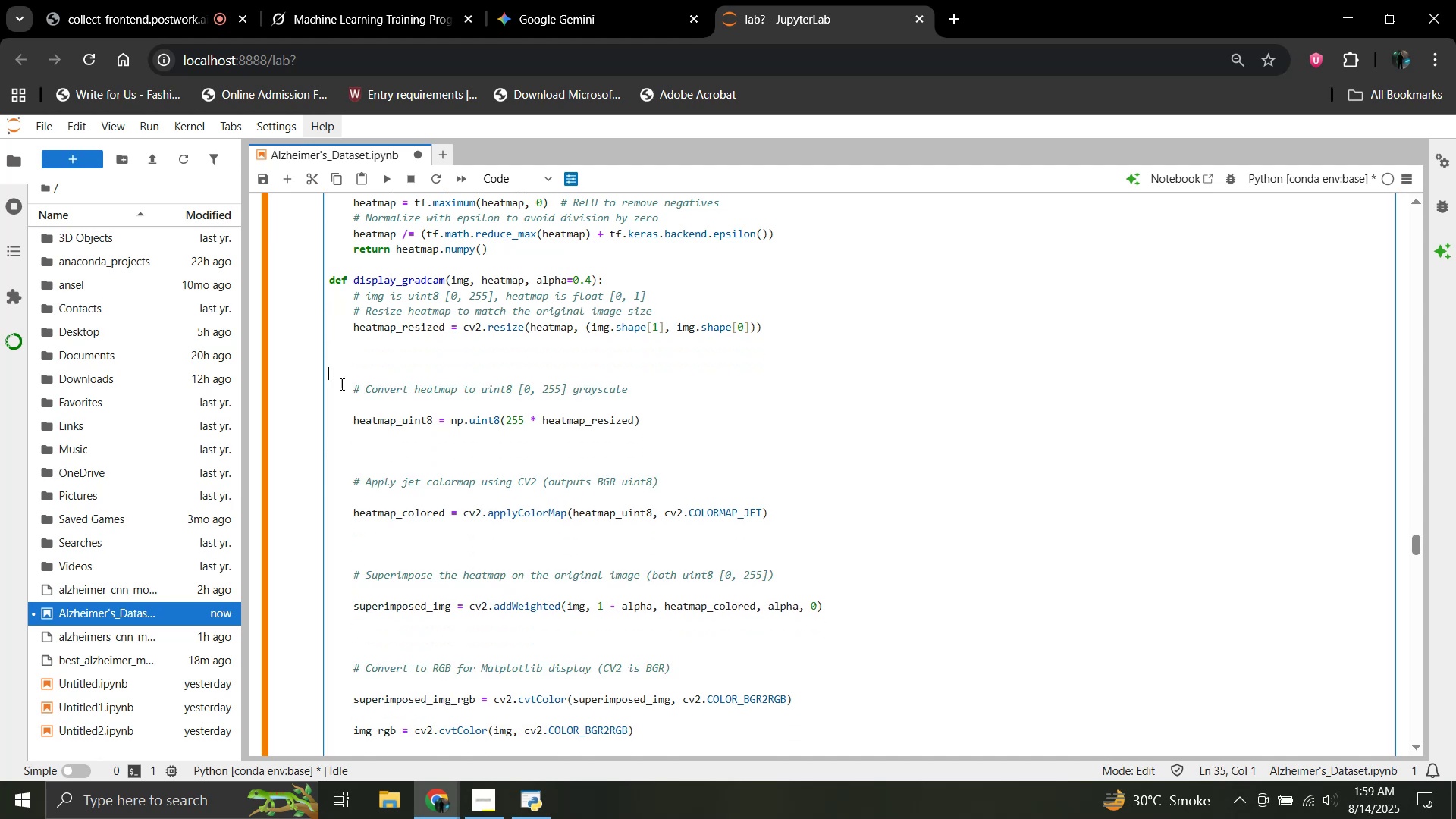 
scroll: coordinate [391, 447], scroll_direction: down, amount: 17.0
 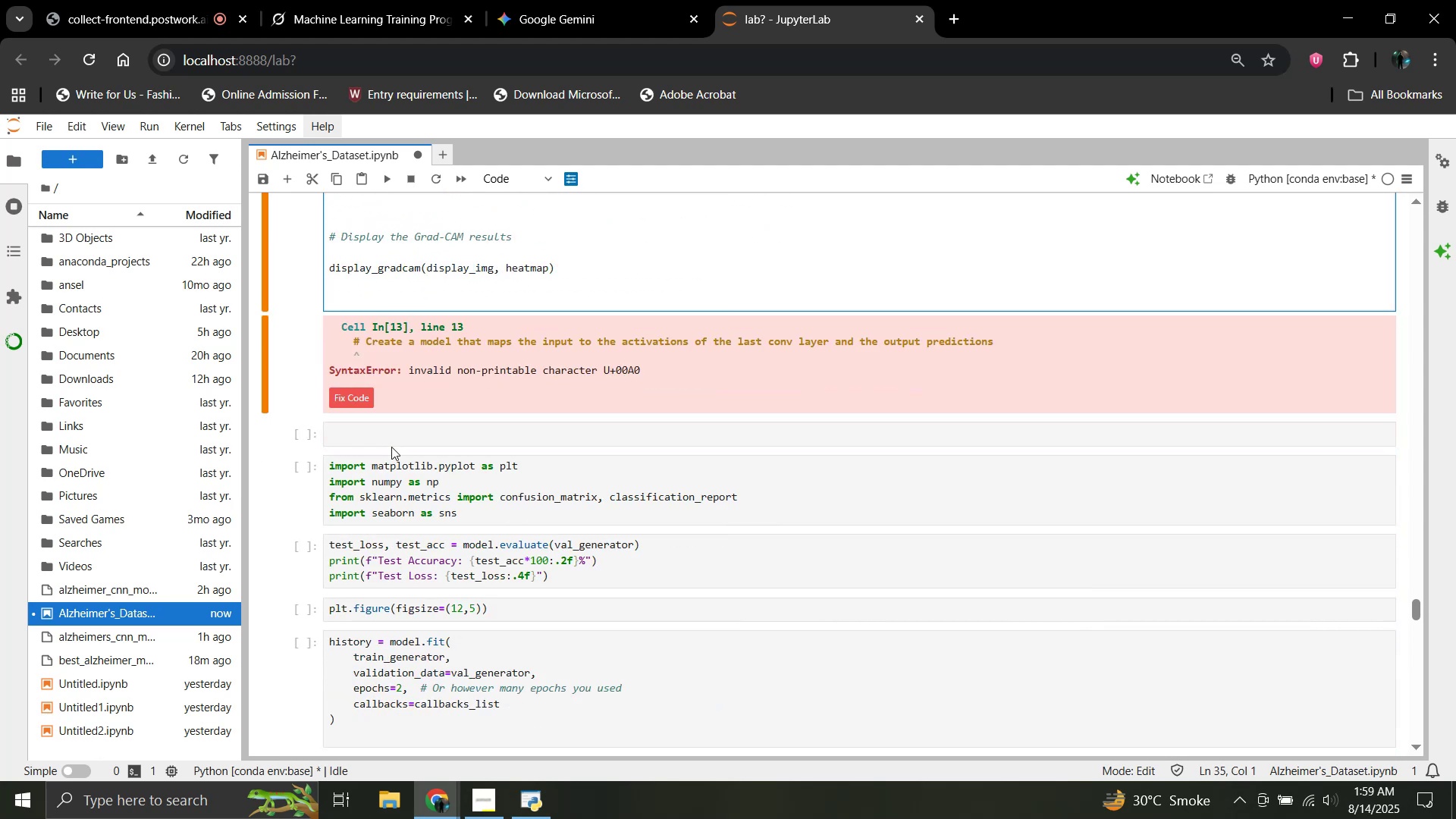 
scroll: coordinate [400, 426], scroll_direction: up, amount: 1.0
 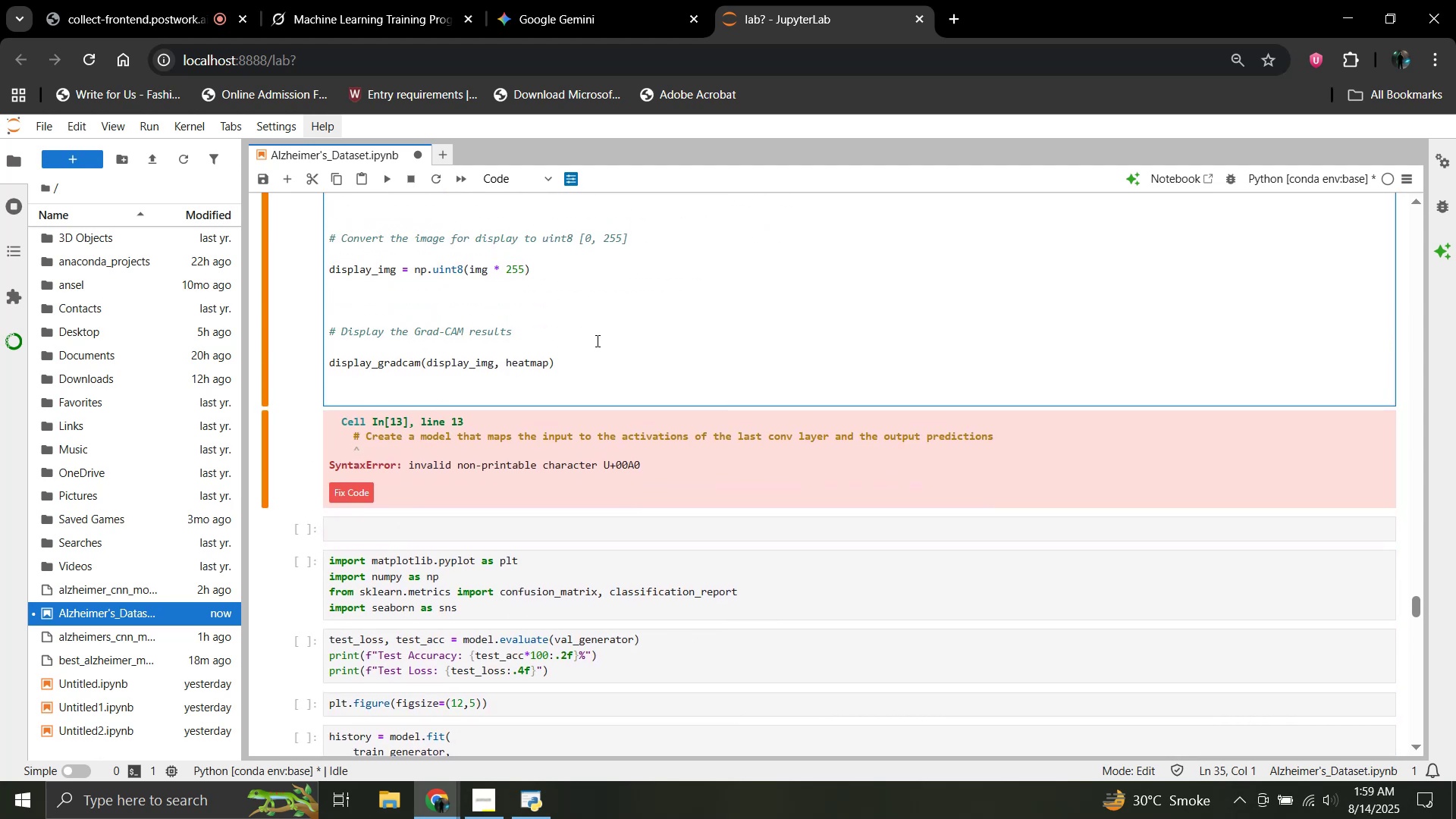 
left_click([601, 348])
 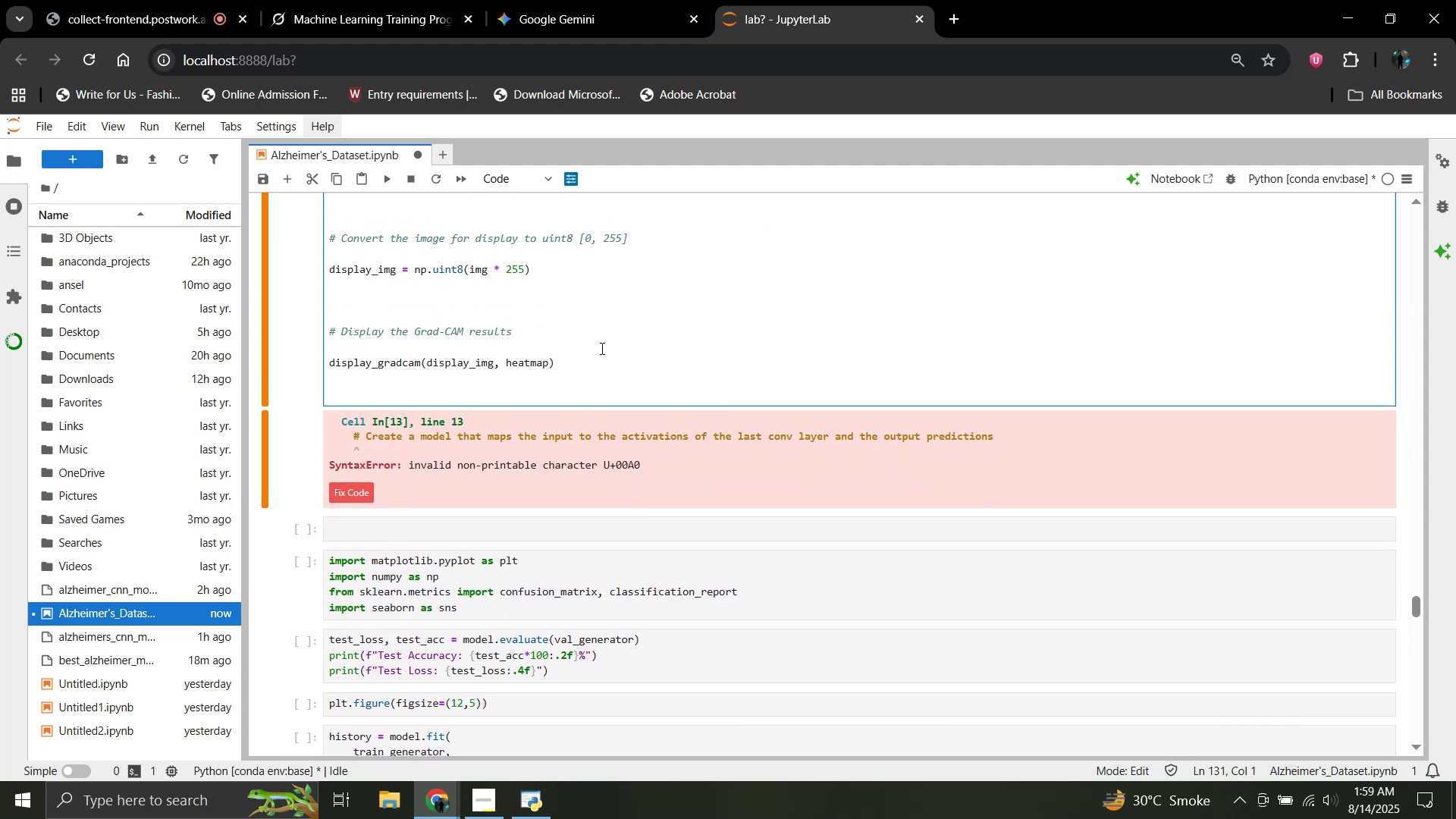 
key(Shift+Enter)
 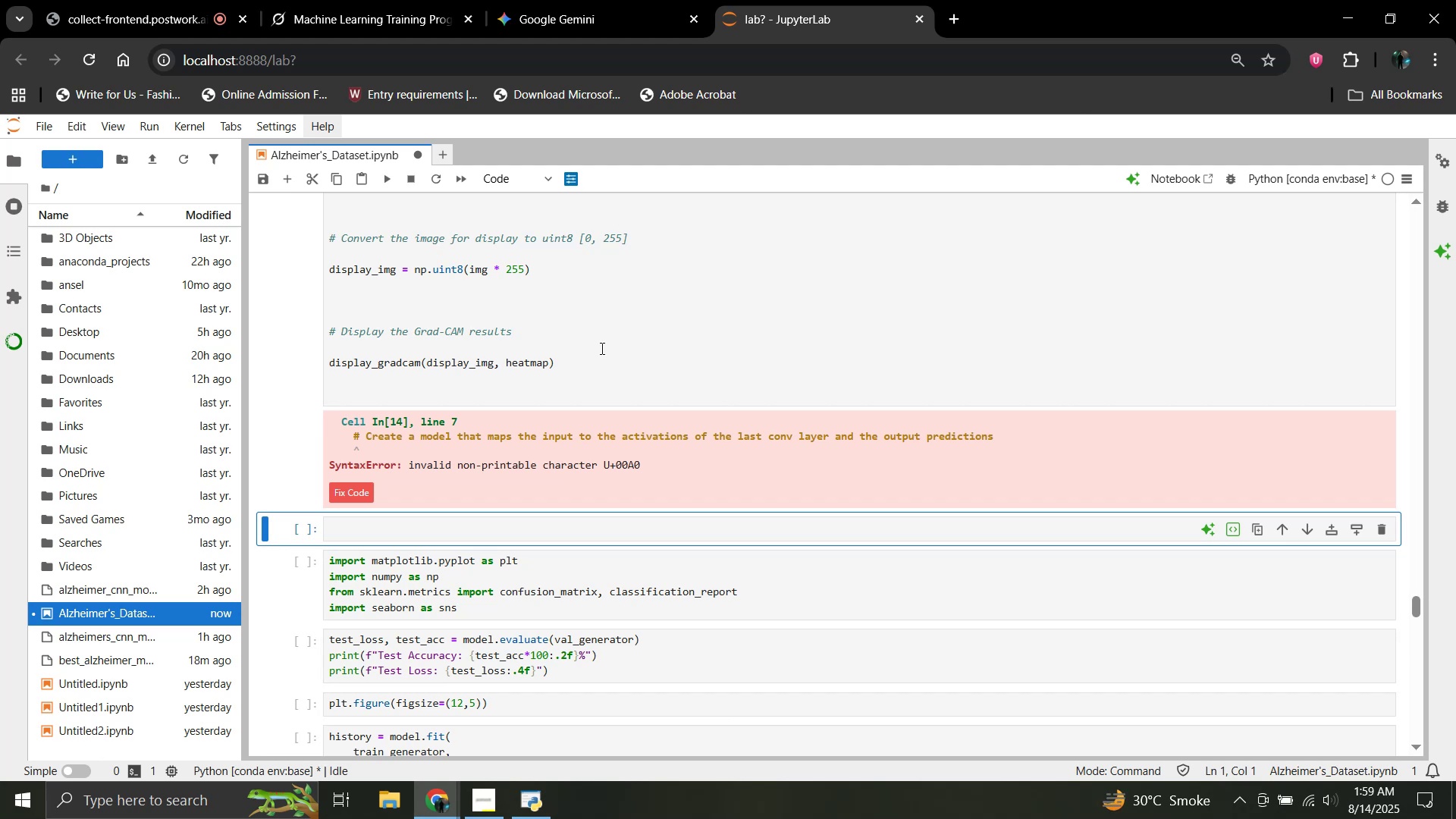 
wait(6.29)
 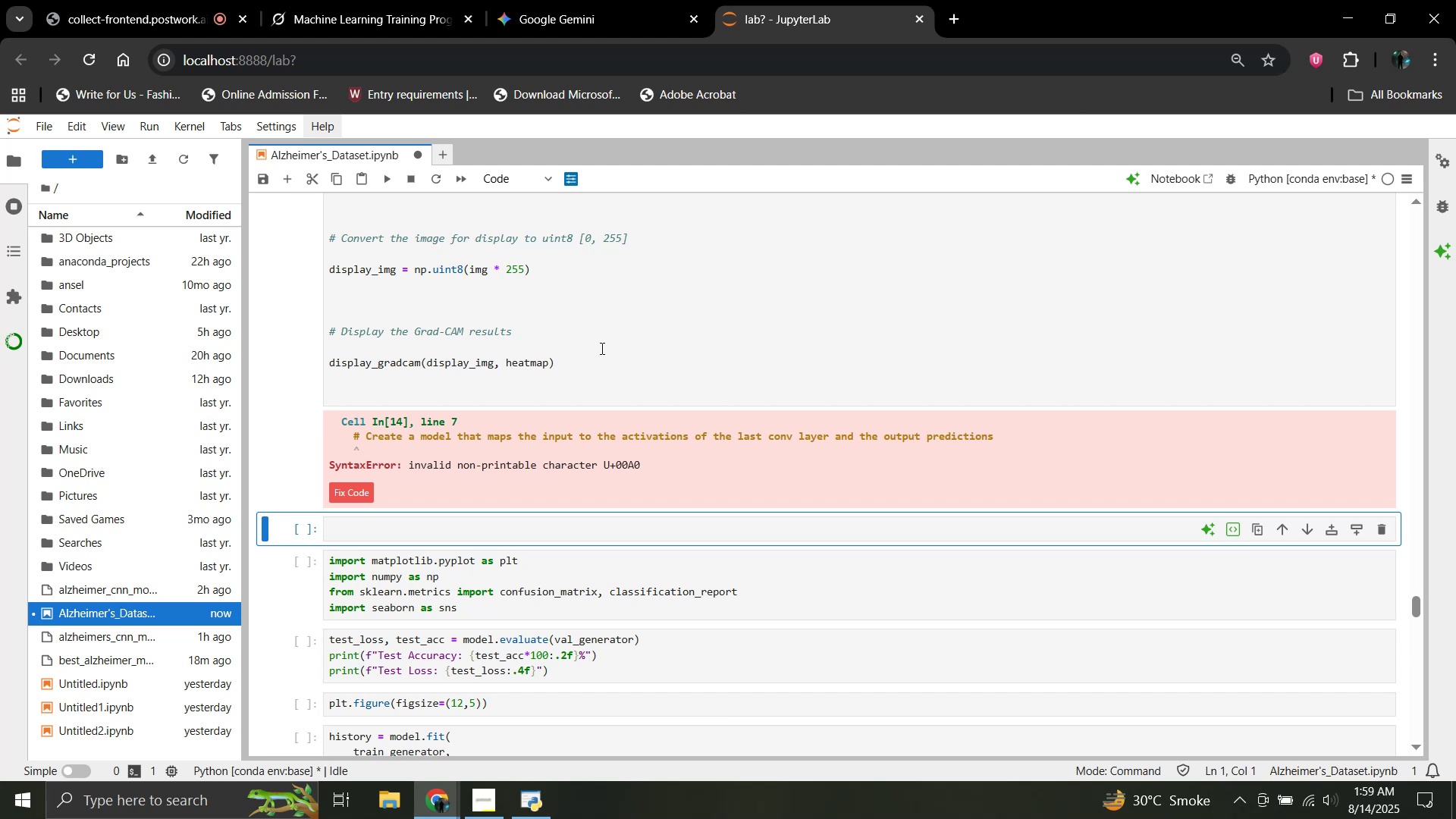 
left_click_drag(start_coordinate=[640, 463], to_coordinate=[343, 410])
 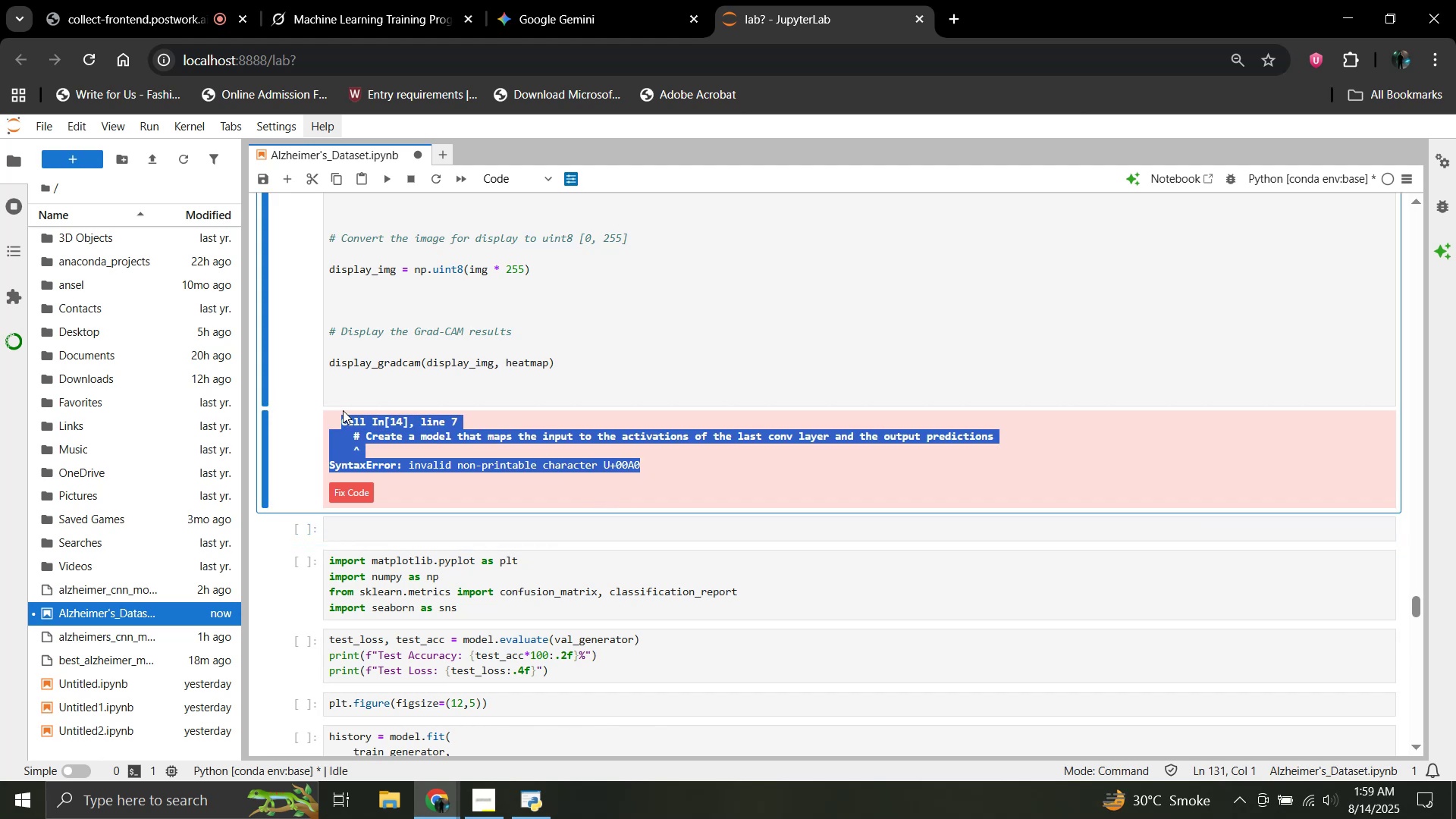 
key(Control+C)
 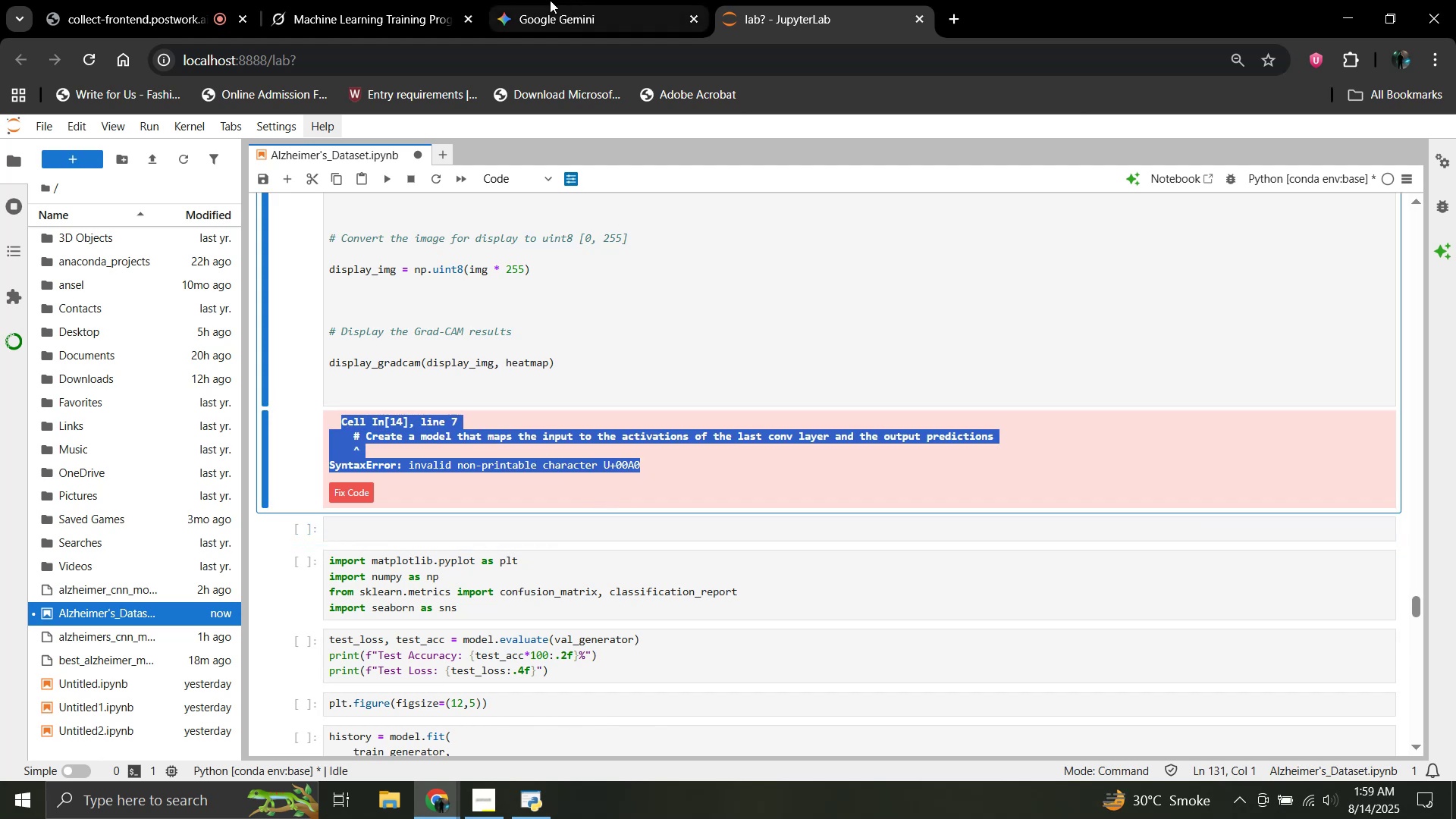 
left_click([550, 0])
 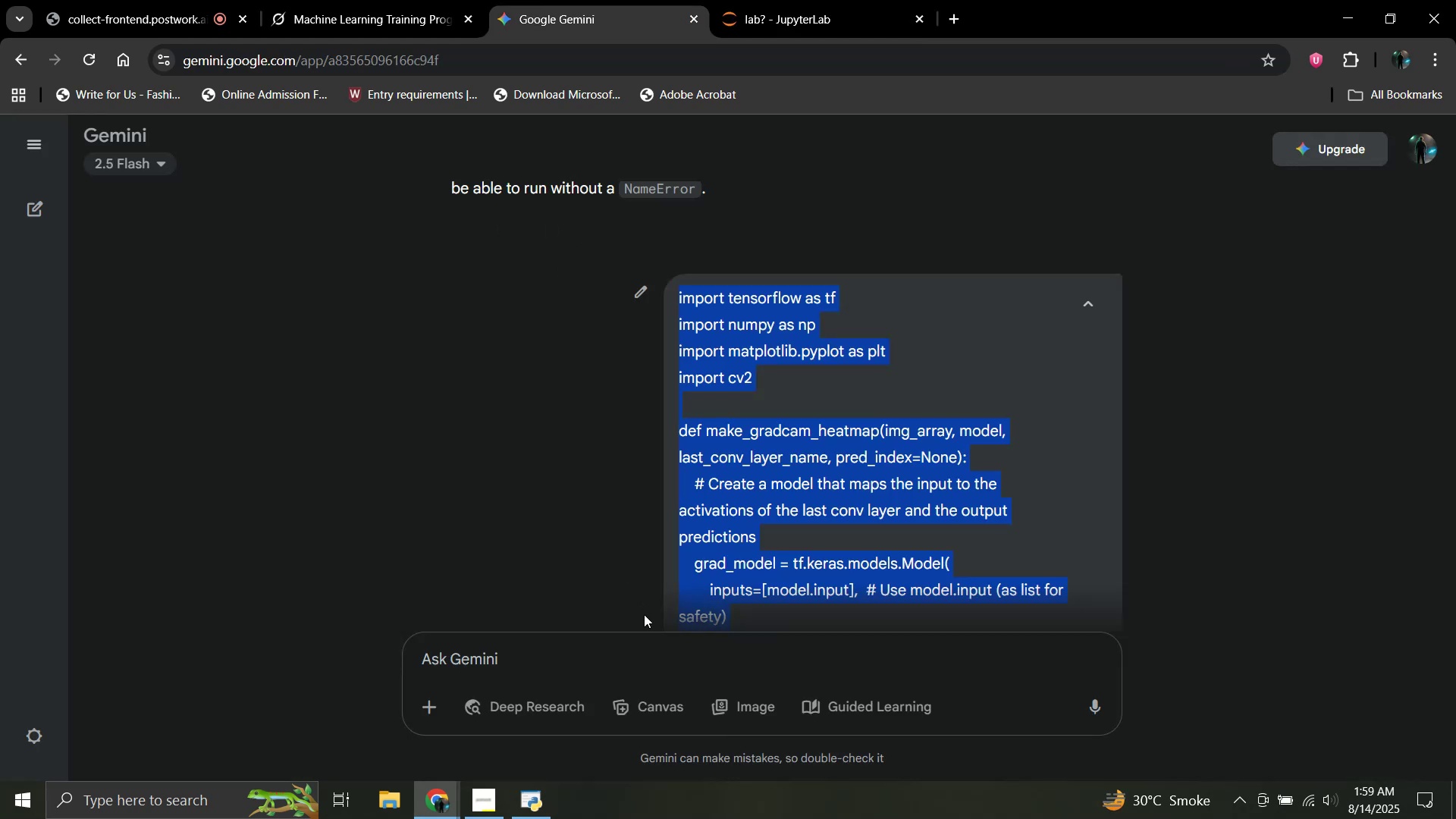 
scroll: coordinate [627, 590], scroll_direction: down, amount: 5.0
 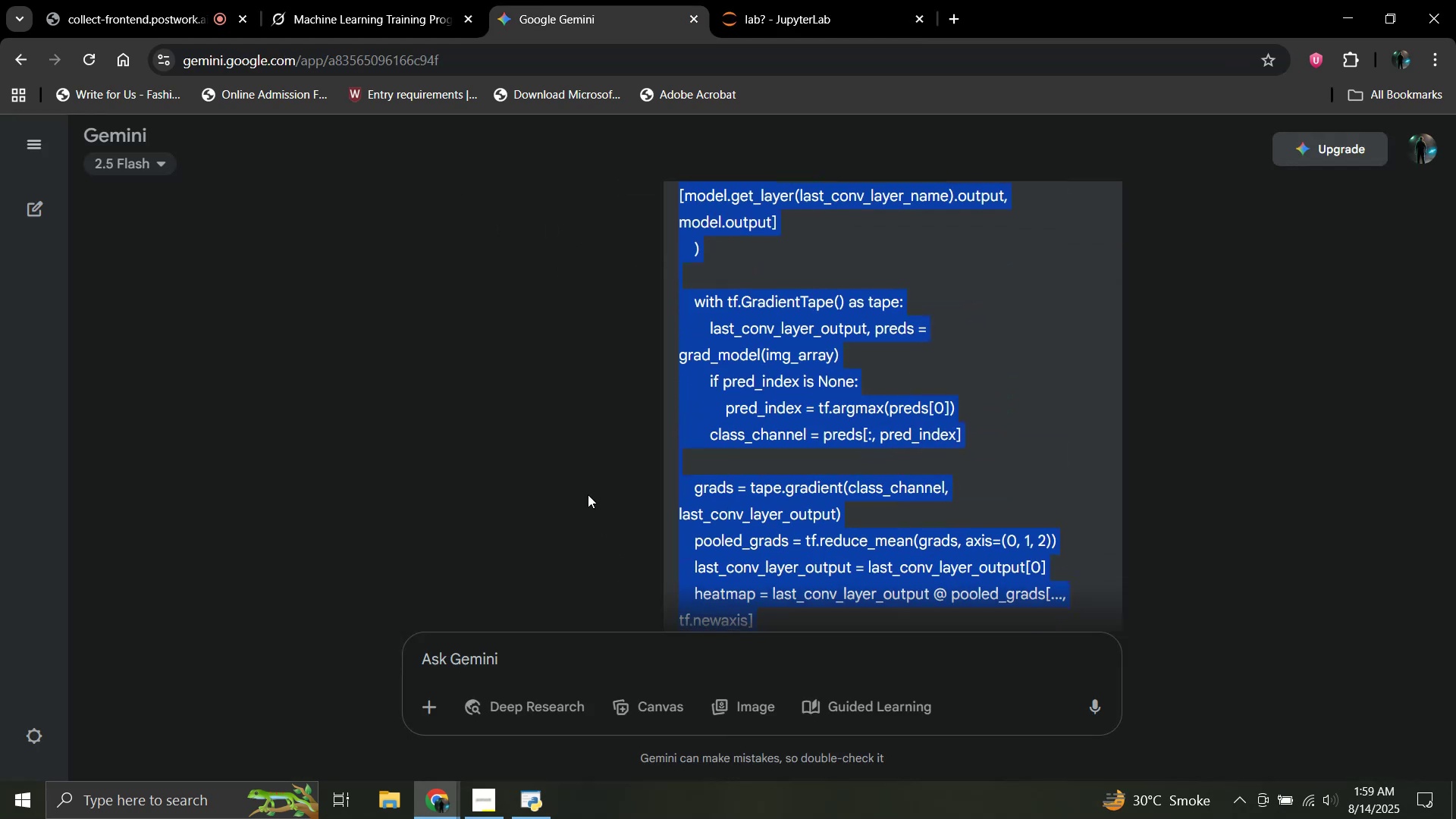 
left_click([585, 489])
 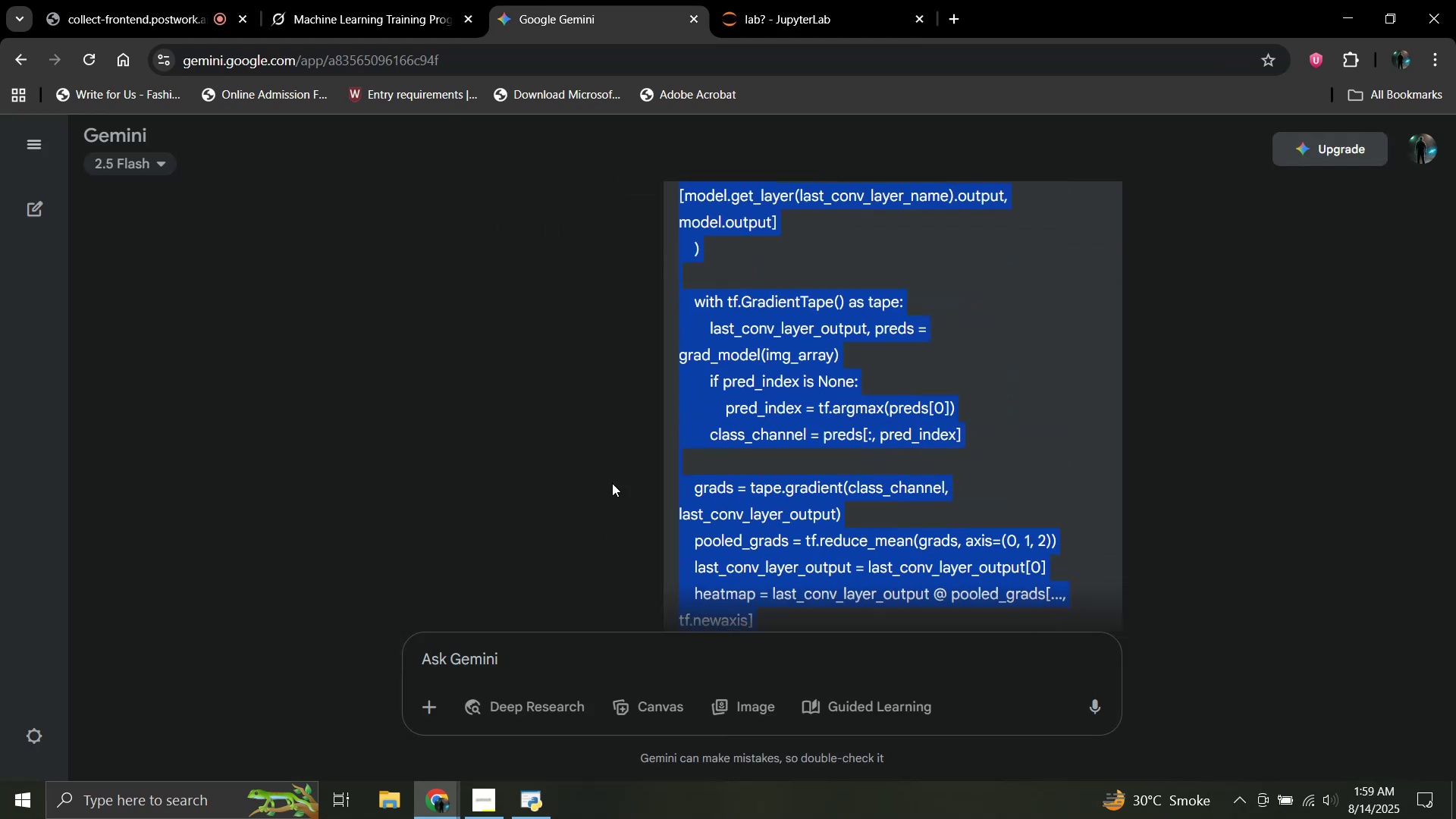 
double_click([798, 440])
 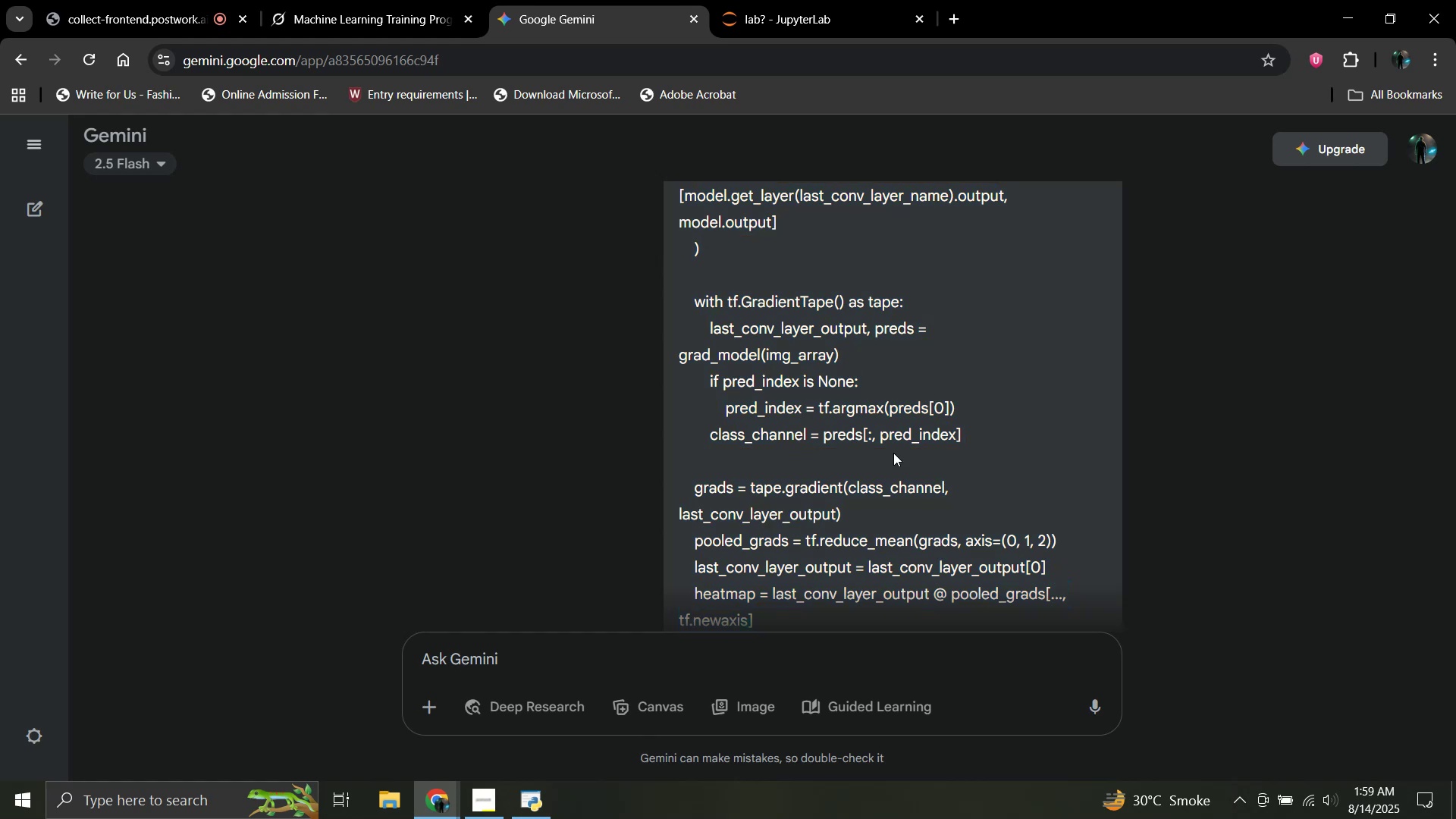 
scroll: coordinate [1255, 451], scroll_direction: down, amount: 65.0
 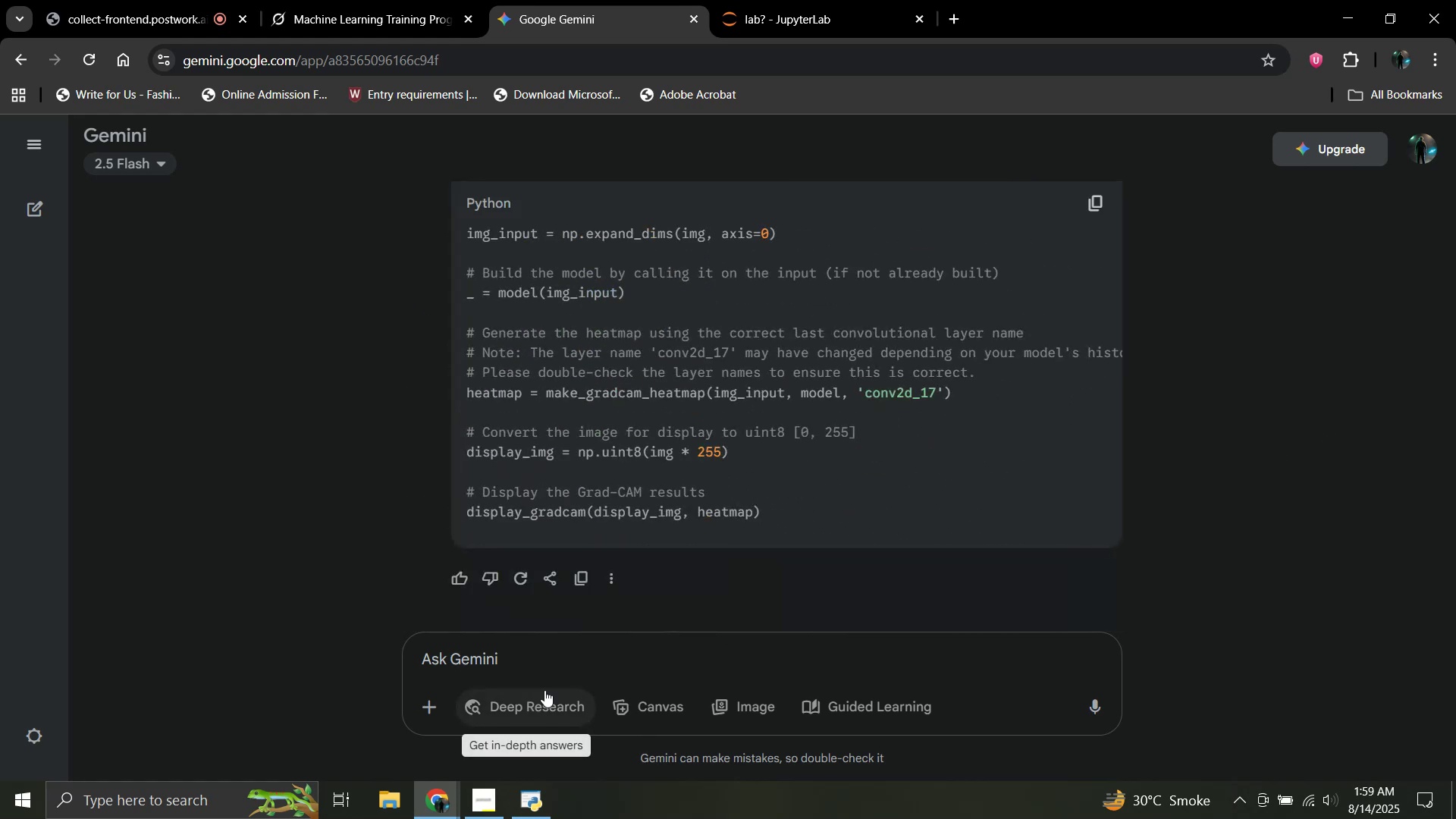 
left_click([559, 676])
 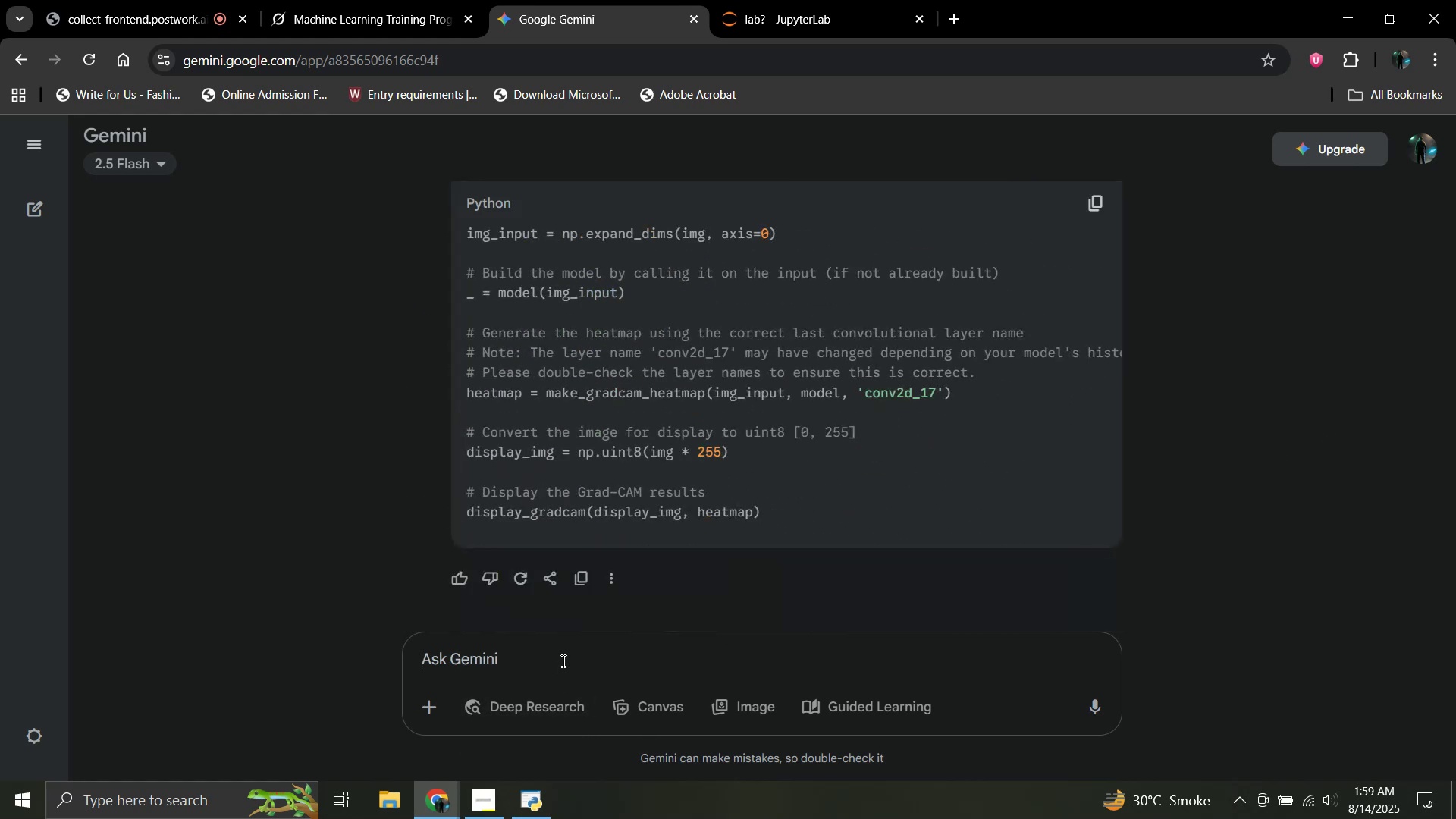 
key(Control+V)
 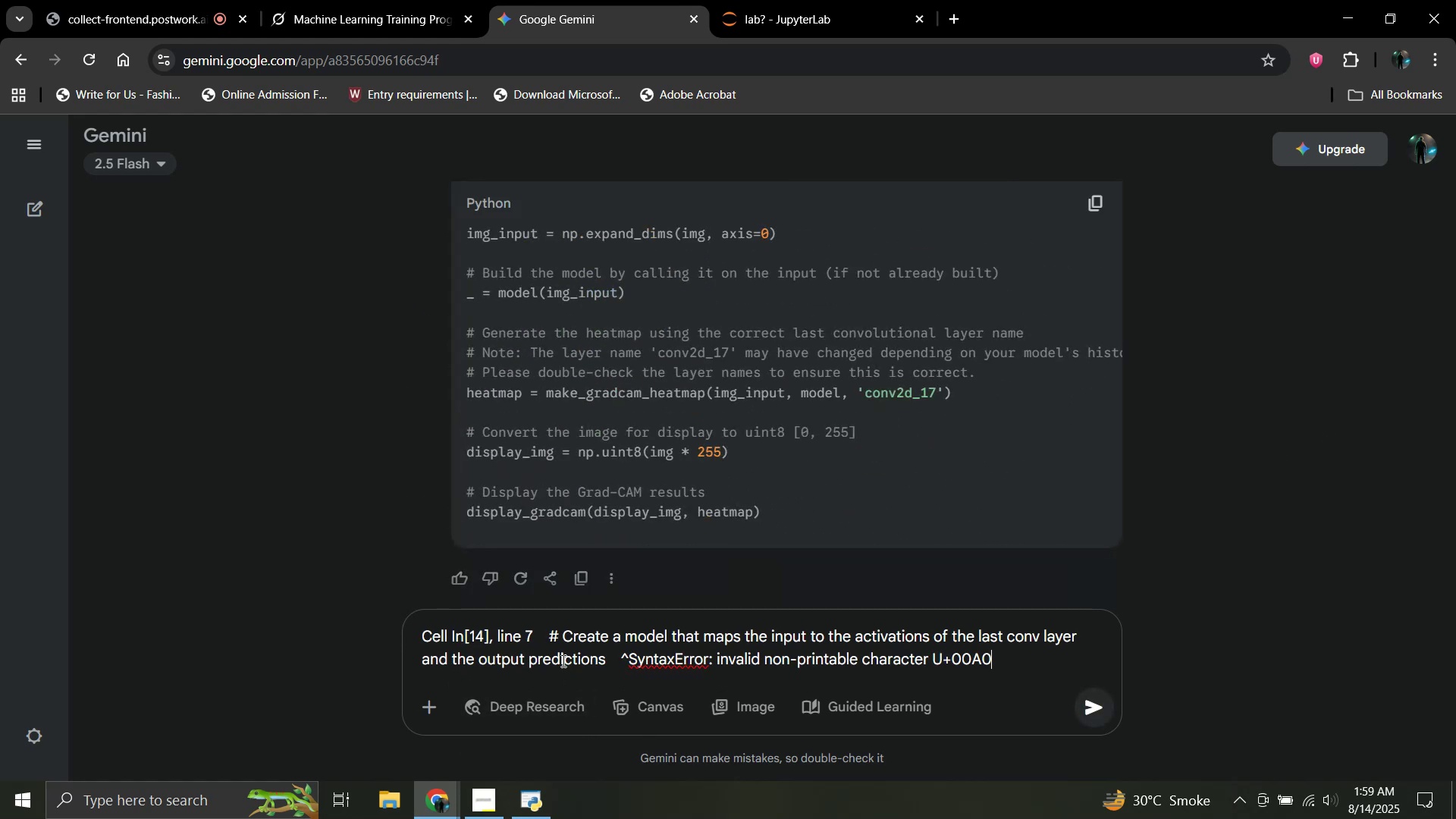 
key(Shift+Enter)
 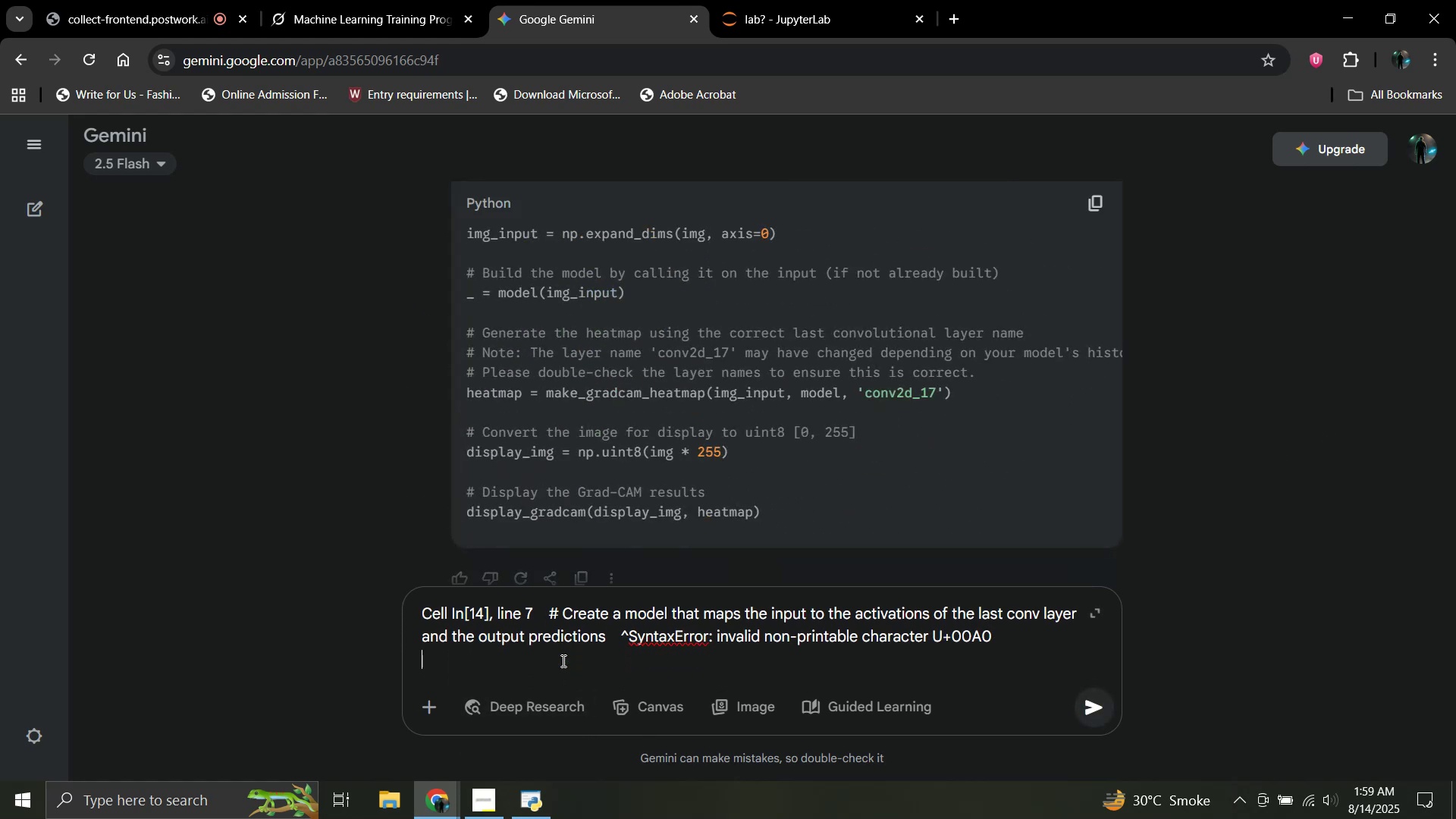 
key(Shift+Semicolon)
 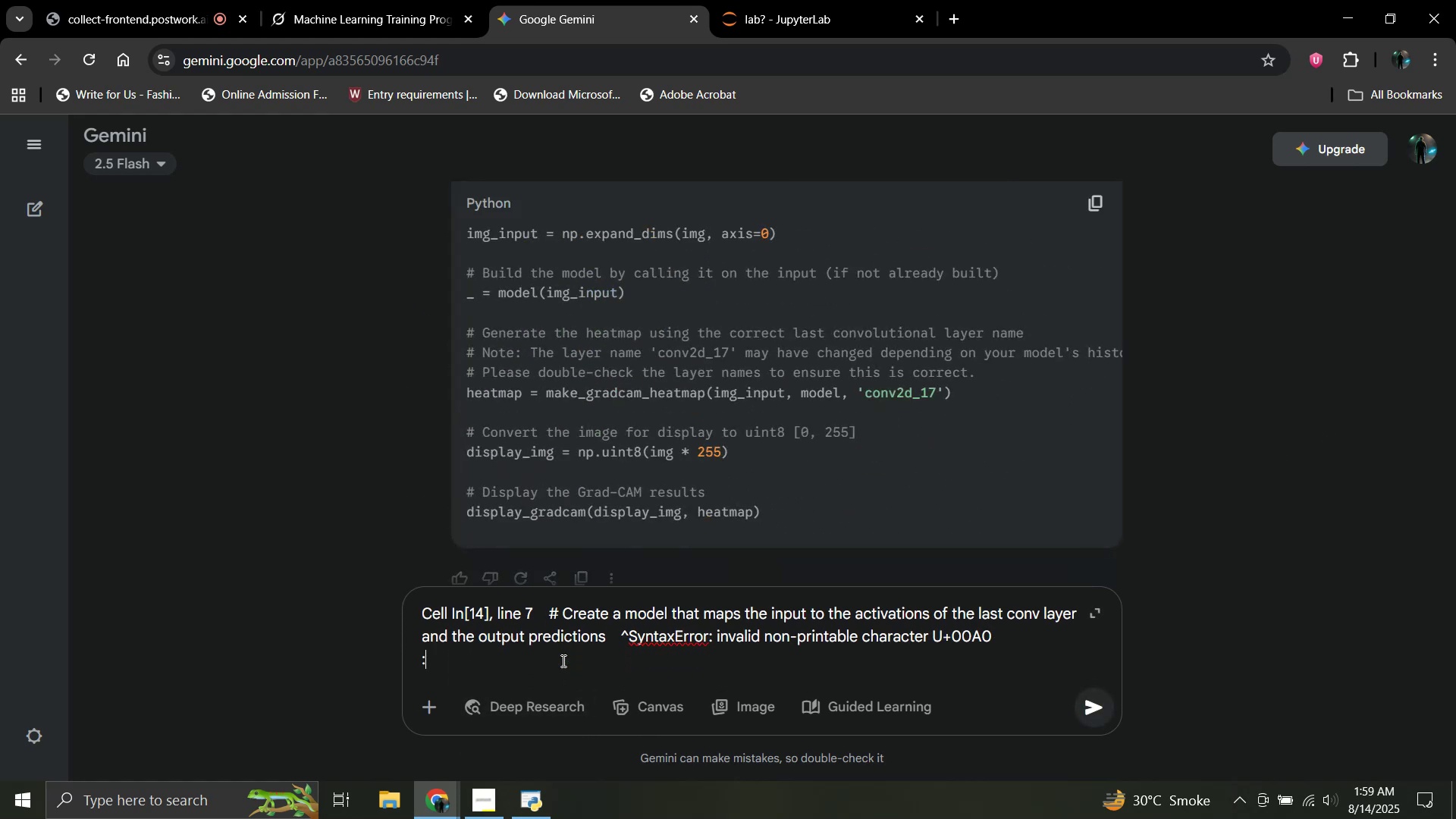 
key(Shift+Enter)
 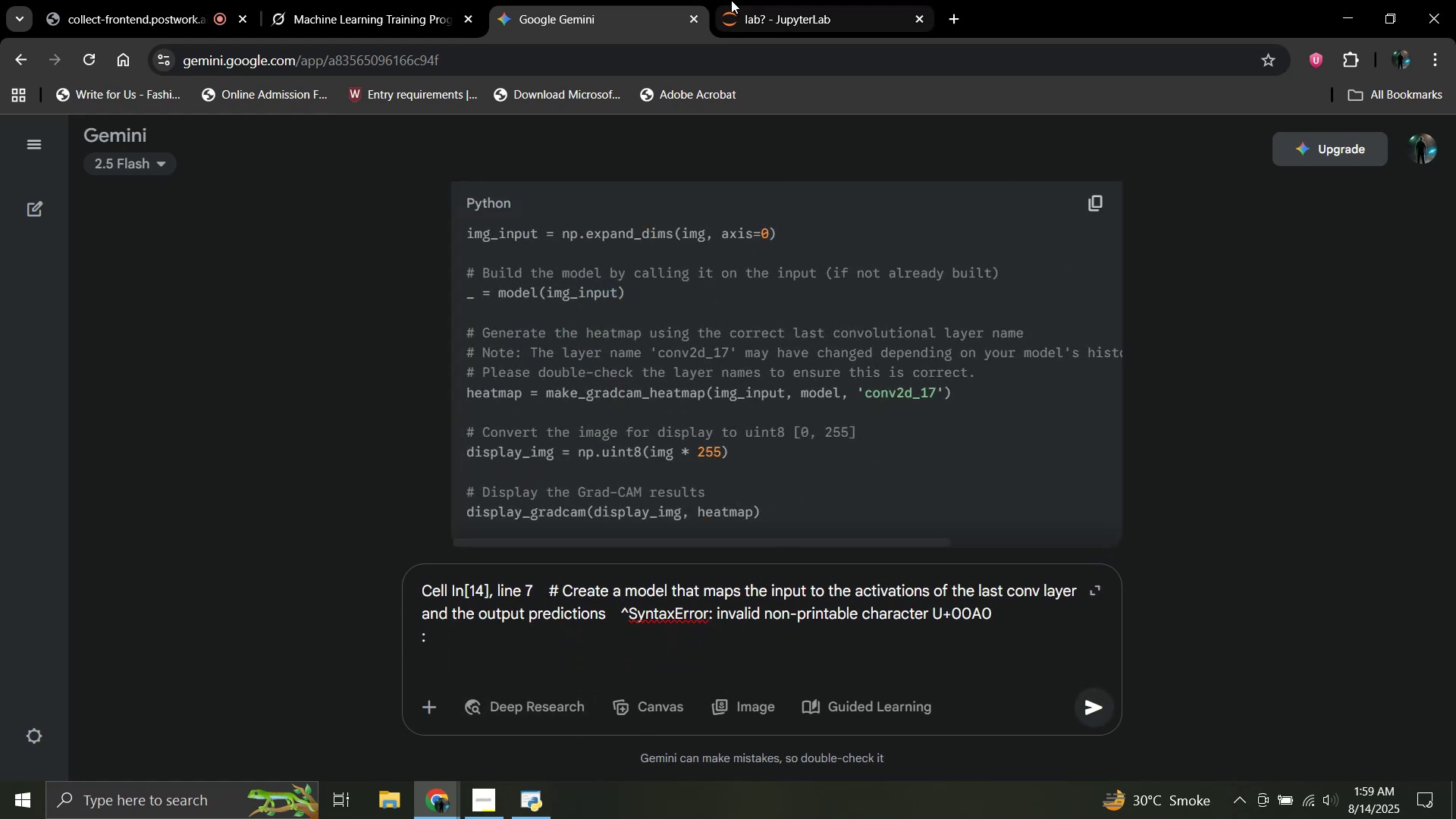 
left_click([745, 0])
 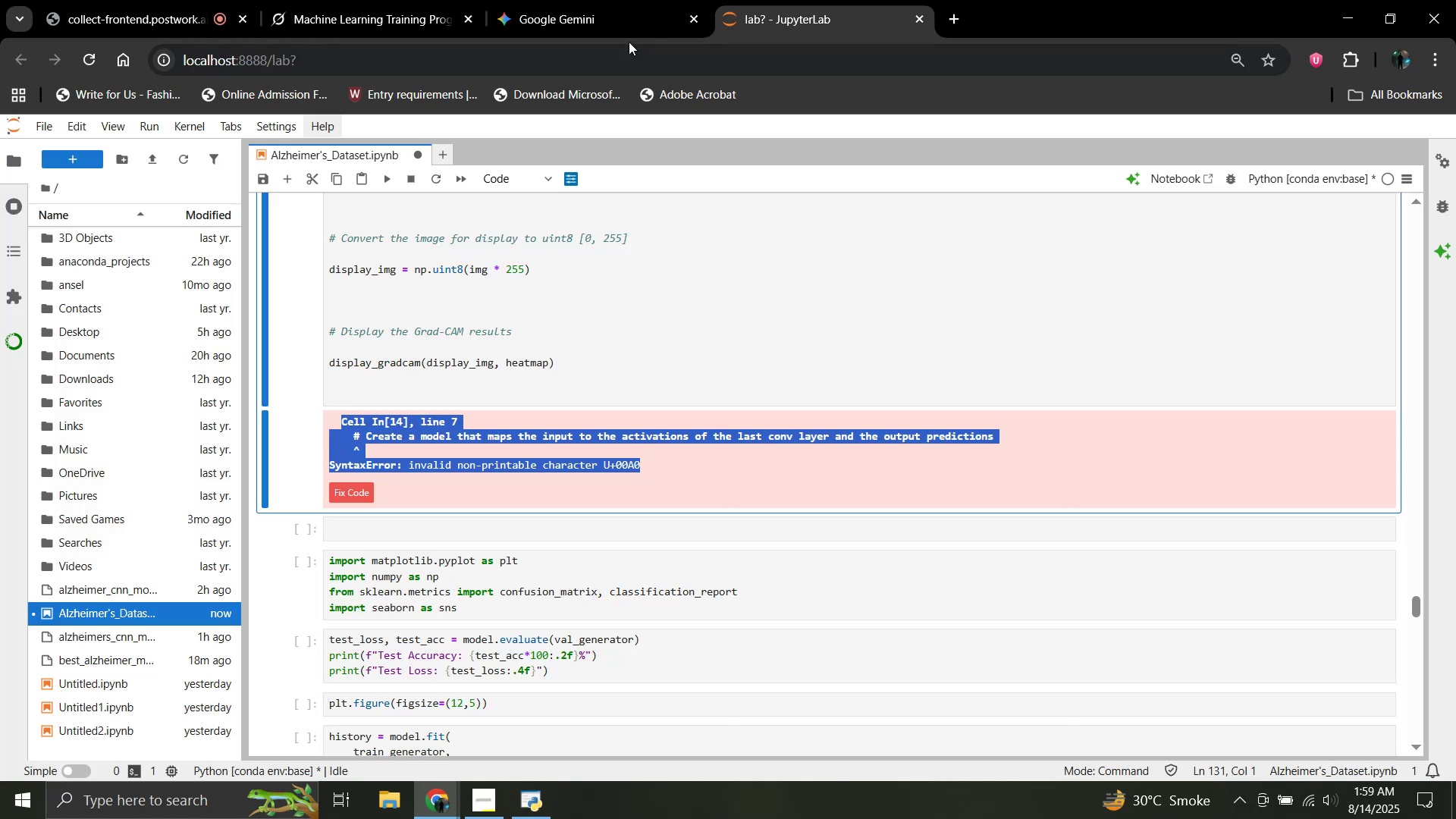 
left_click([598, 0])
 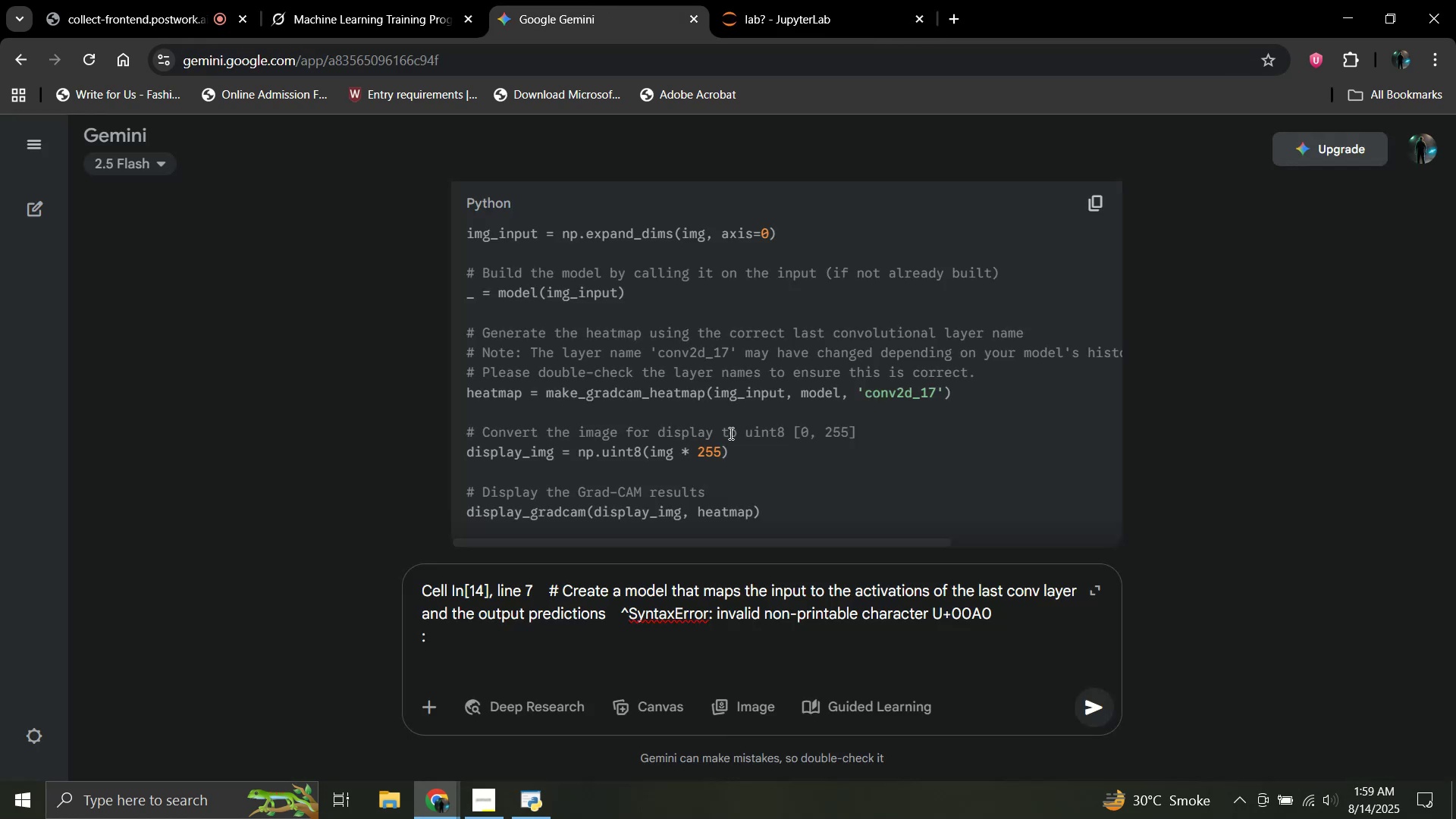 
type(how do I d)
key(Backspace)
type(solve it with out messing with the code to much)
 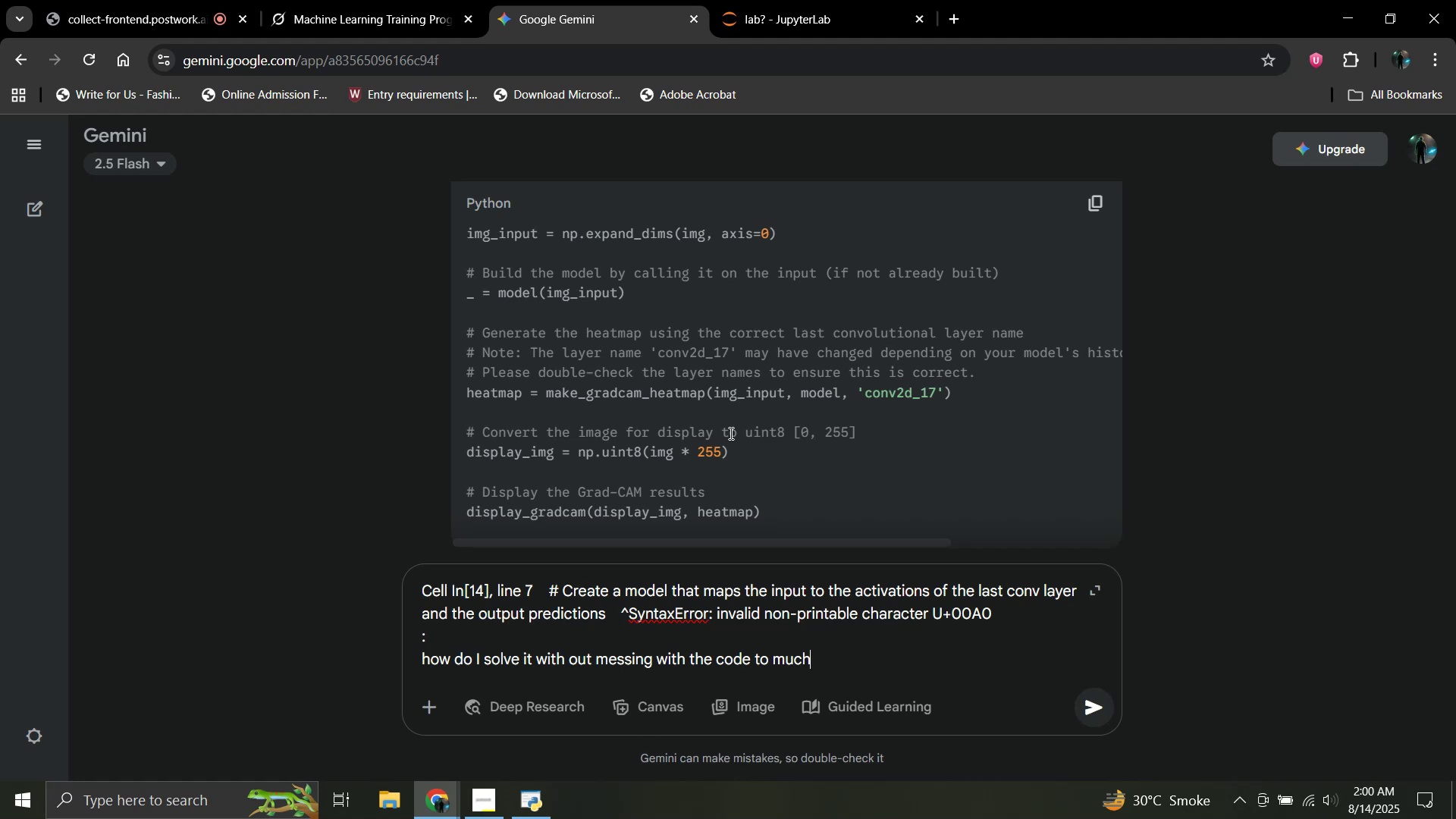 
wait(12.77)
 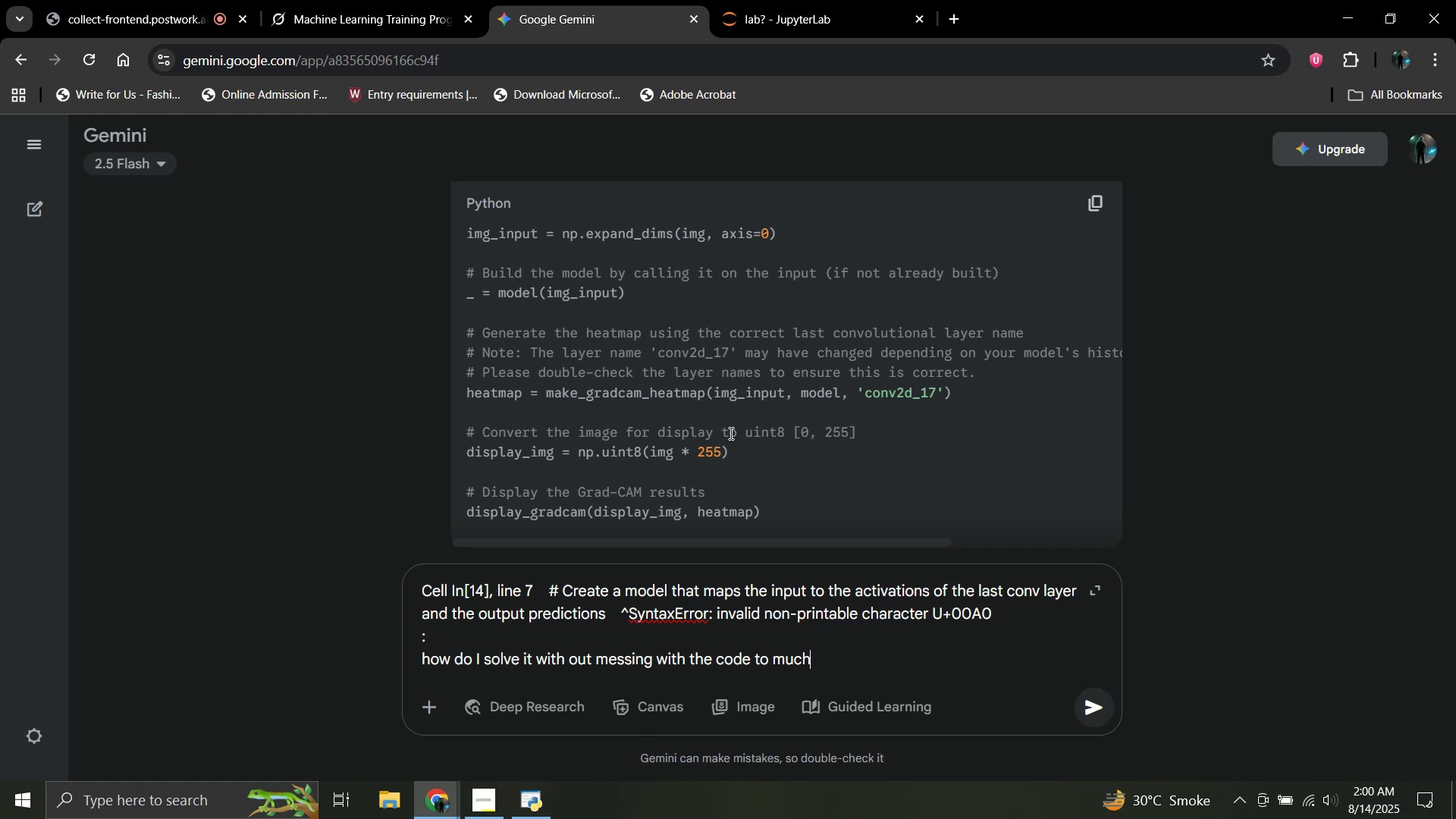 
type(, it finally worked after alaot w)
key(Backspace)
type(of hastle:)
 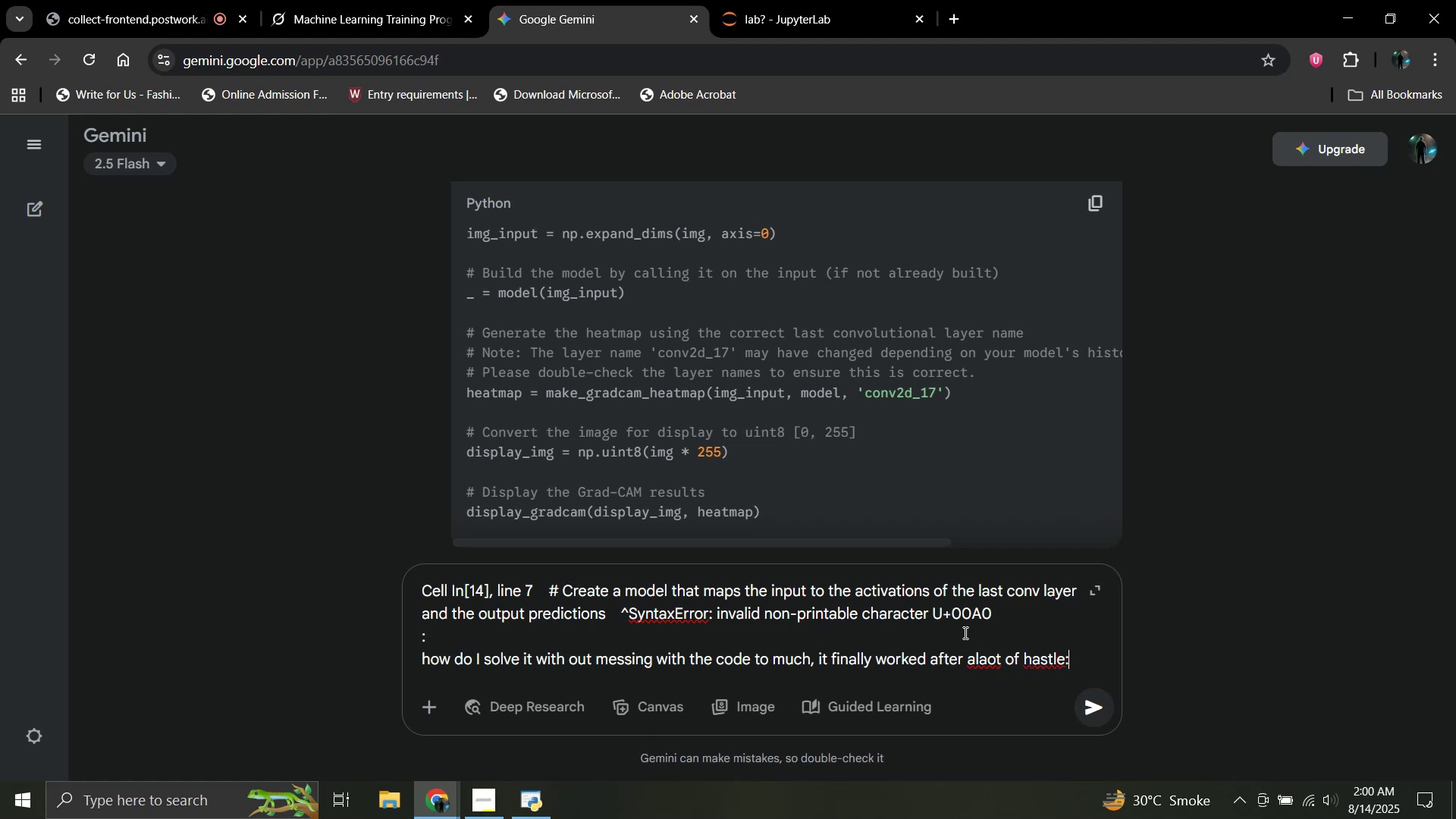 
key(Shift+Enter)
 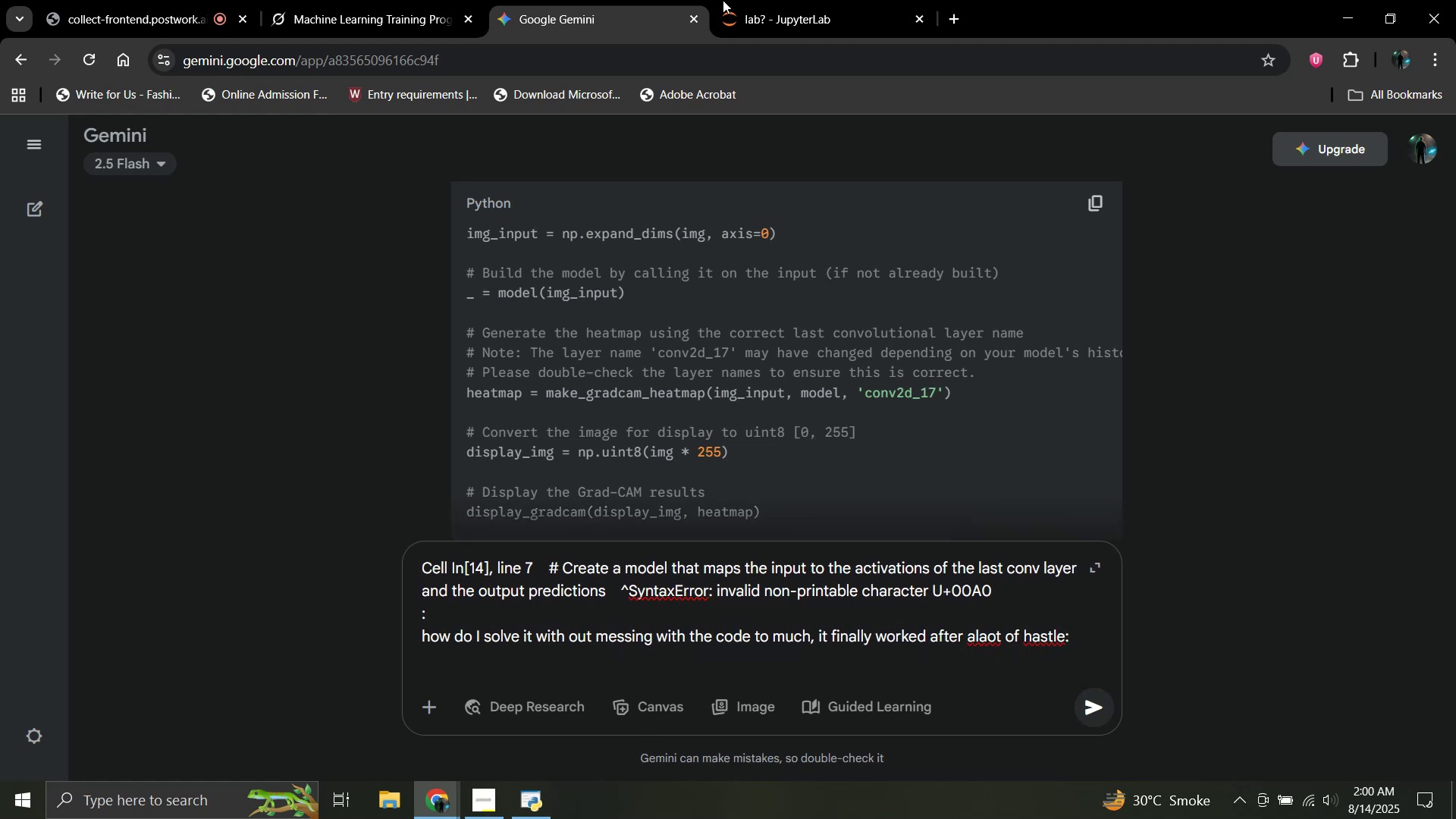 
mouse_move([821, 0])
 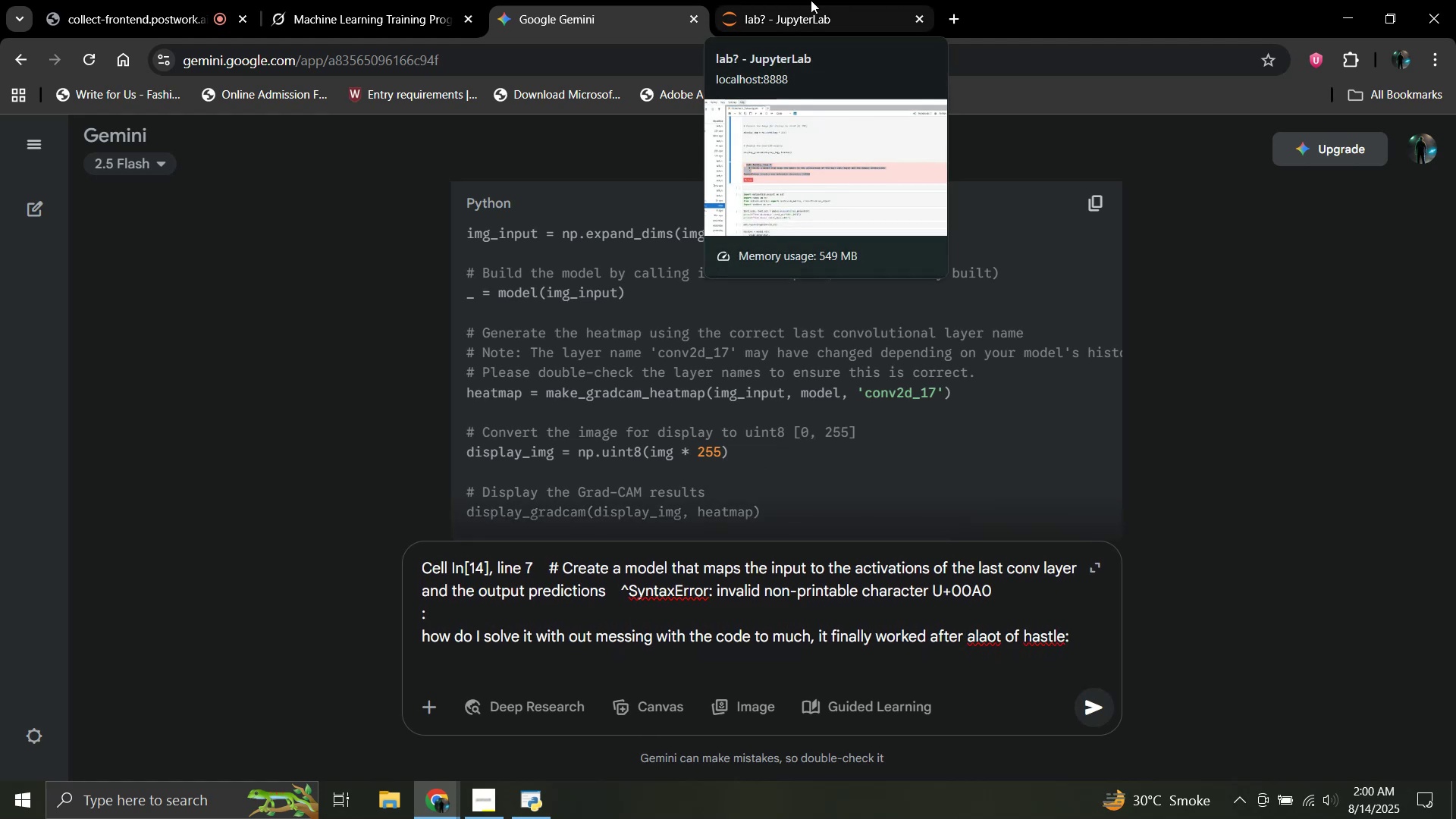 
left_click([811, 0])
 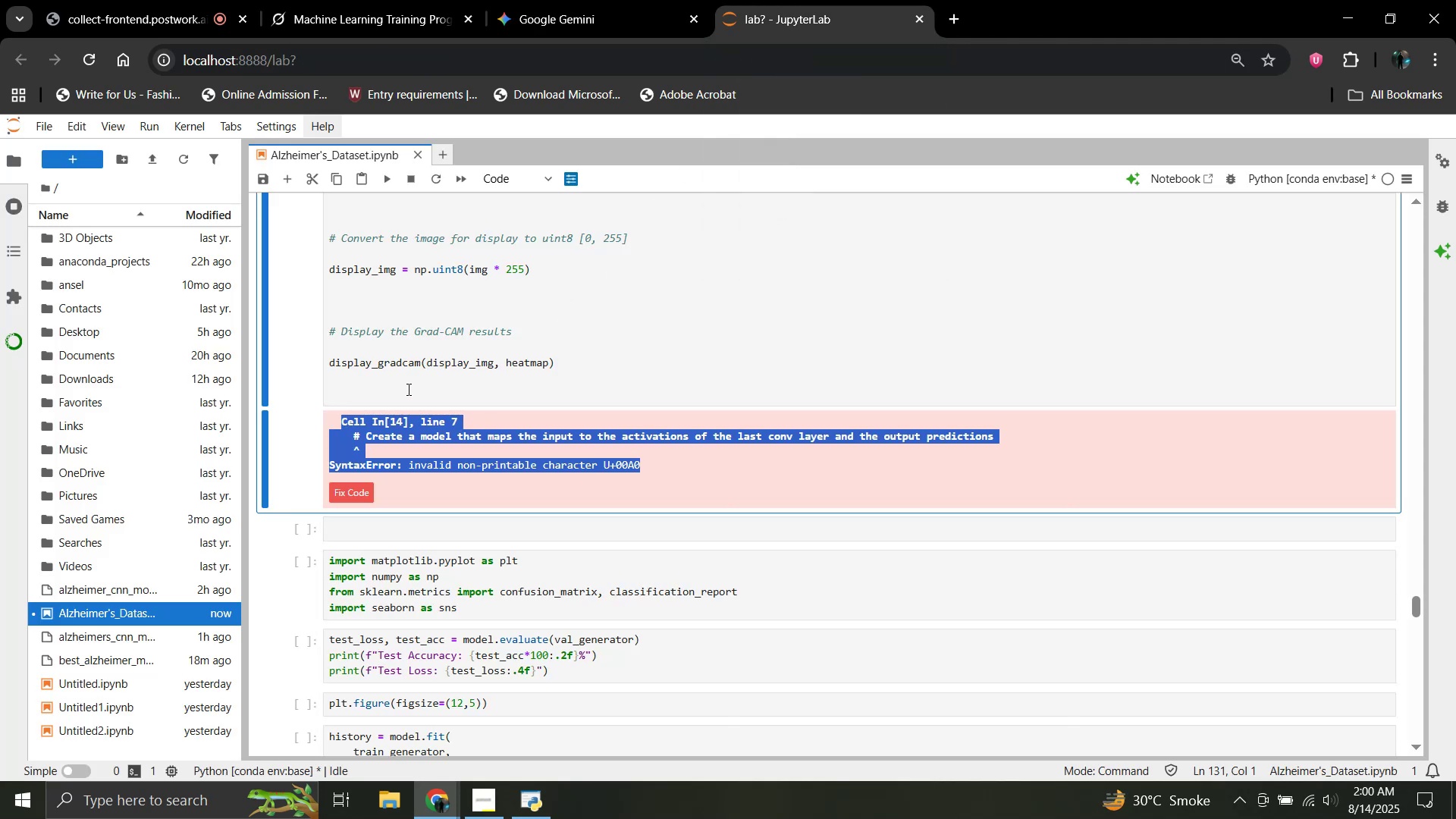 
left_click_drag(start_coordinate=[367, 384], to_coordinate=[332, 322])
 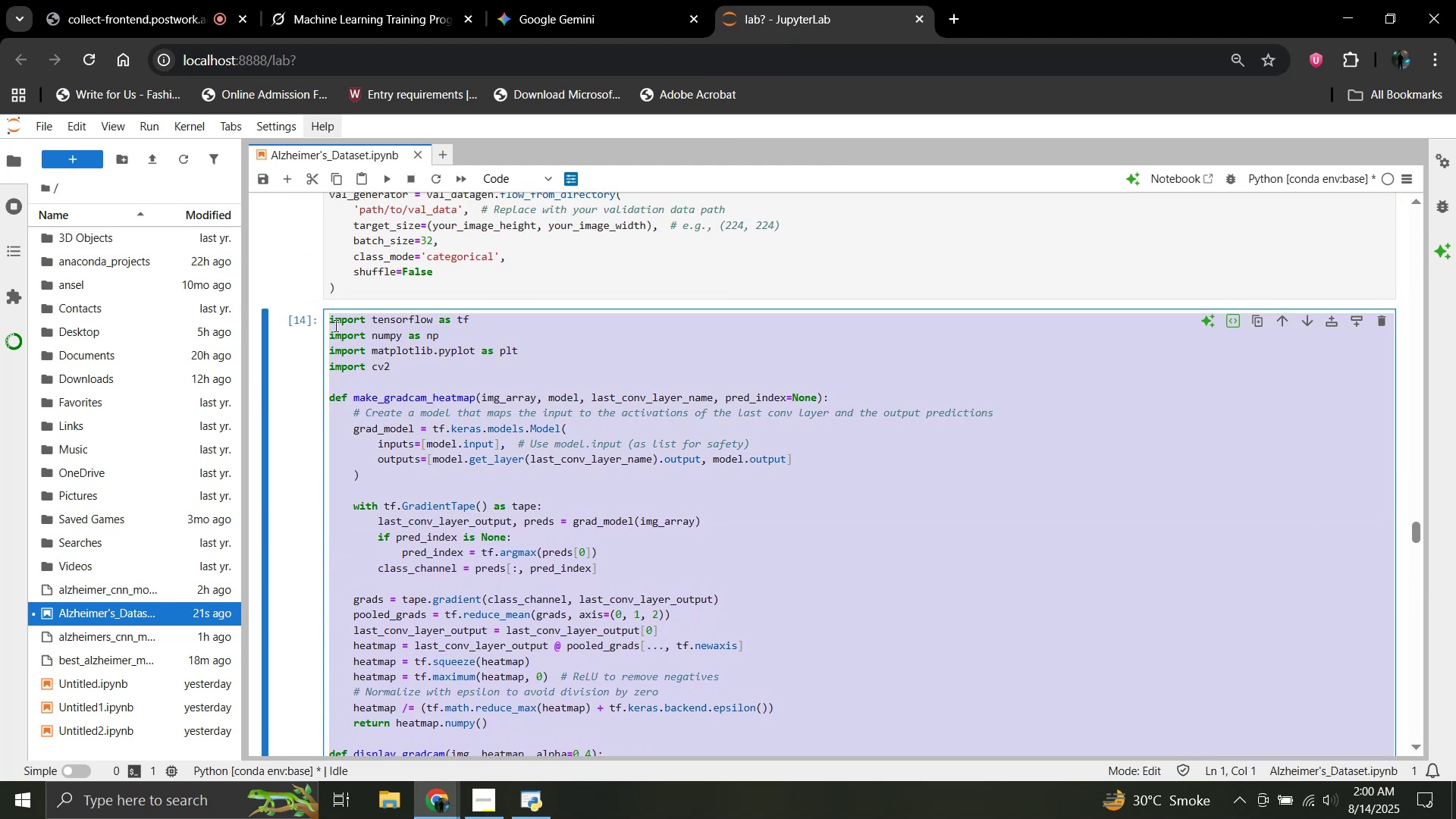 
scroll: coordinate [354, 343], scroll_direction: up, amount: 18.0
 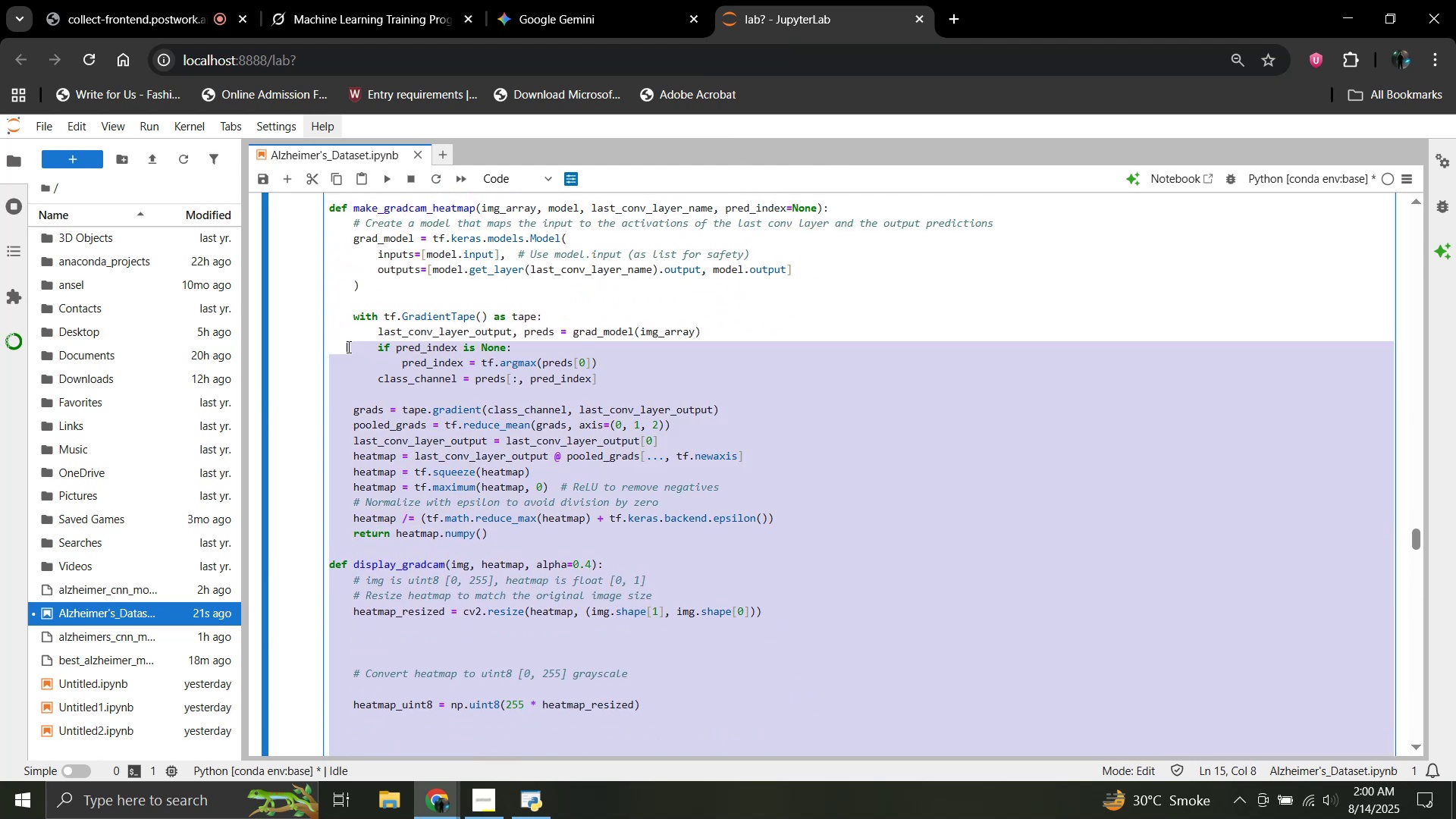 
scroll: coordinate [347, 325], scroll_direction: up, amount: 2.0
 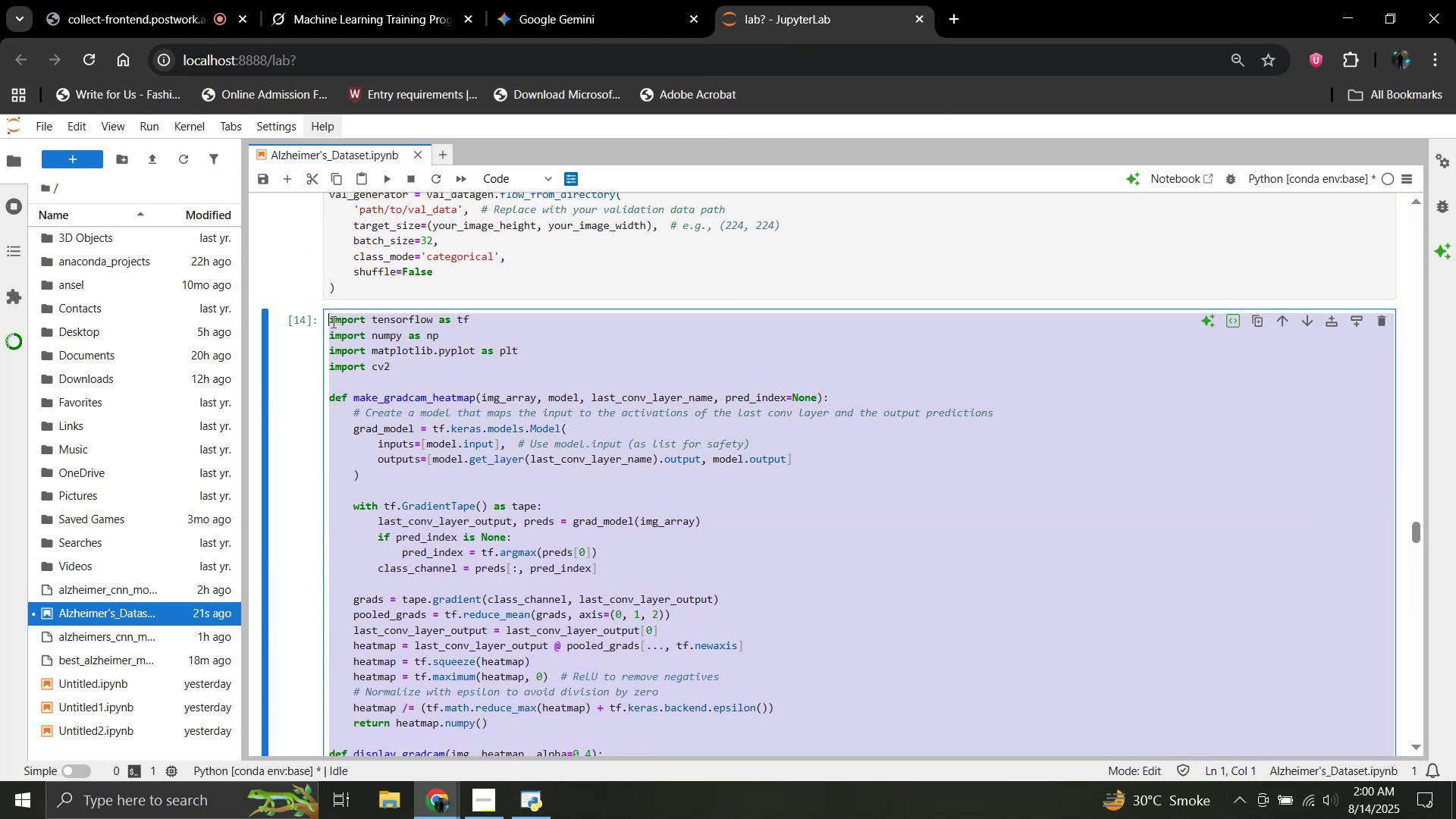 
key(Control+C)
 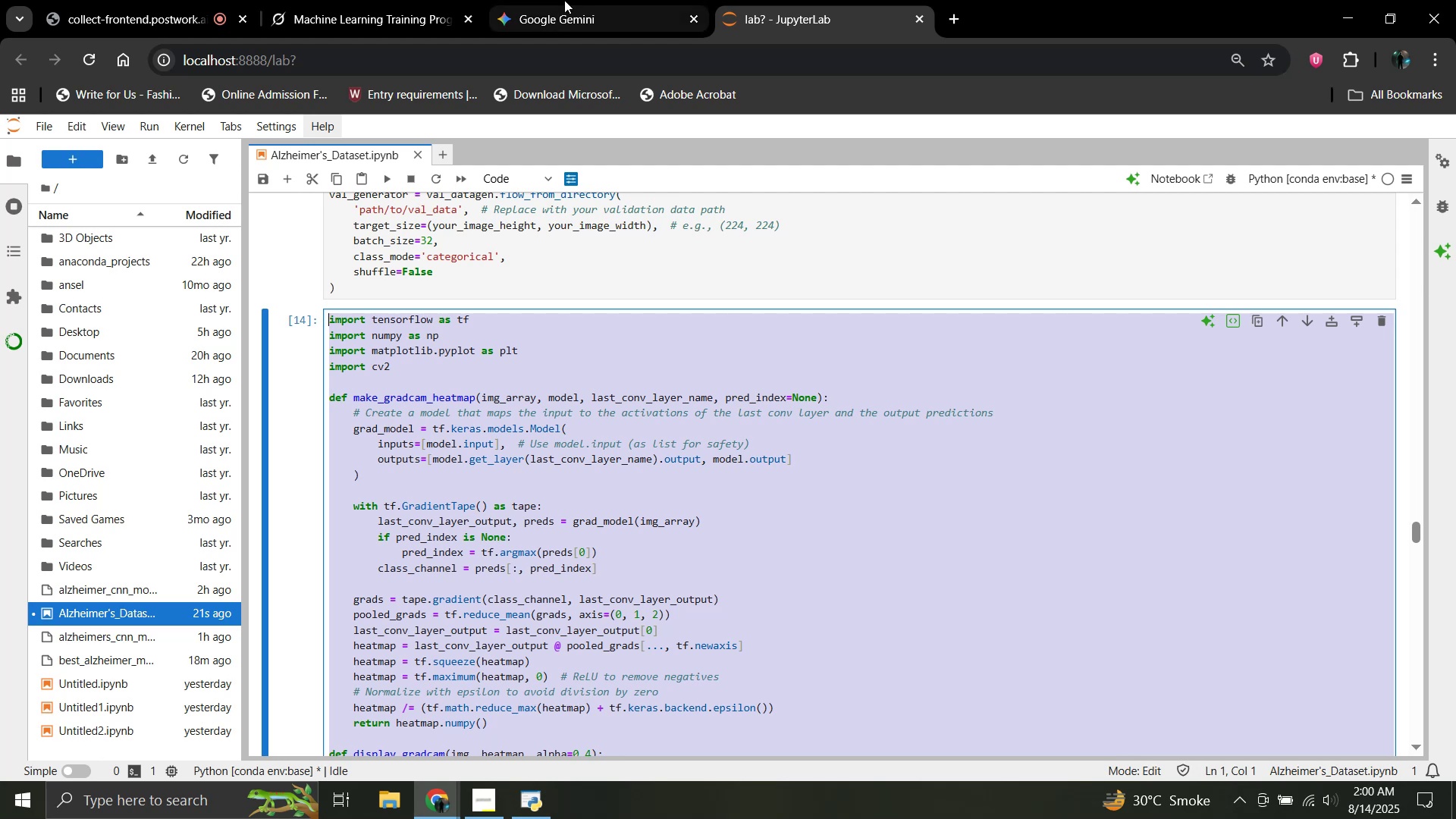 
left_click([565, 0])
 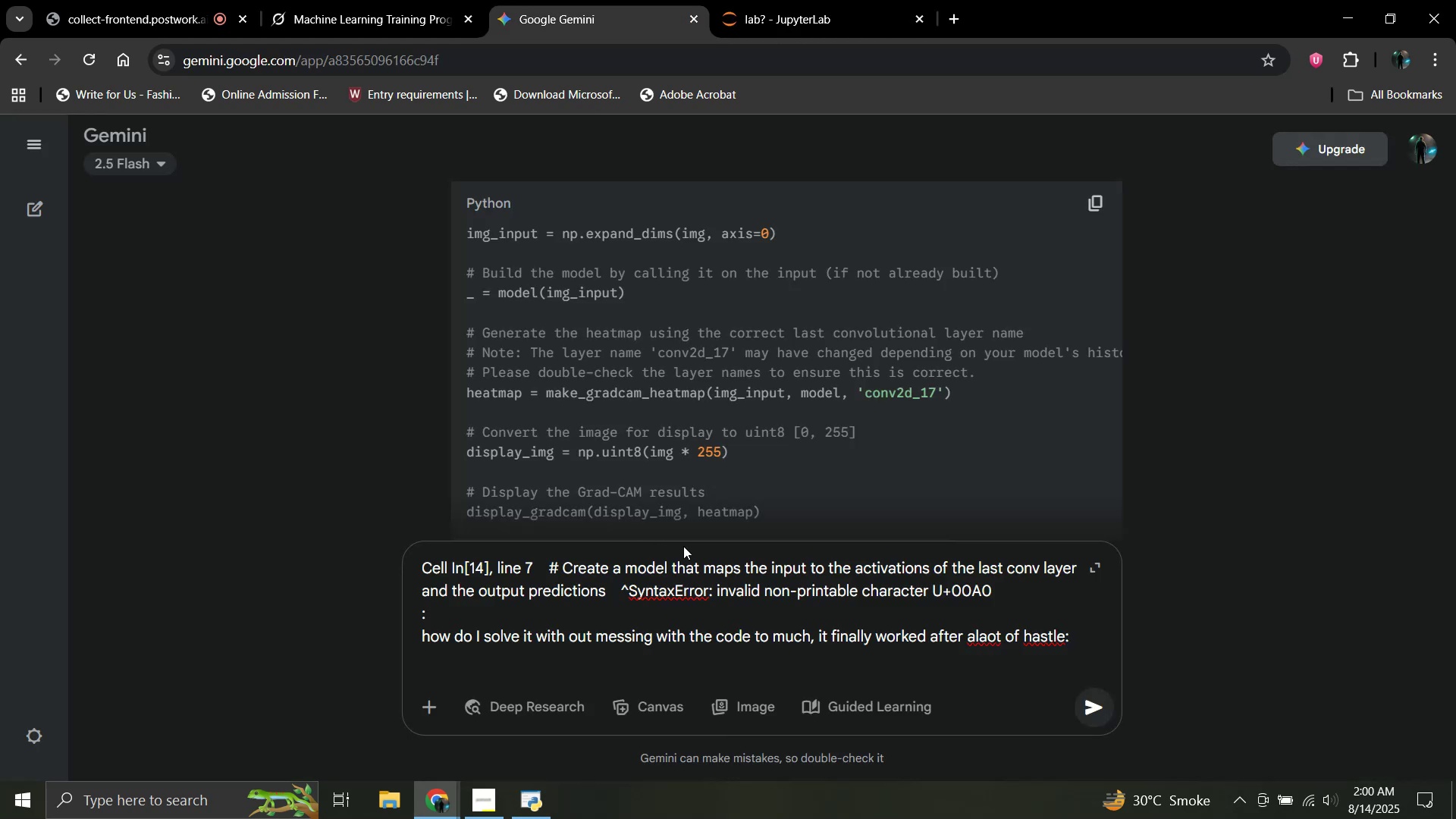 
key(Control+V)
 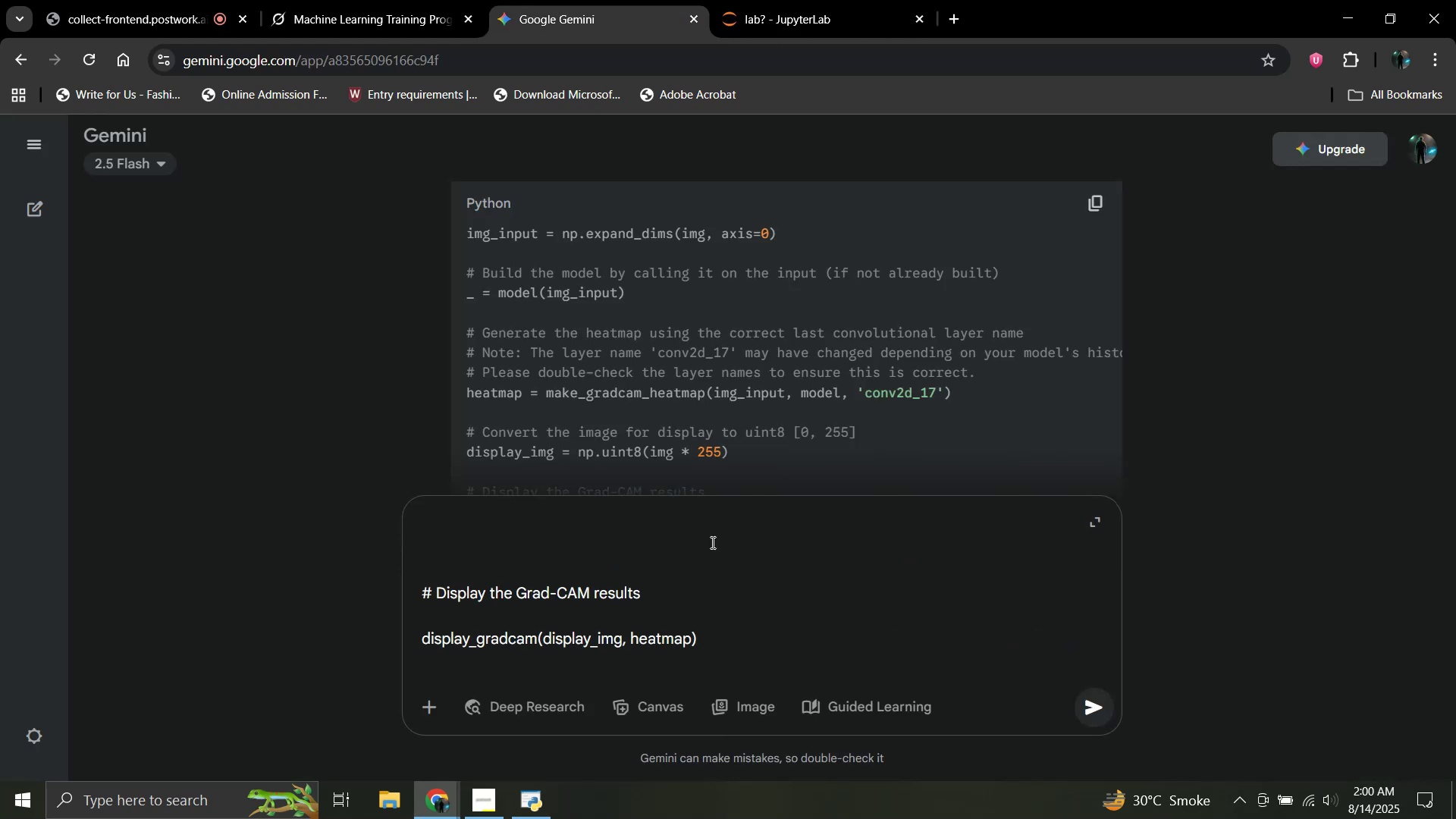 
key(Enter)
 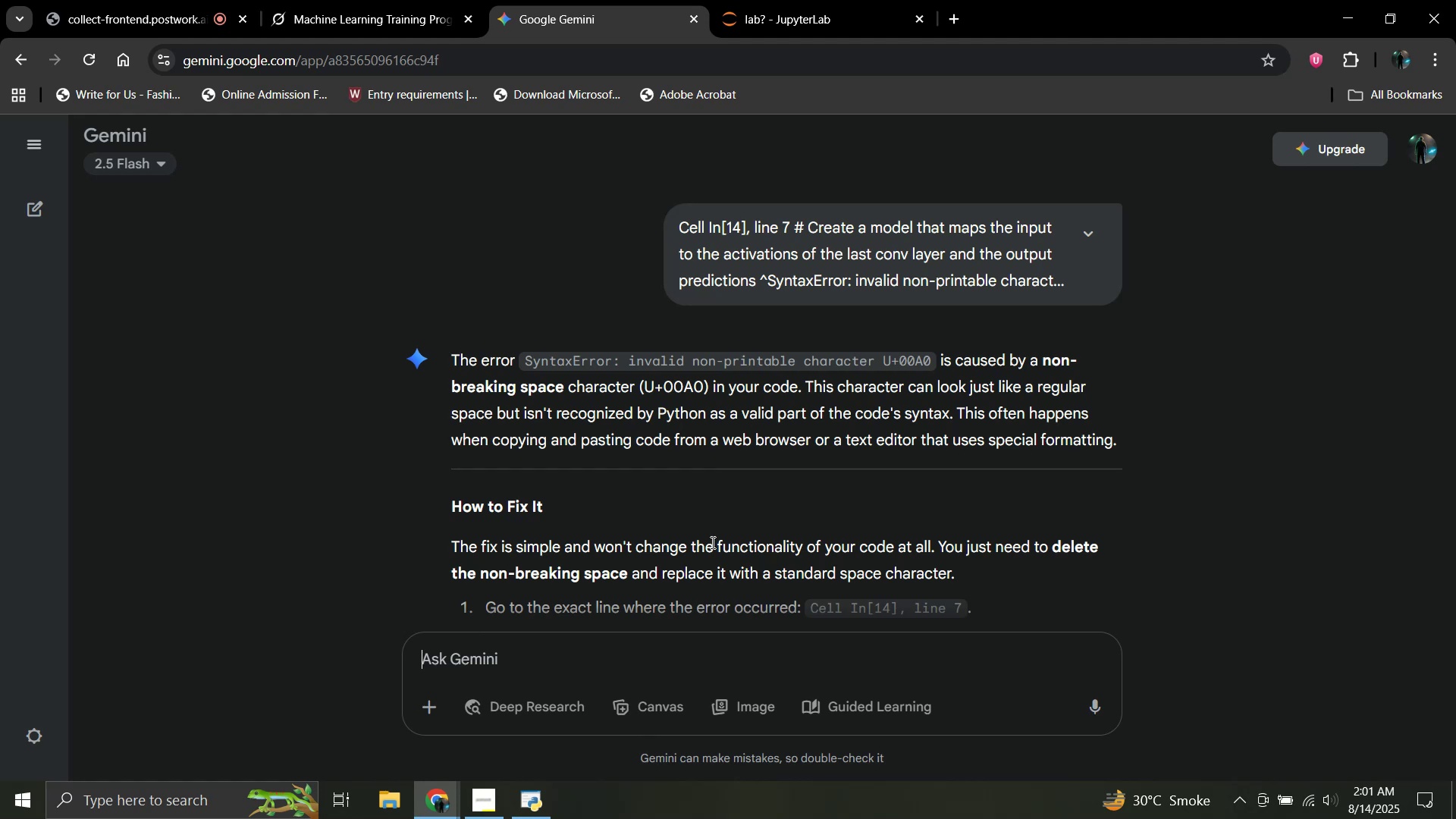 
wait(47.71)
 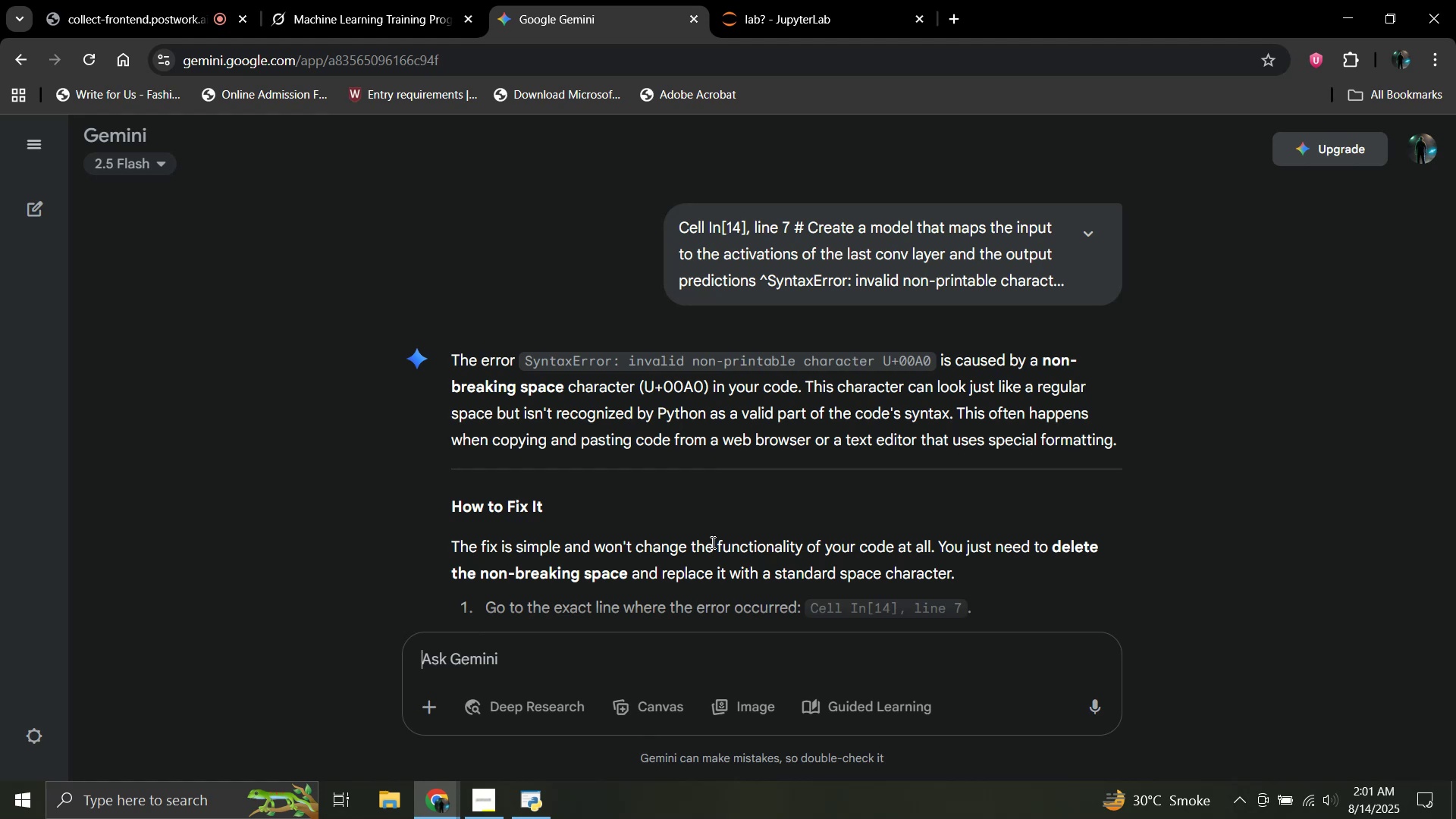 
scroll: coordinate [844, 319], scroll_direction: down, amount: 3.0
 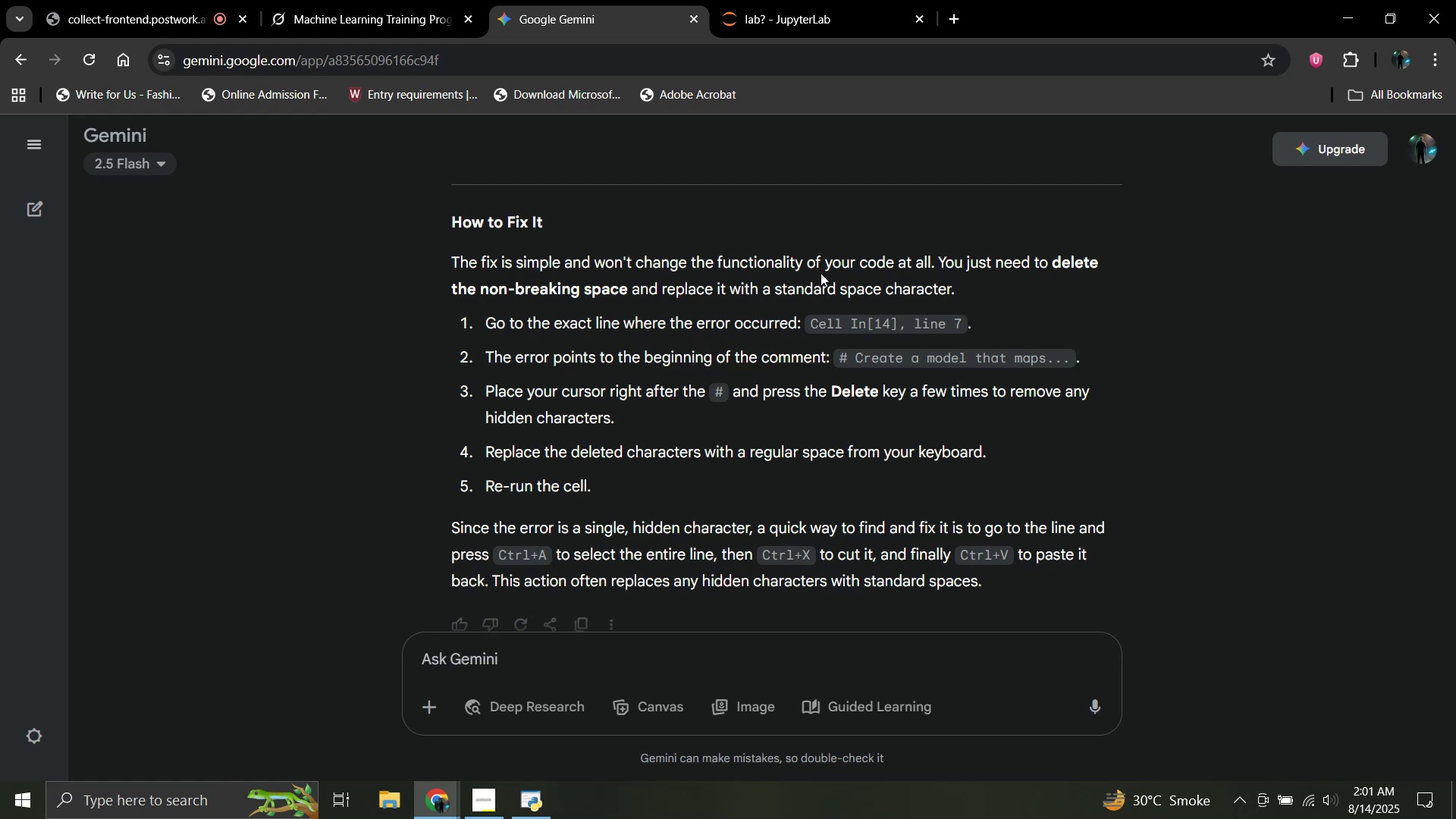 
wait(12.68)
 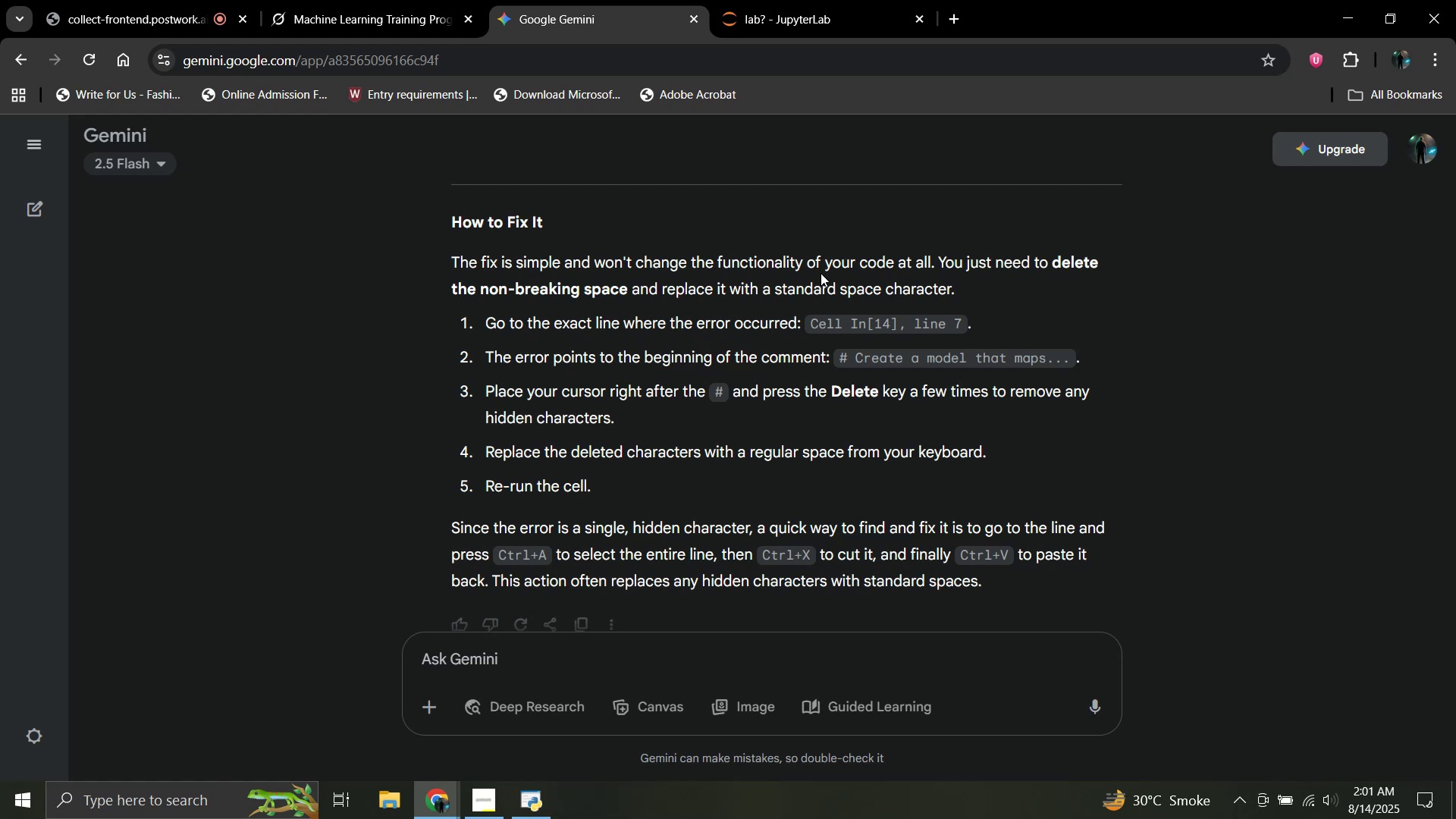 
left_click([805, 0])
 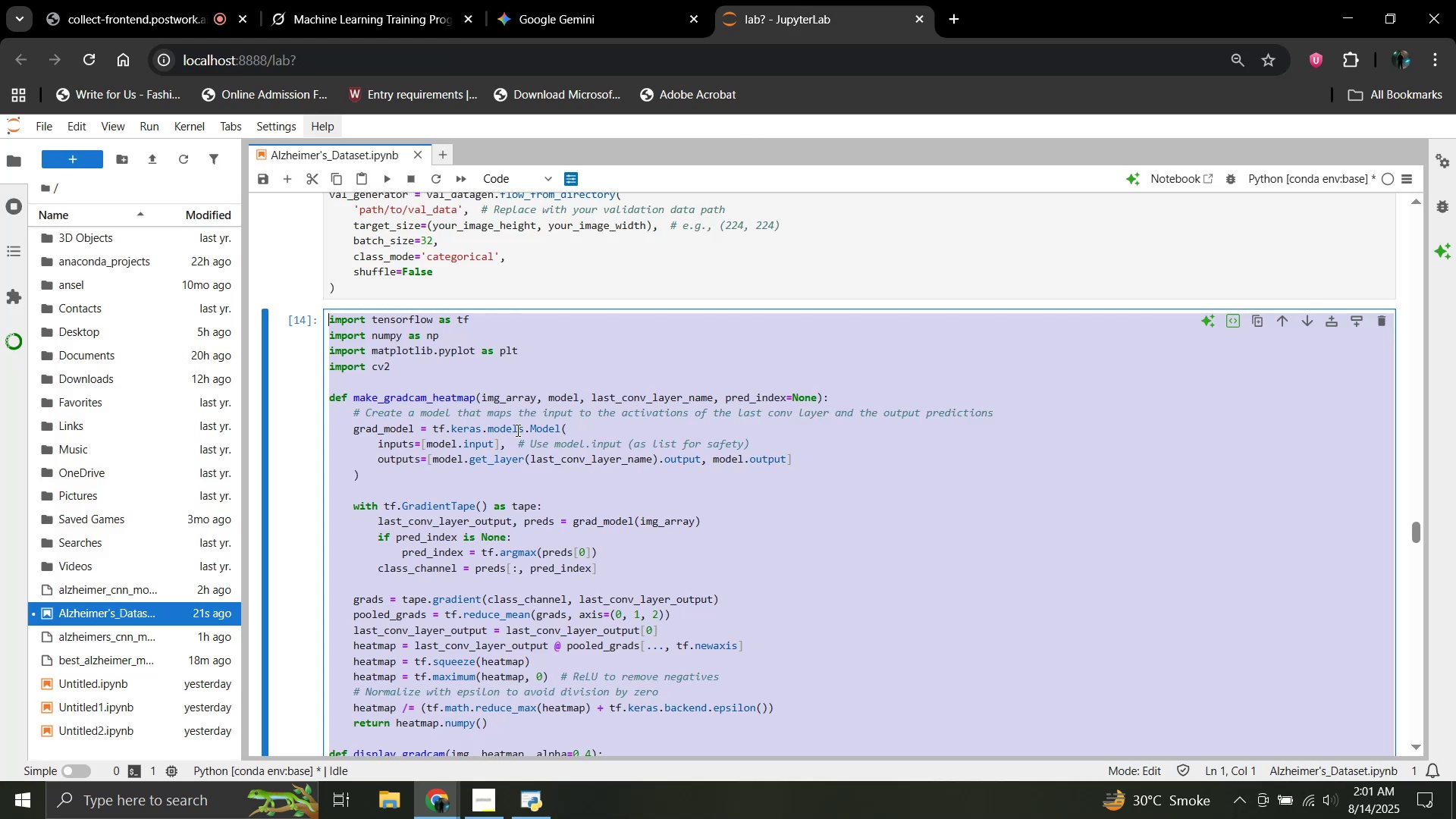 
left_click([516, 430])
 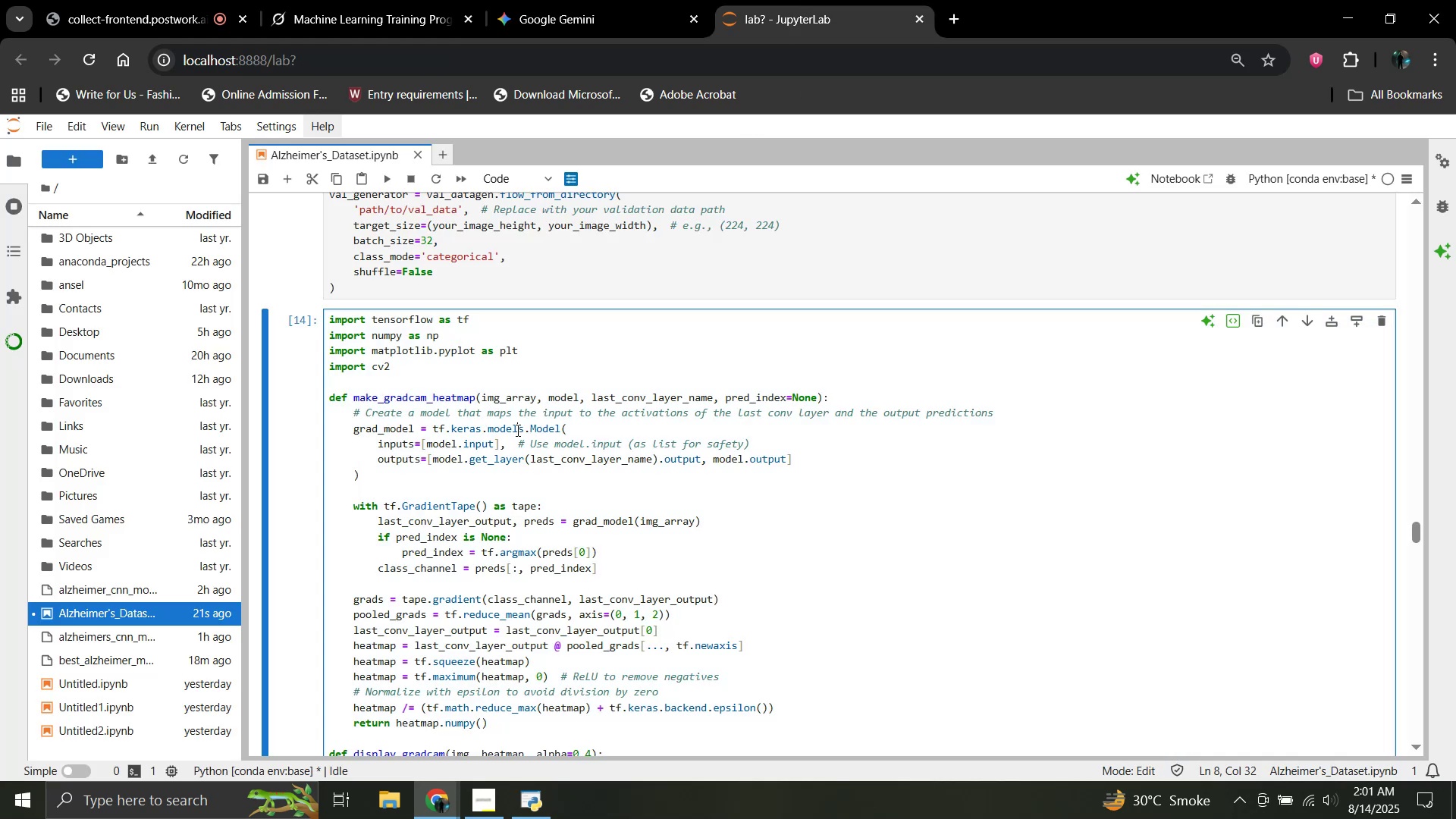 
scroll: coordinate [516, 430], scroll_direction: down, amount: 1.0
 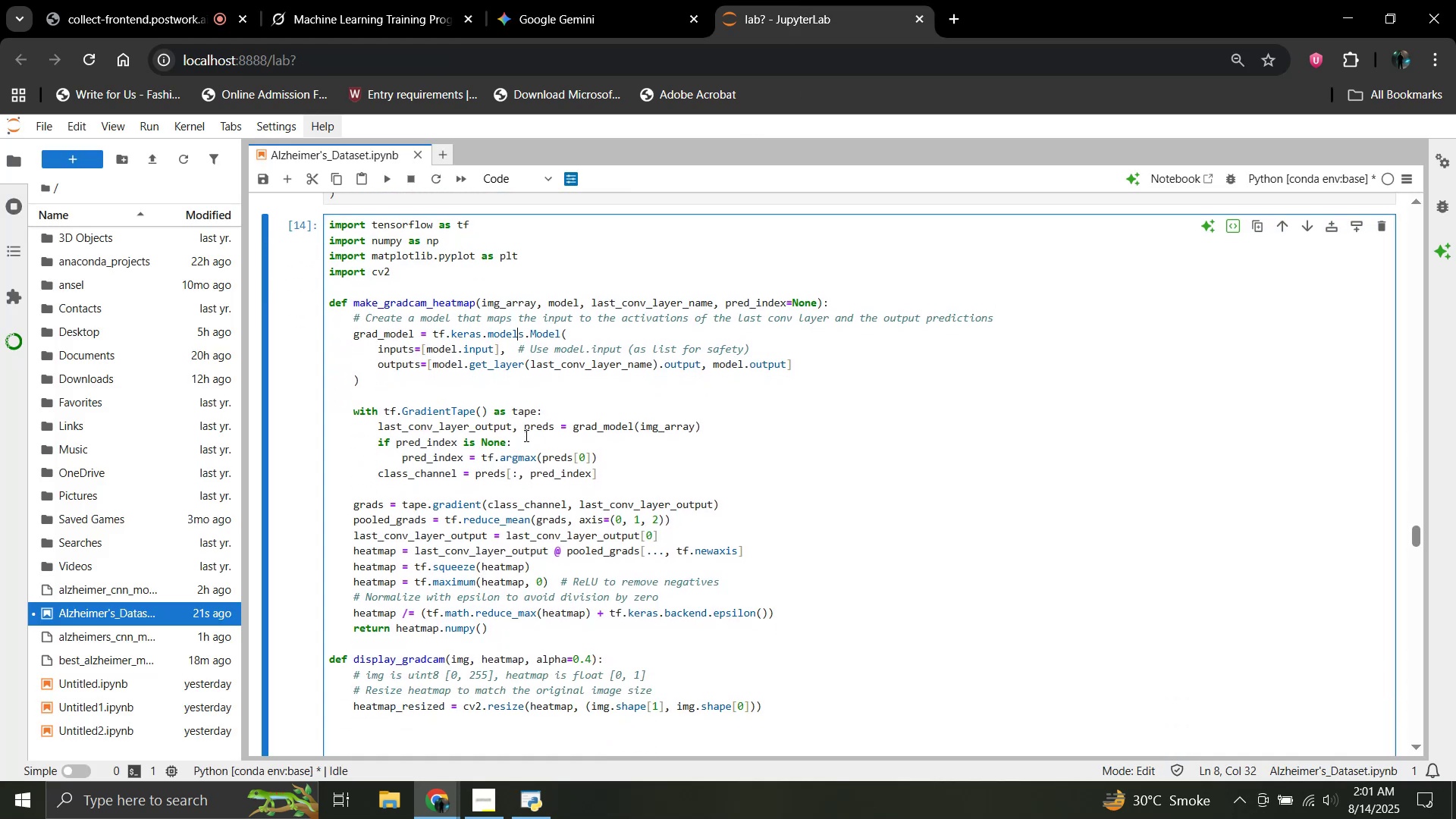 
scroll: coordinate [472, 416], scroll_direction: up, amount: 3.0
 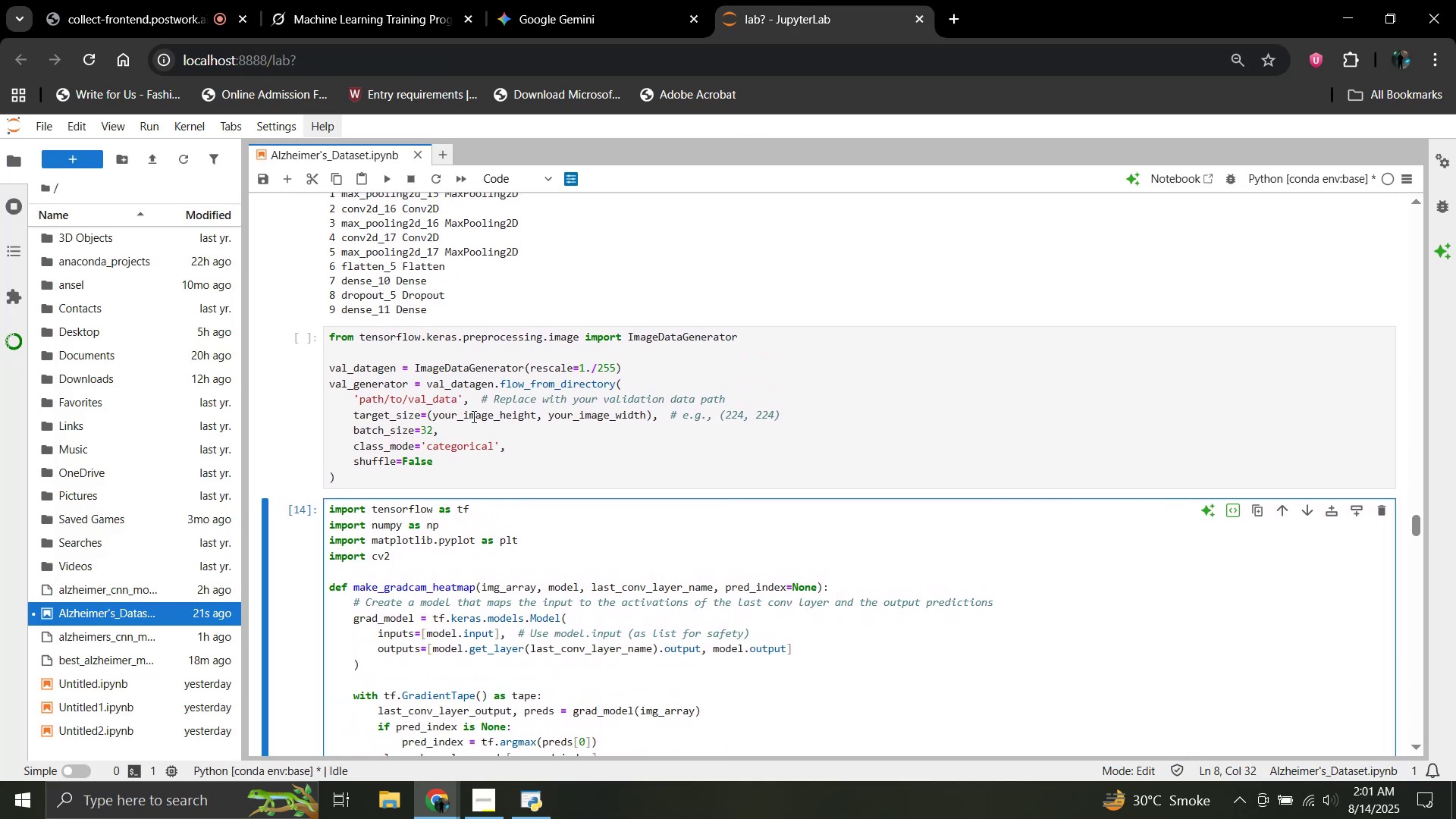 
scroll: coordinate [472, 416], scroll_direction: down, amount: 11.0
 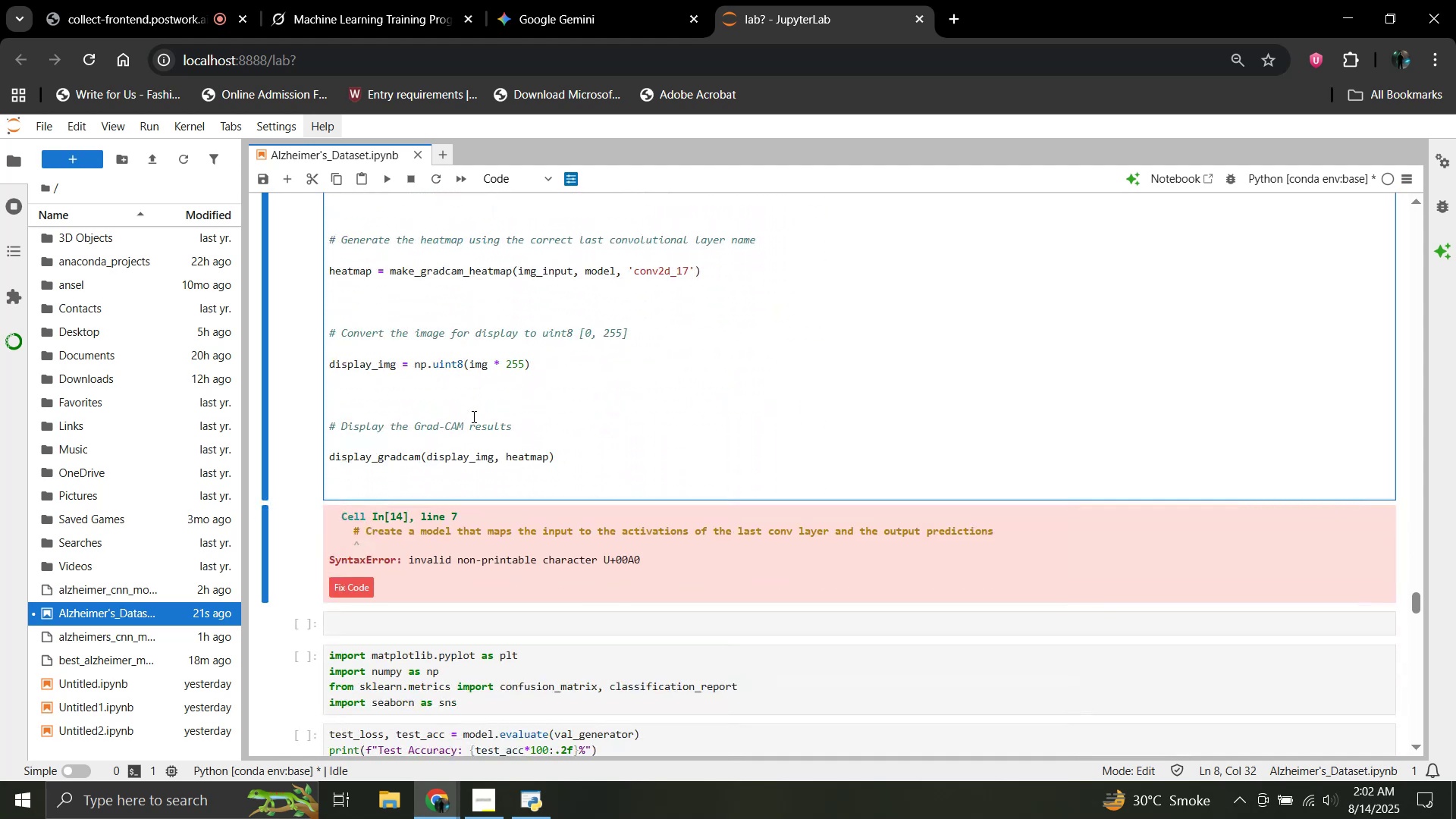 
scroll: coordinate [472, 416], scroll_direction: none, amount: 0.0
 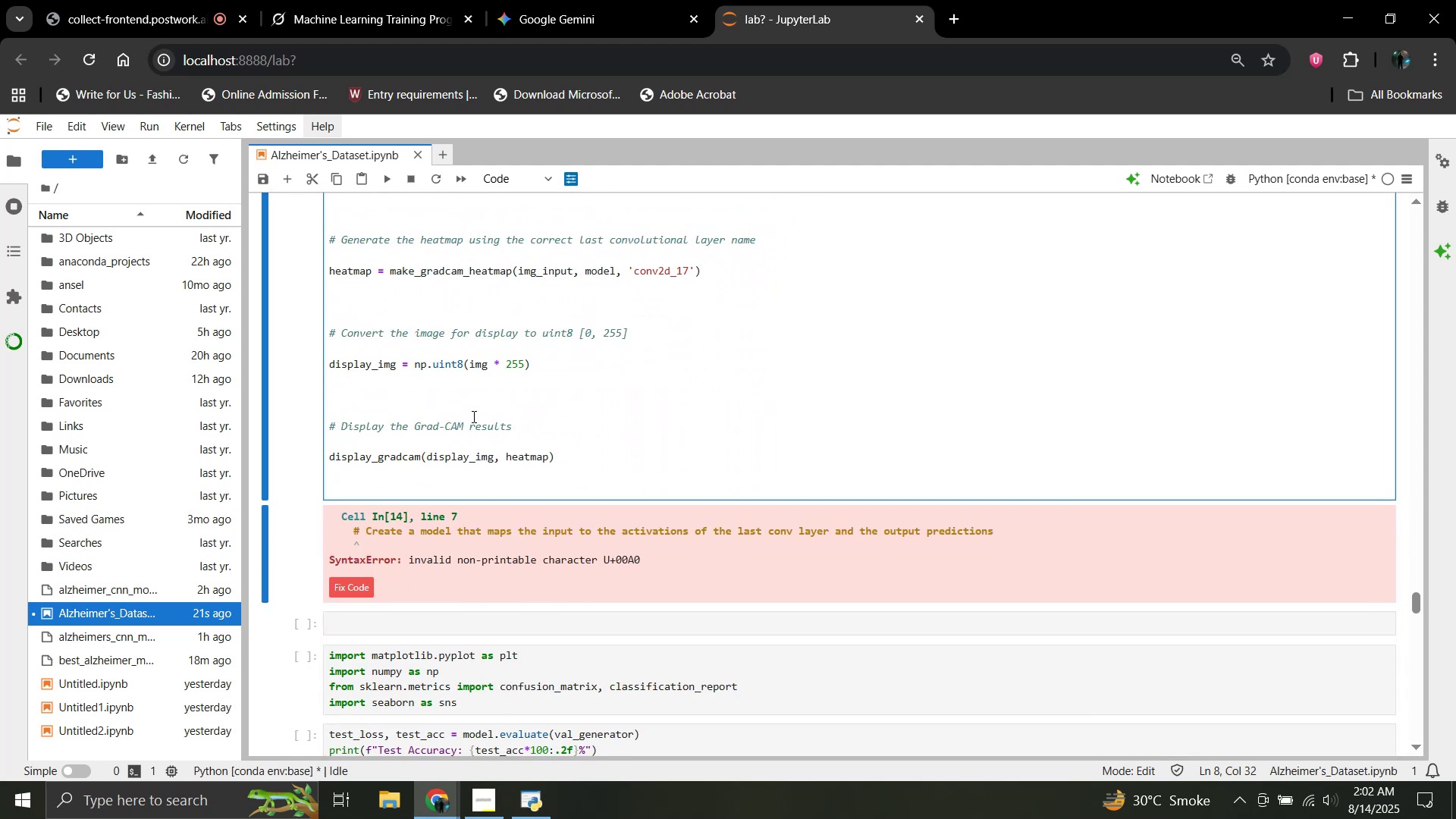 
scroll: coordinate [472, 416], scroll_direction: up, amount: 20.0
 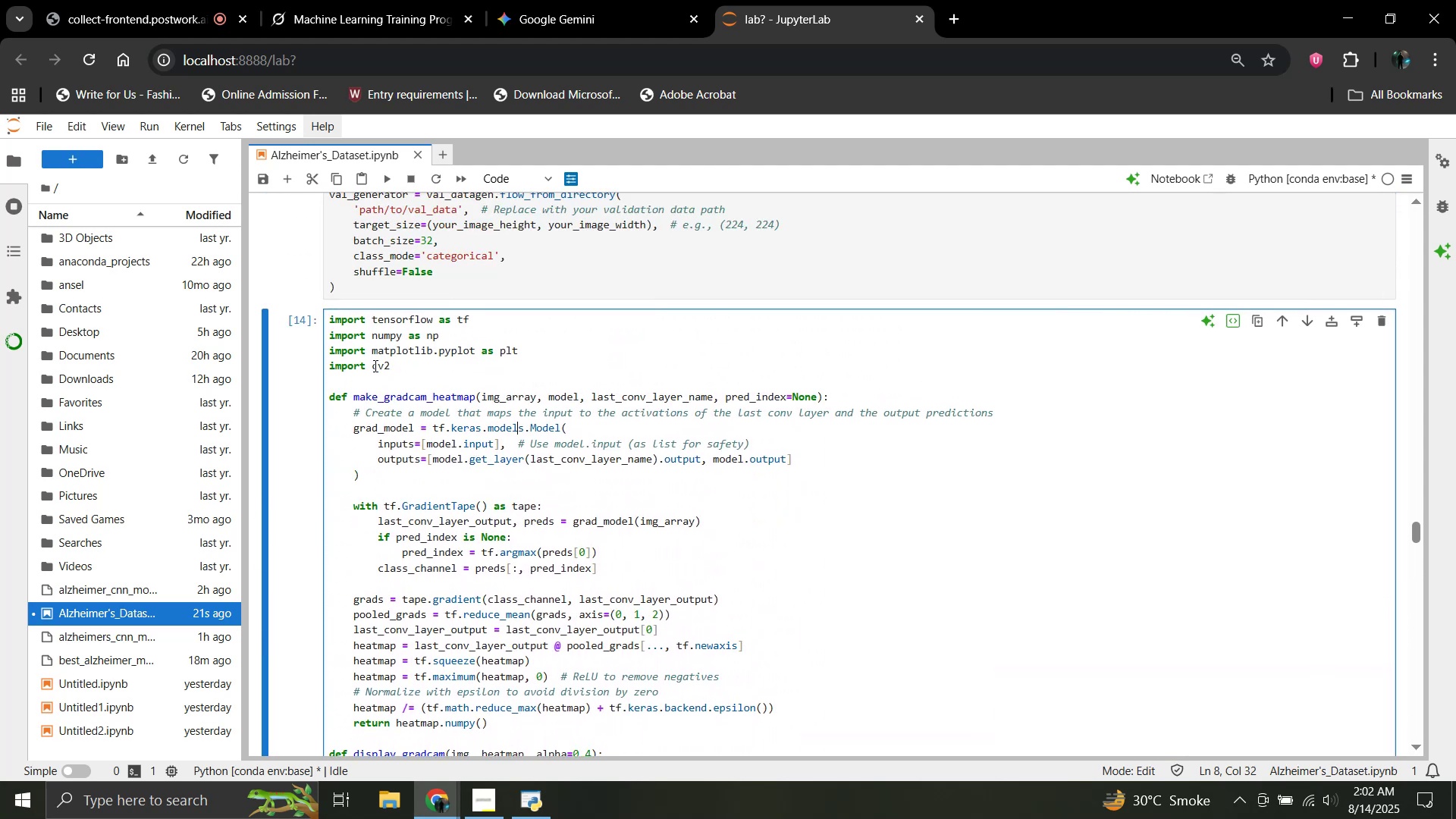 
scroll: coordinate [370, 384], scroll_direction: down, amount: 1.0
 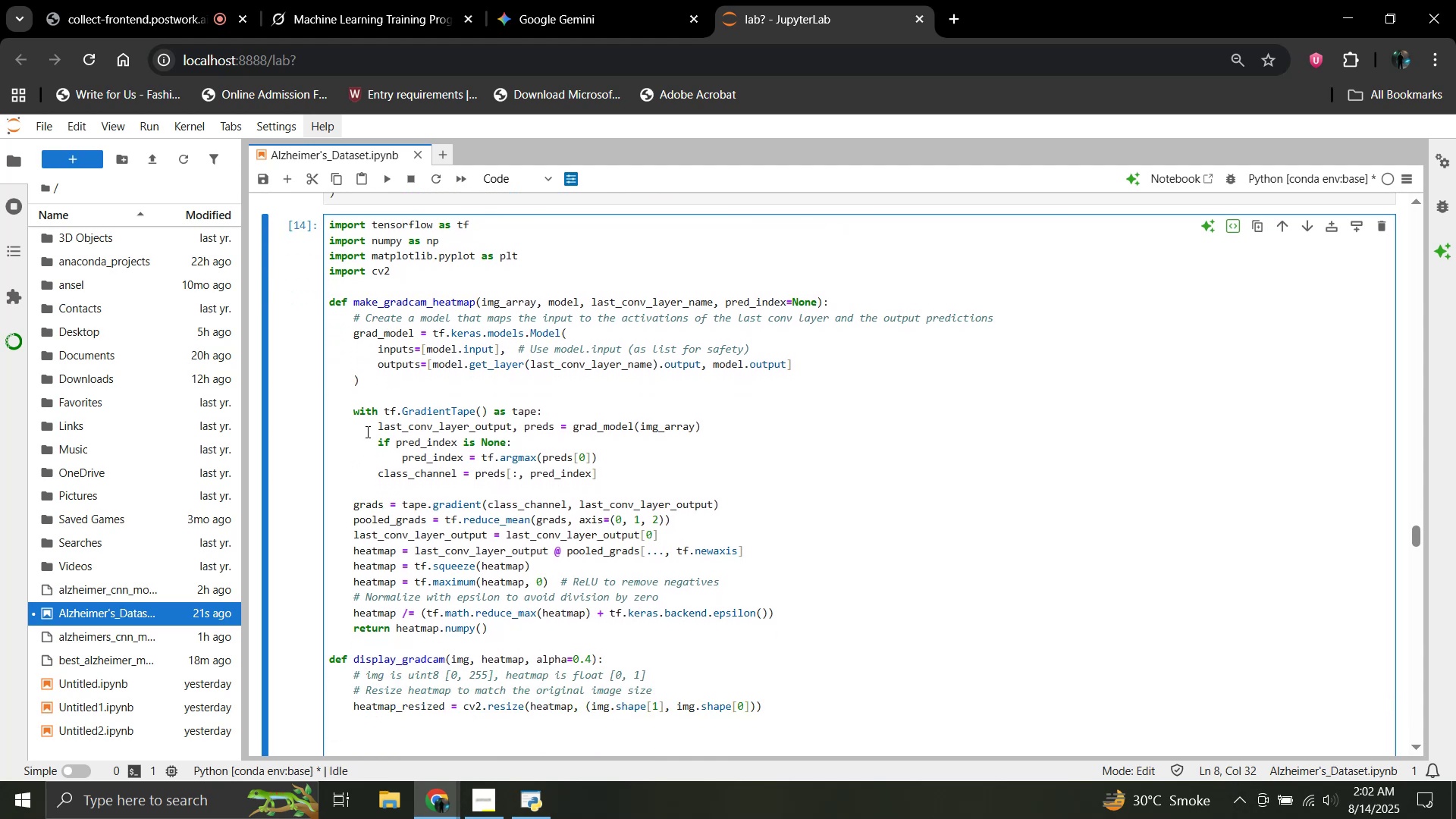 
wait(5.03)
 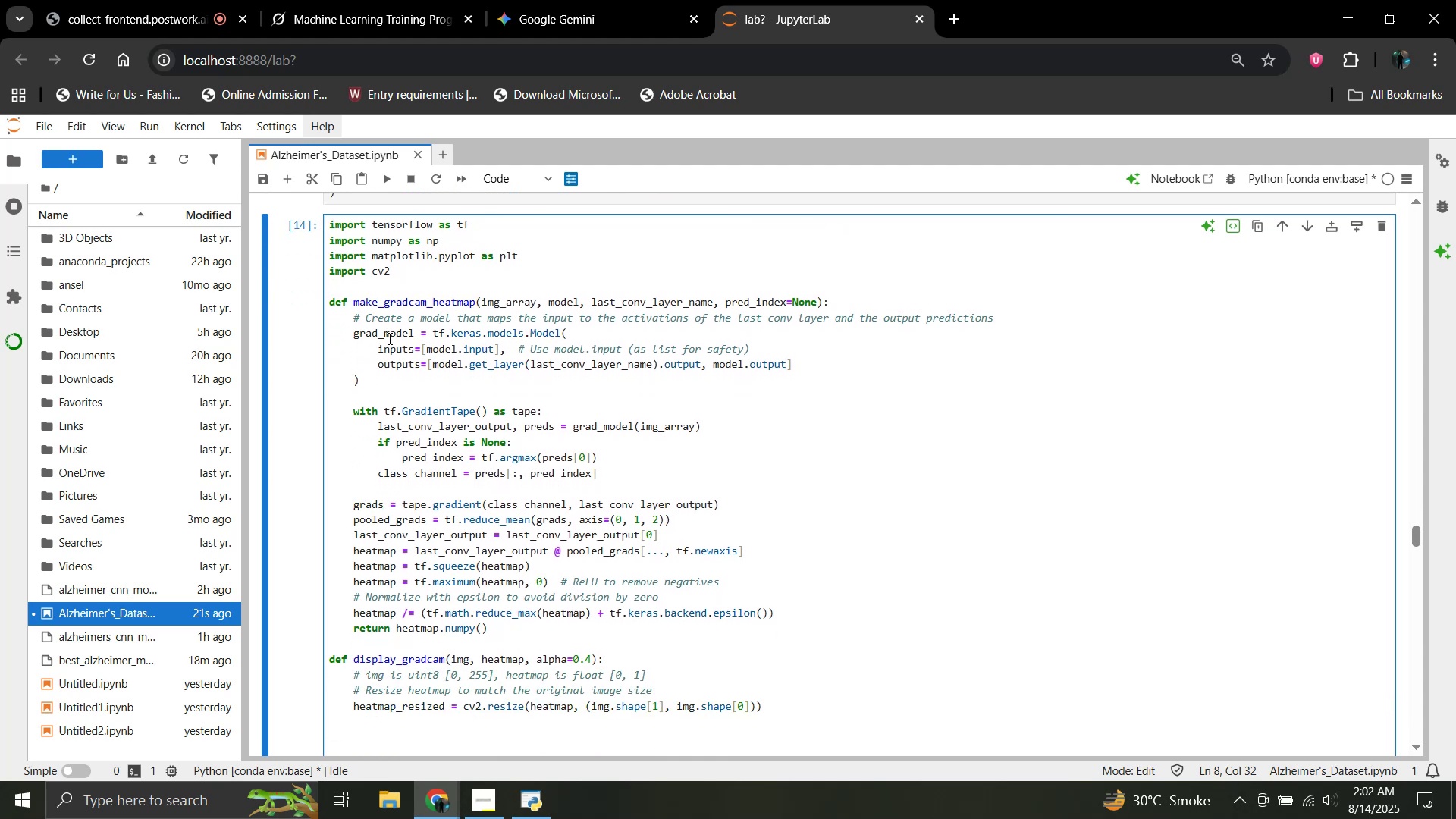 
left_click([592, 331])
 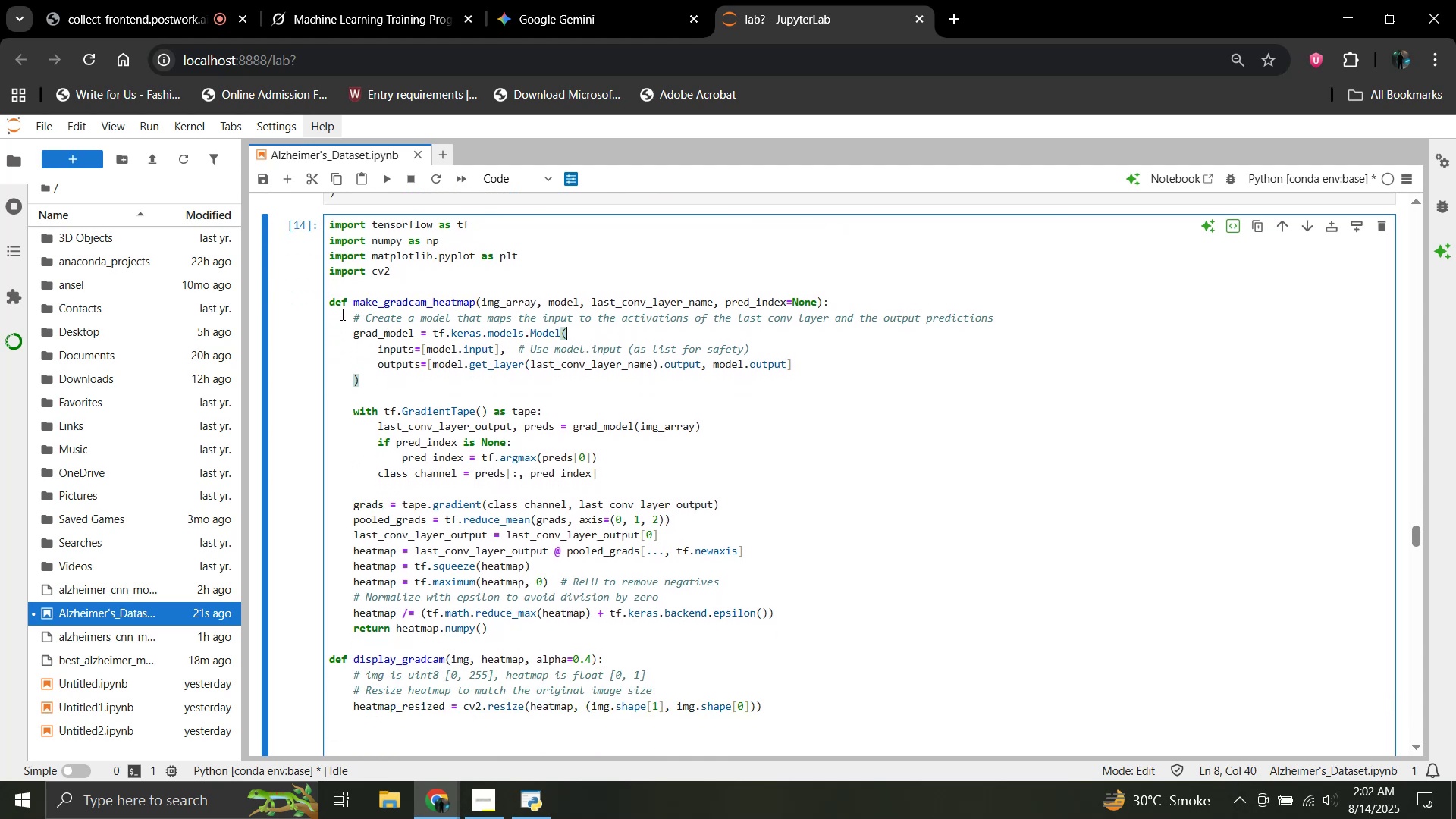 
left_click([358, 315])
 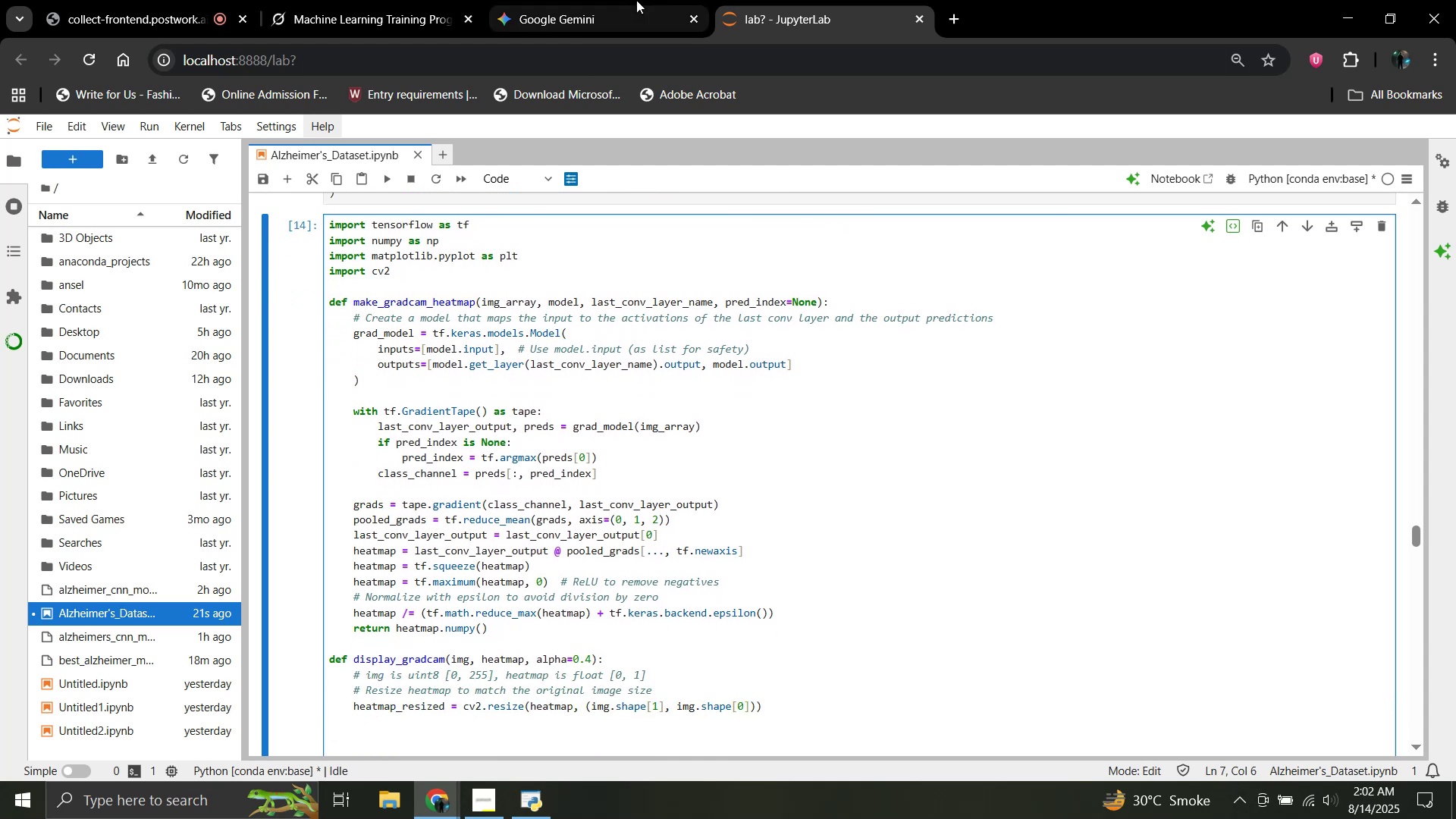 
left_click([648, 0])
 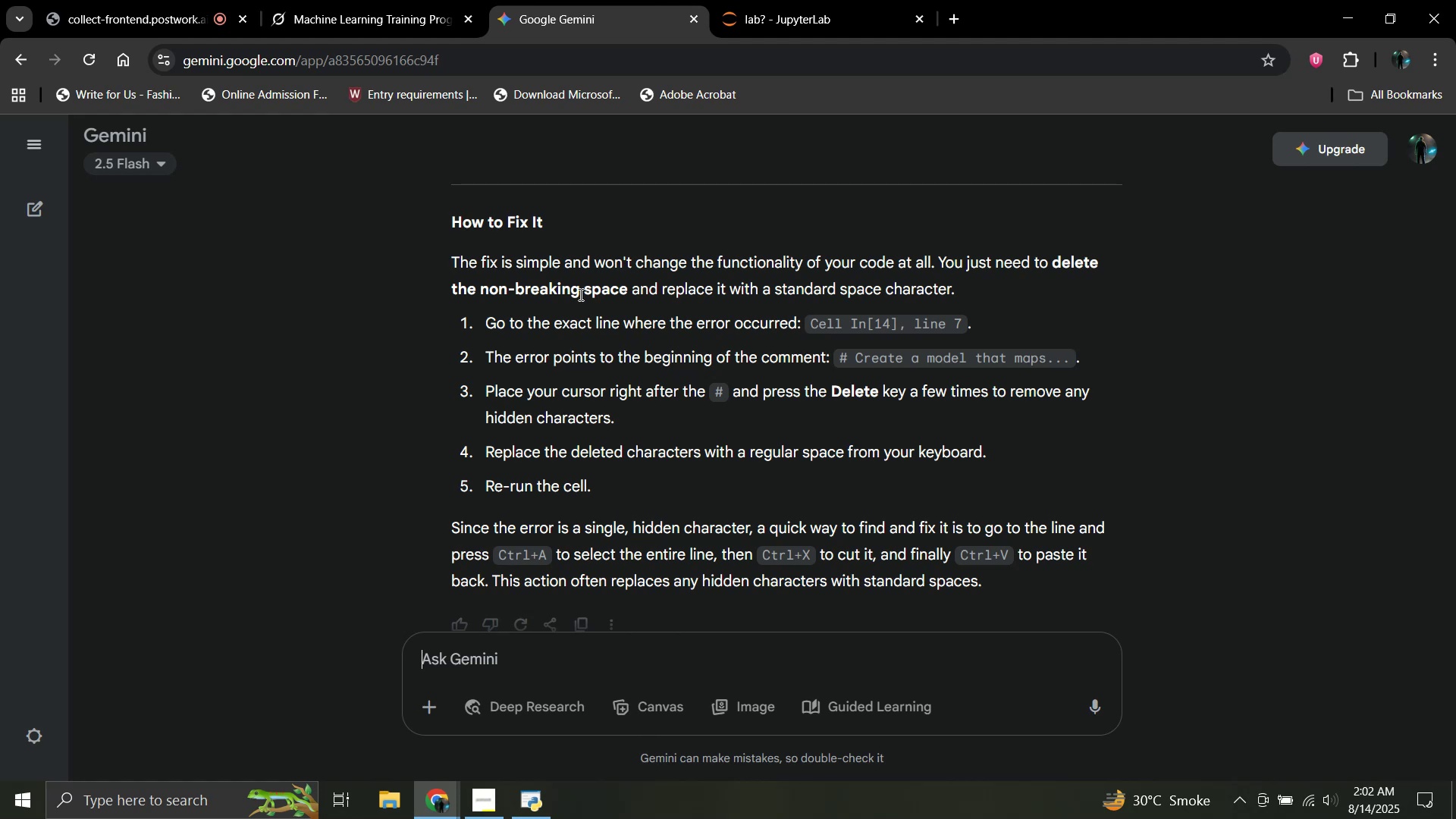 
wait(16.02)
 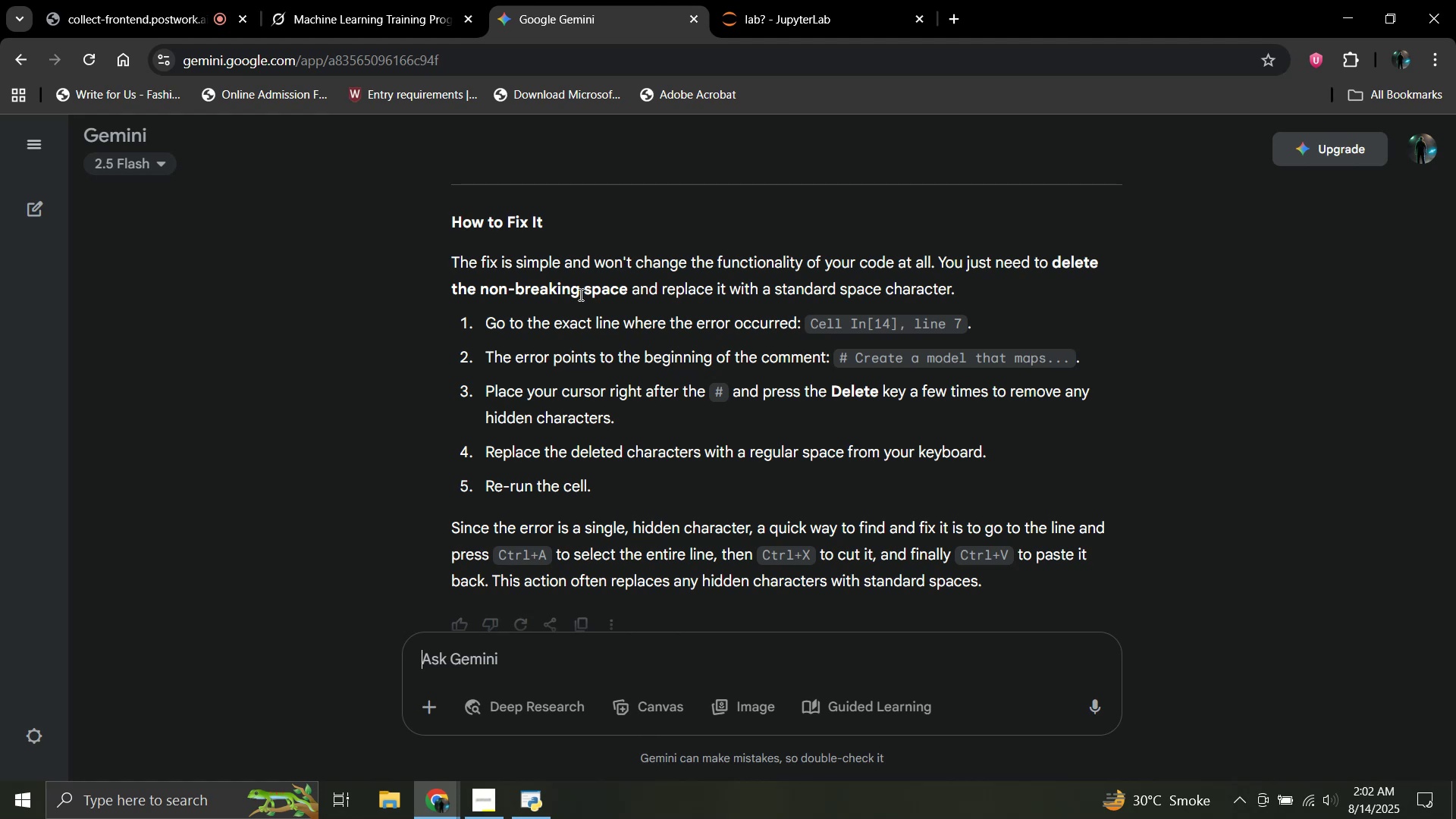 
scroll: coordinate [579, 294], scroll_direction: down, amount: 1.0
 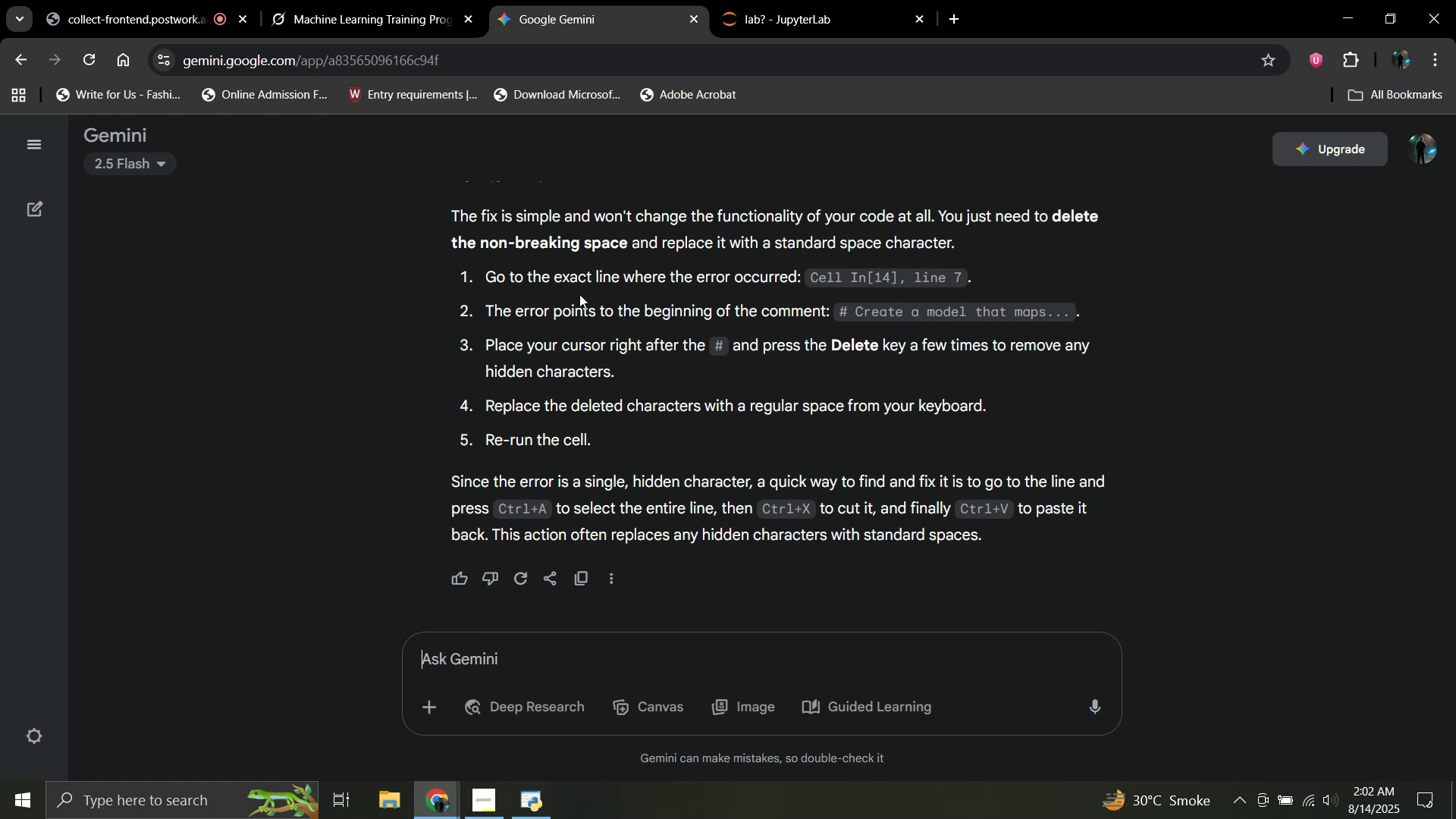 
wait(11.13)
 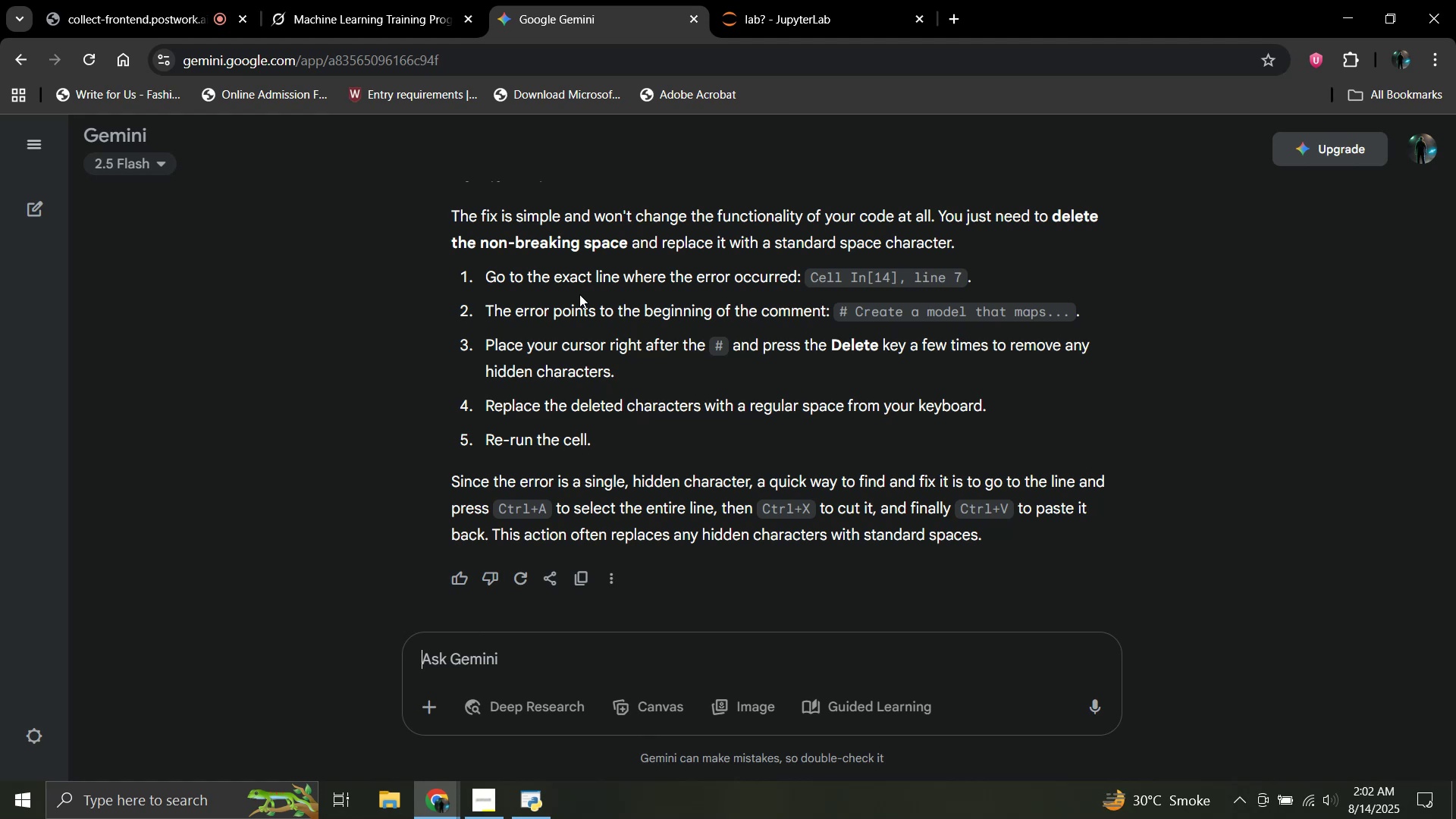 
left_click([783, 0])
 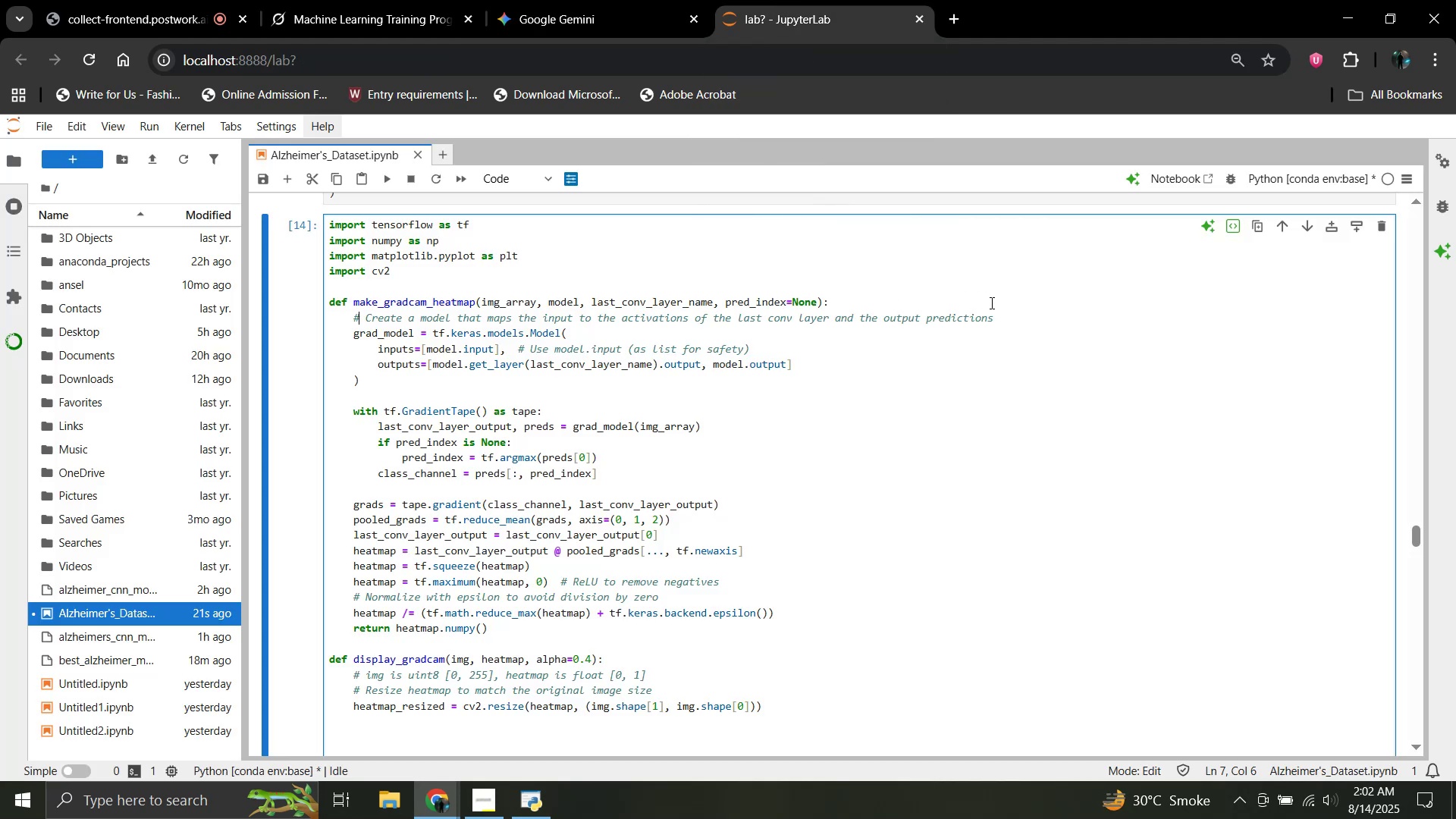 
left_click_drag(start_coordinate=[996, 318], to_coordinate=[861, 302])
 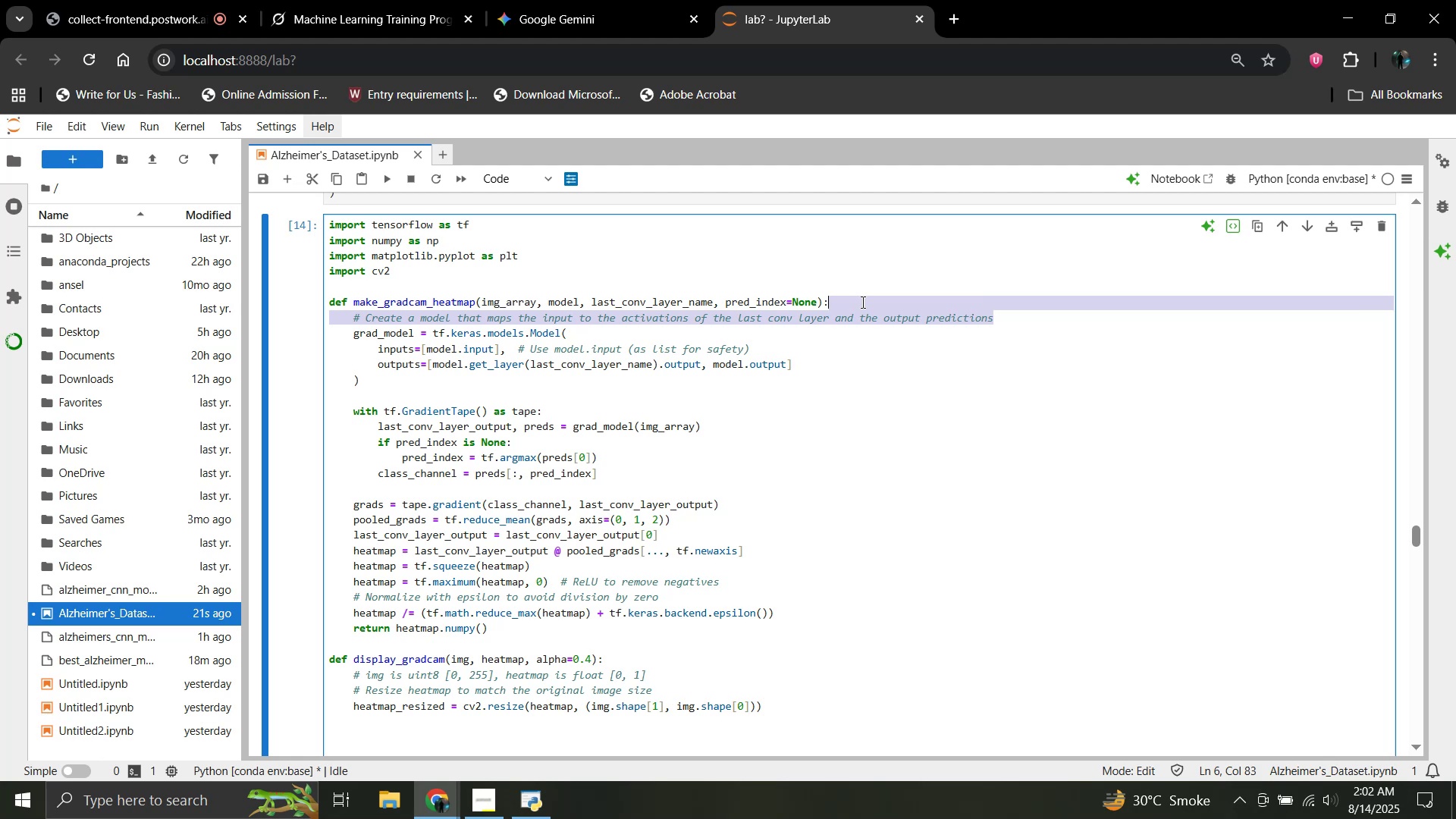 
key(Backspace)
 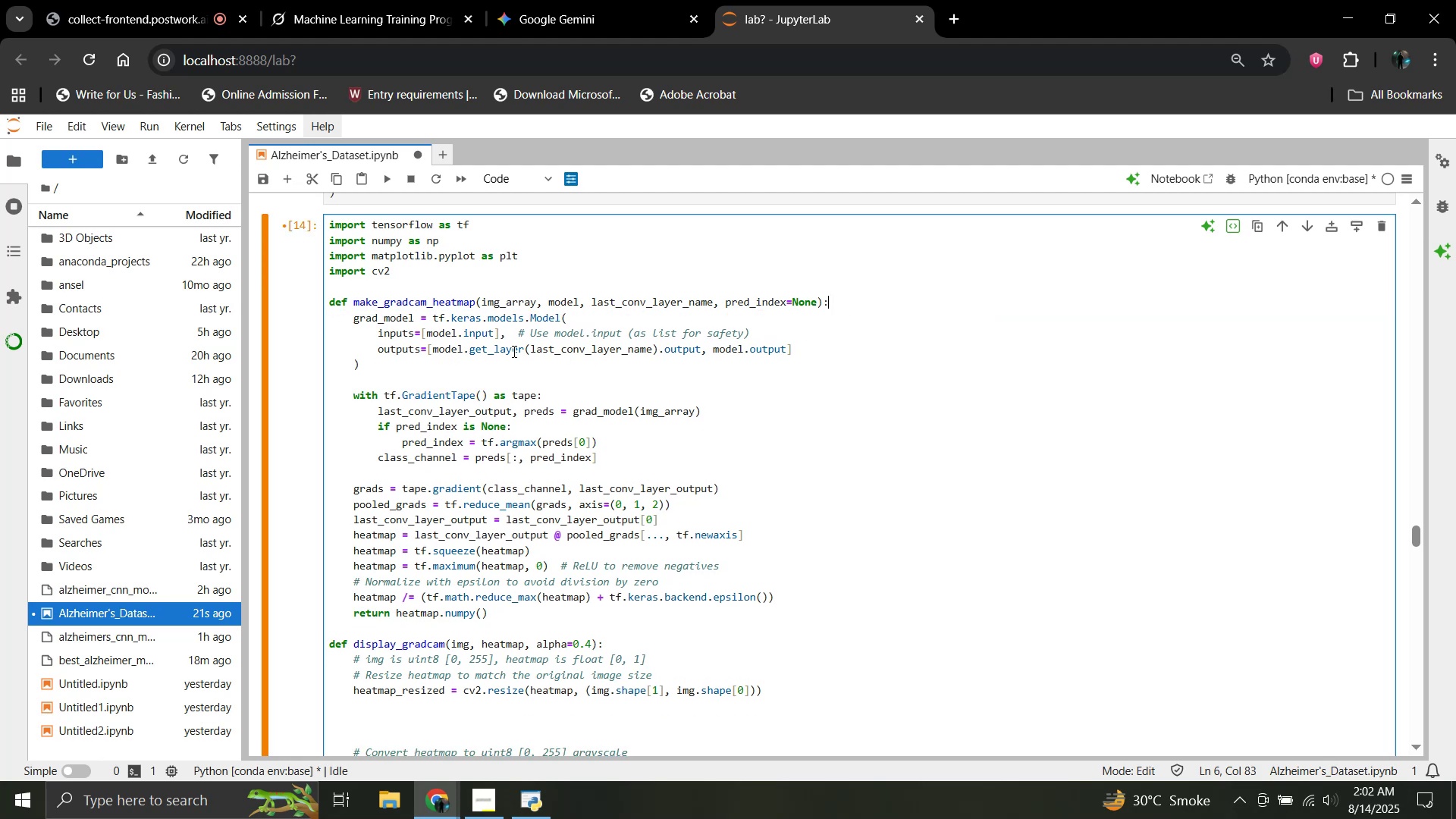 
key(Control+A)
 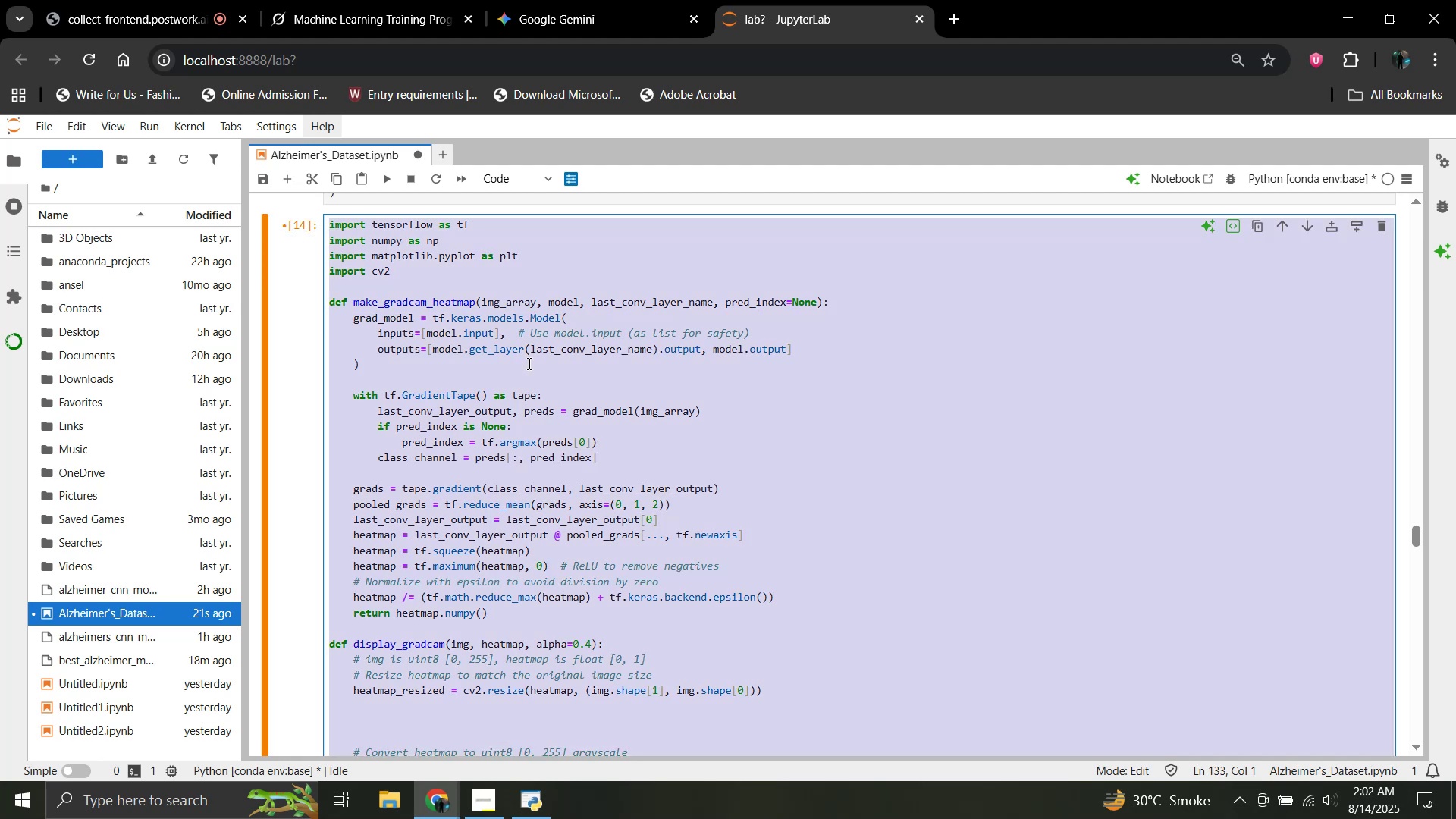 
key(Control+X)
 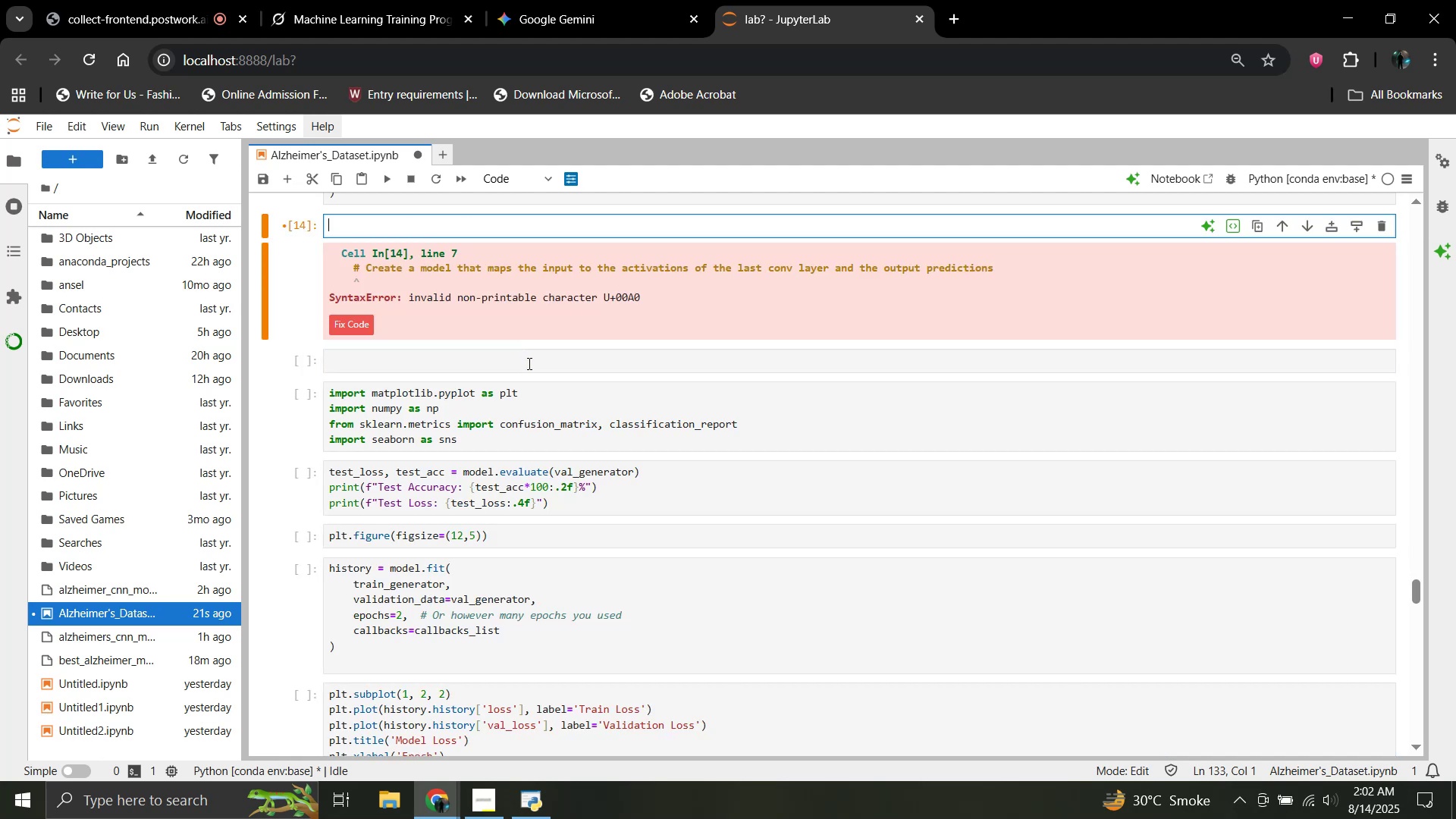 
key(Control+V)
 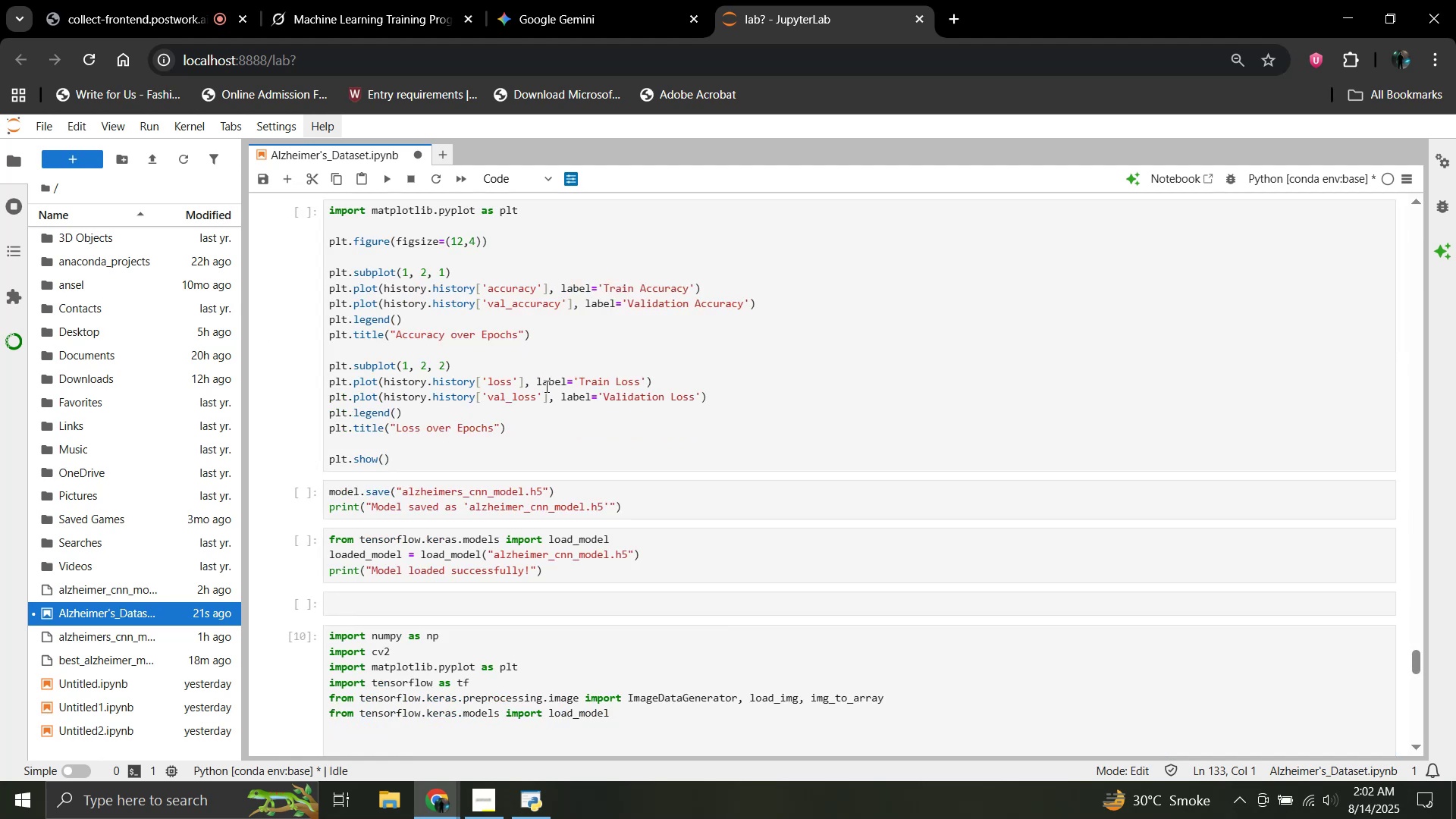 
scroll: coordinate [545, 386], scroll_direction: up, amount: 3.0
 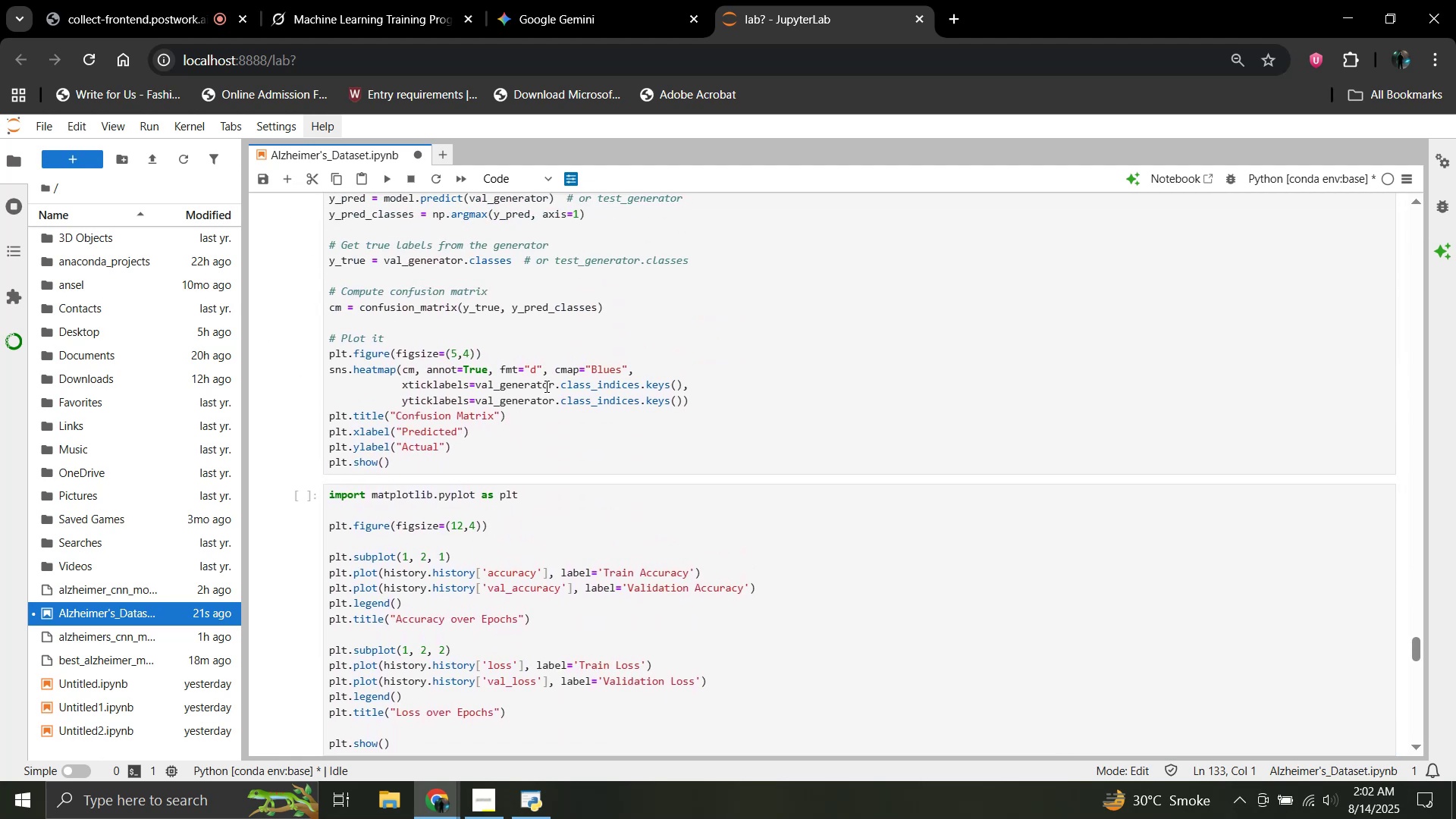 
scroll: coordinate [545, 386], scroll_direction: down, amount: 5.0
 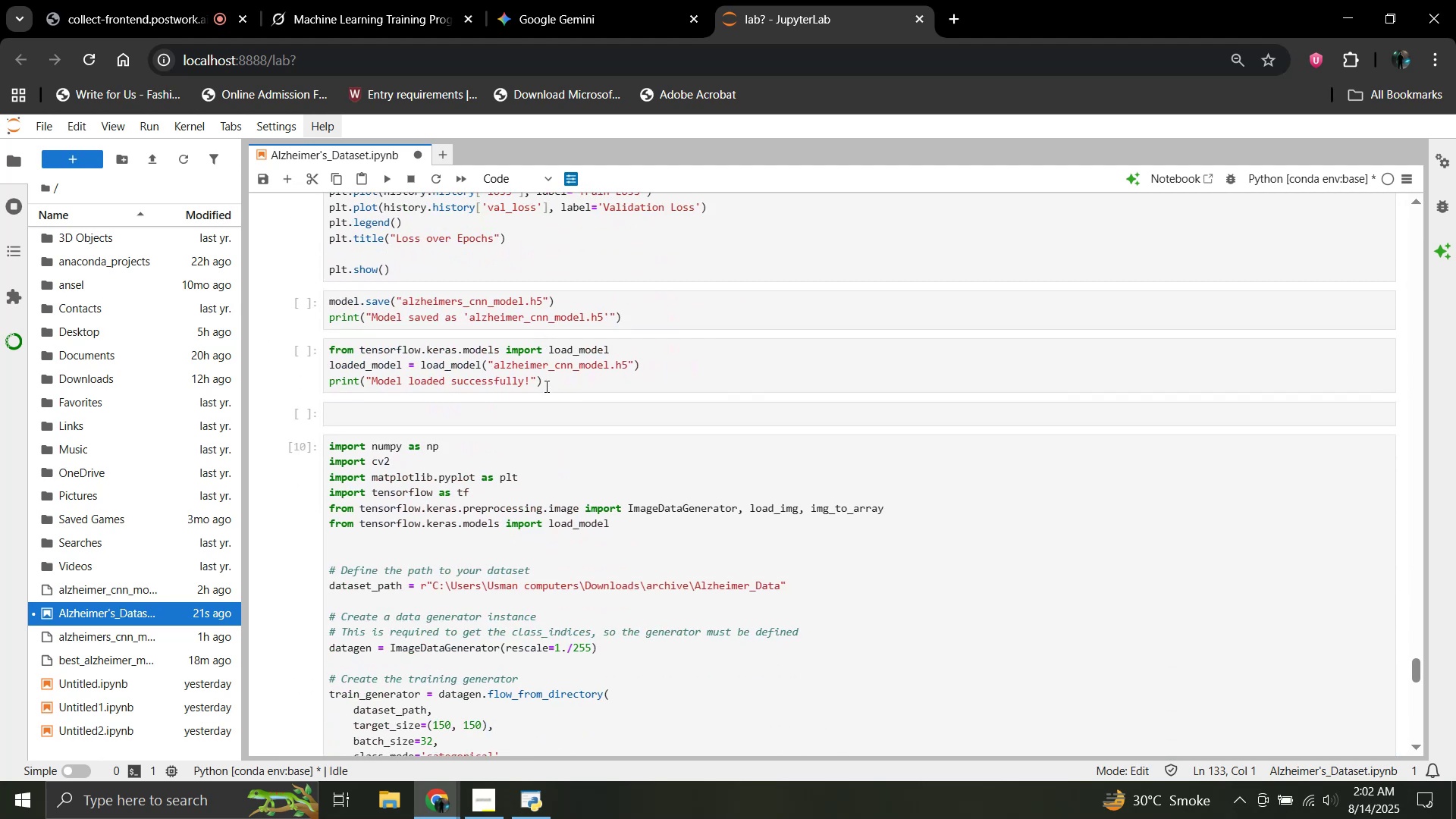 
scroll: coordinate [545, 386], scroll_direction: up, amount: 20.0
 